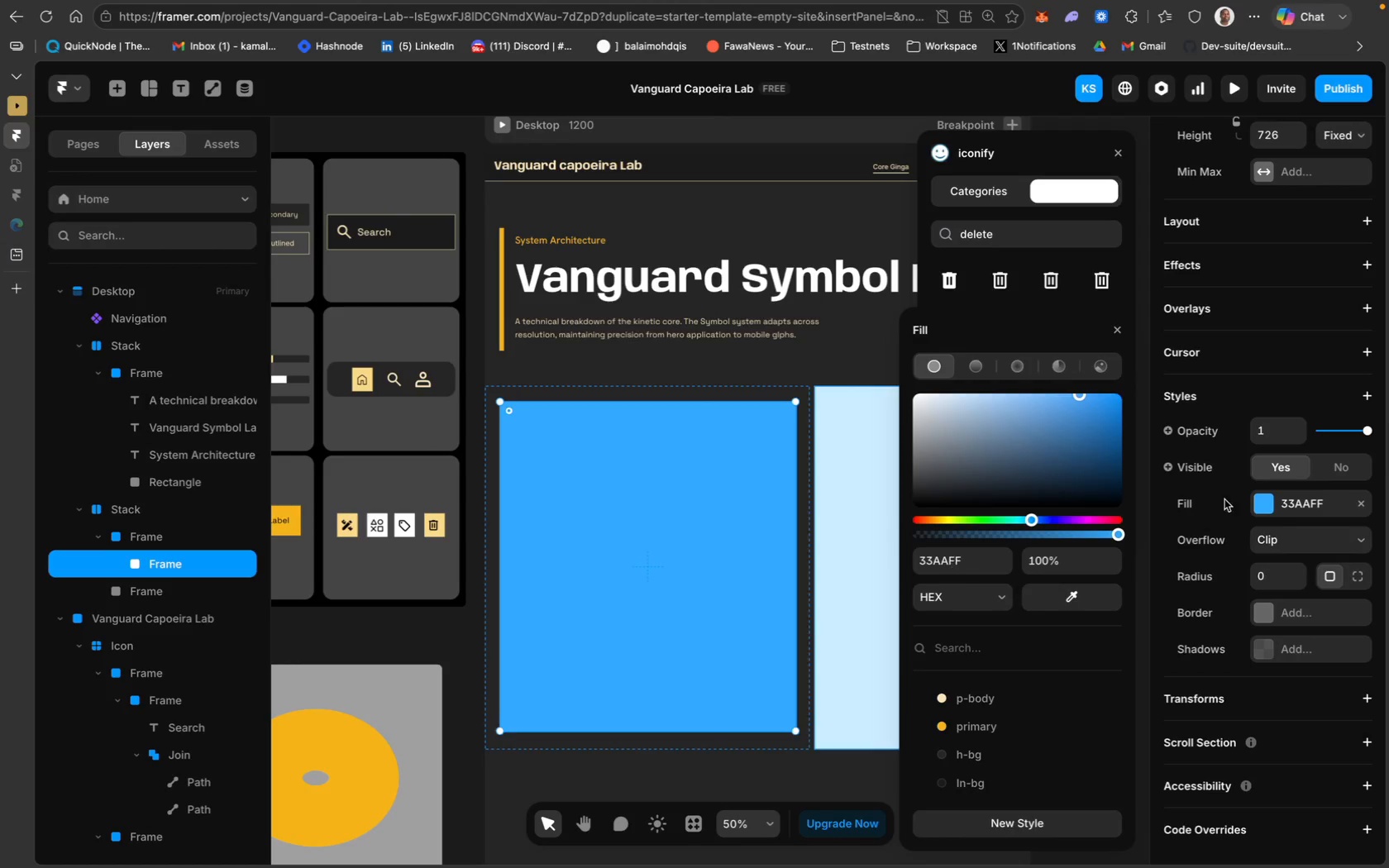 
left_click([1304, 503])
 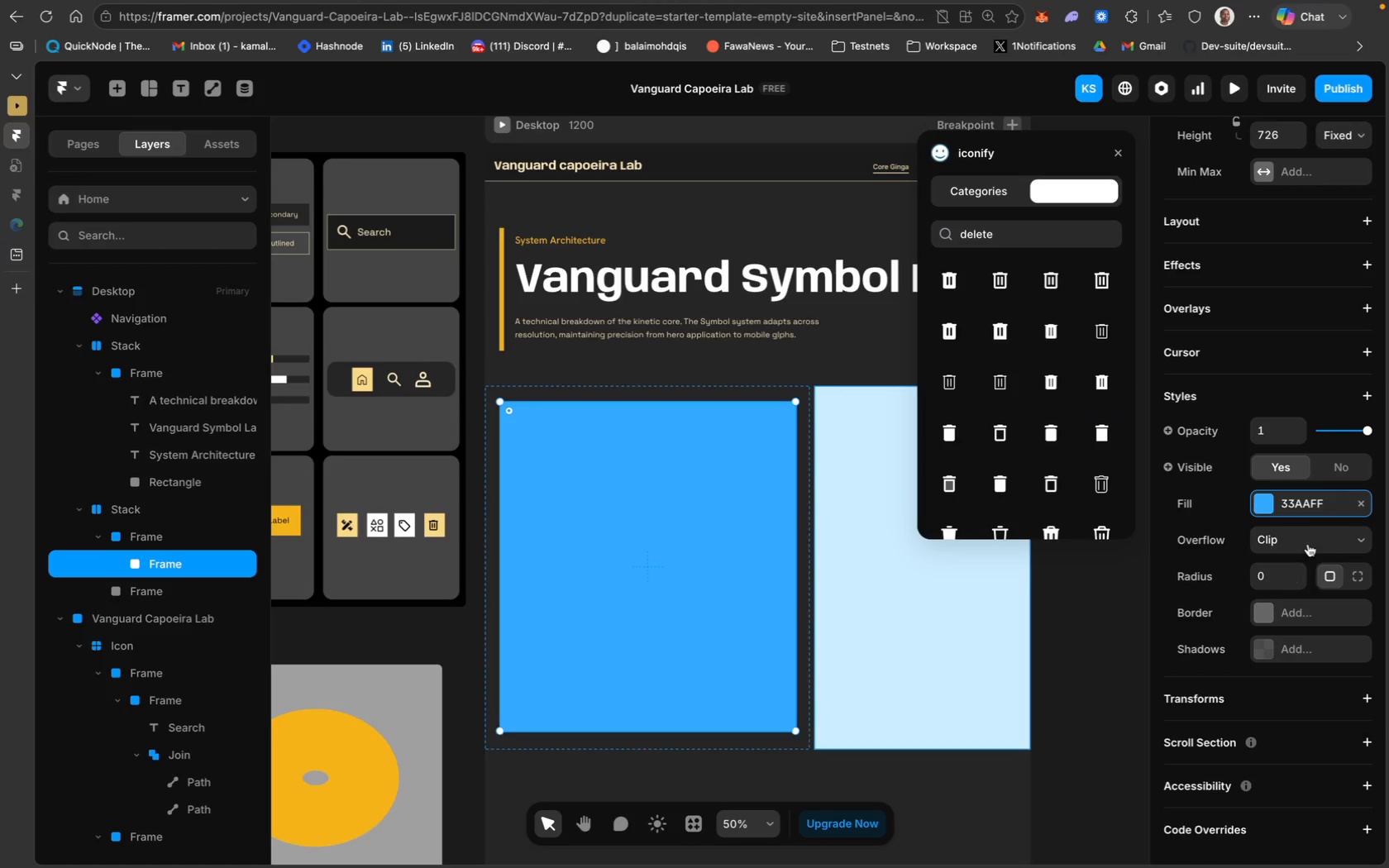 
left_click([1298, 510])
 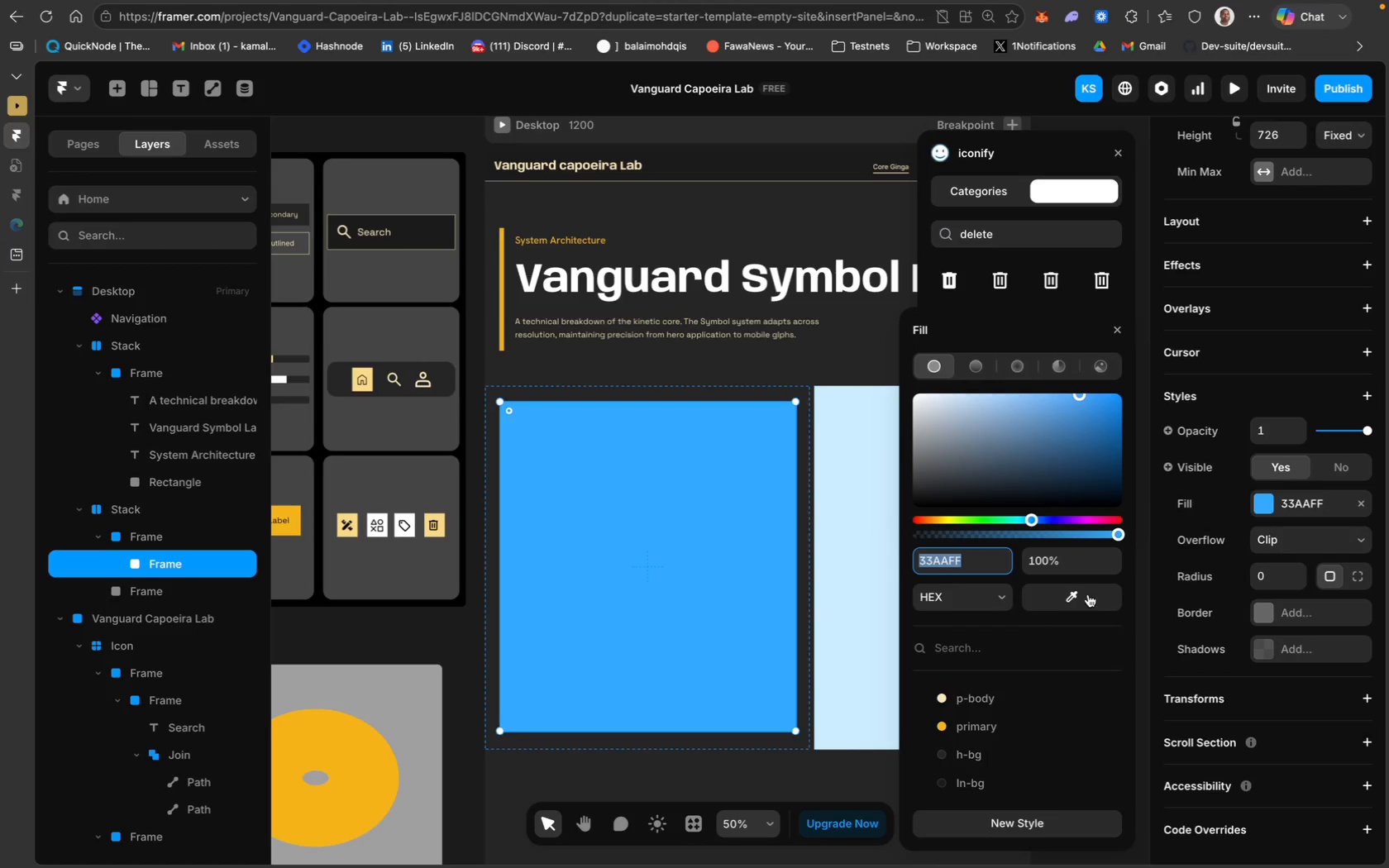 
scroll: coordinate [665, 632], scroll_direction: up, amount: 45.0
 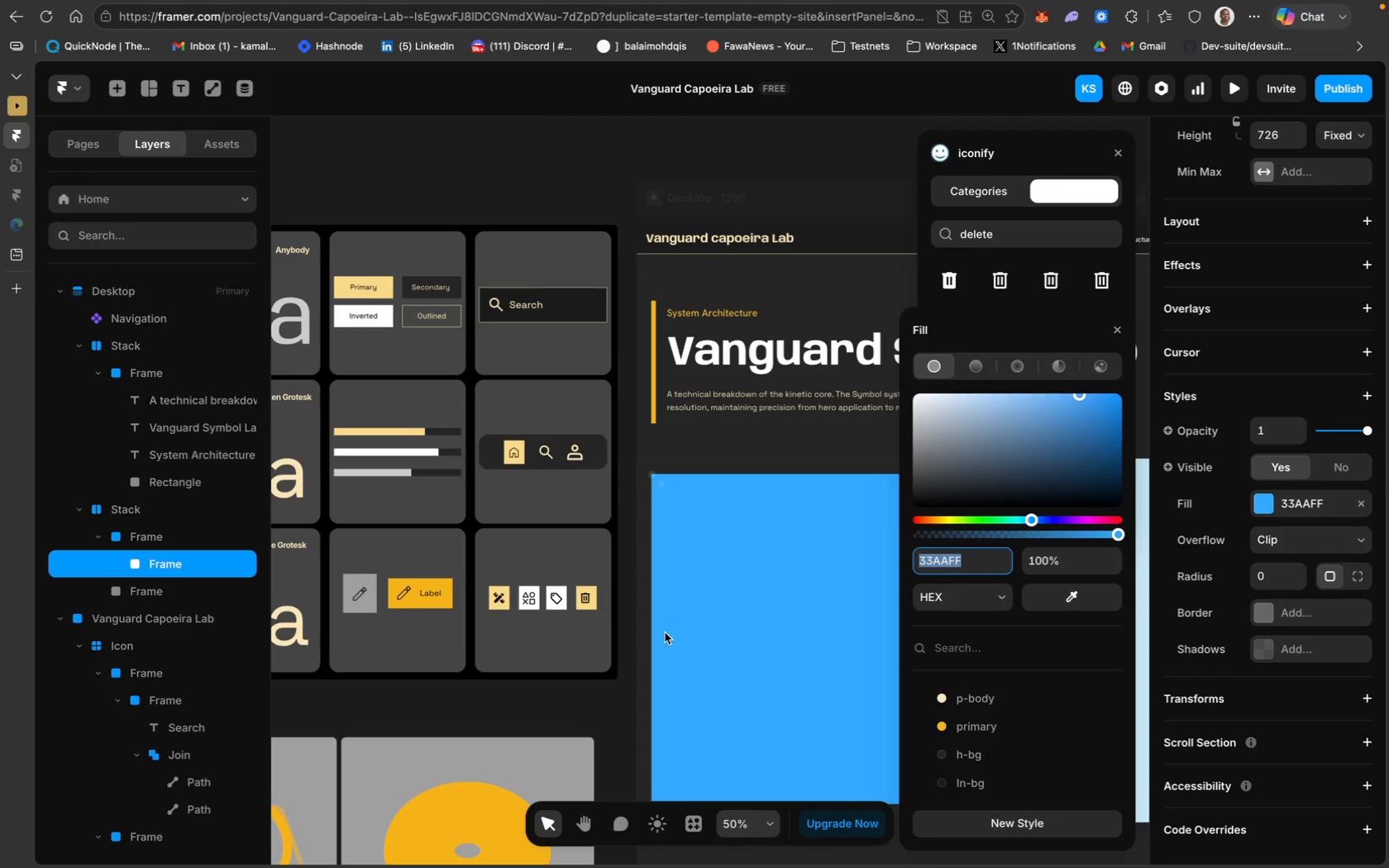 
scroll: coordinate [720, 639], scroll_direction: down, amount: 21.0
 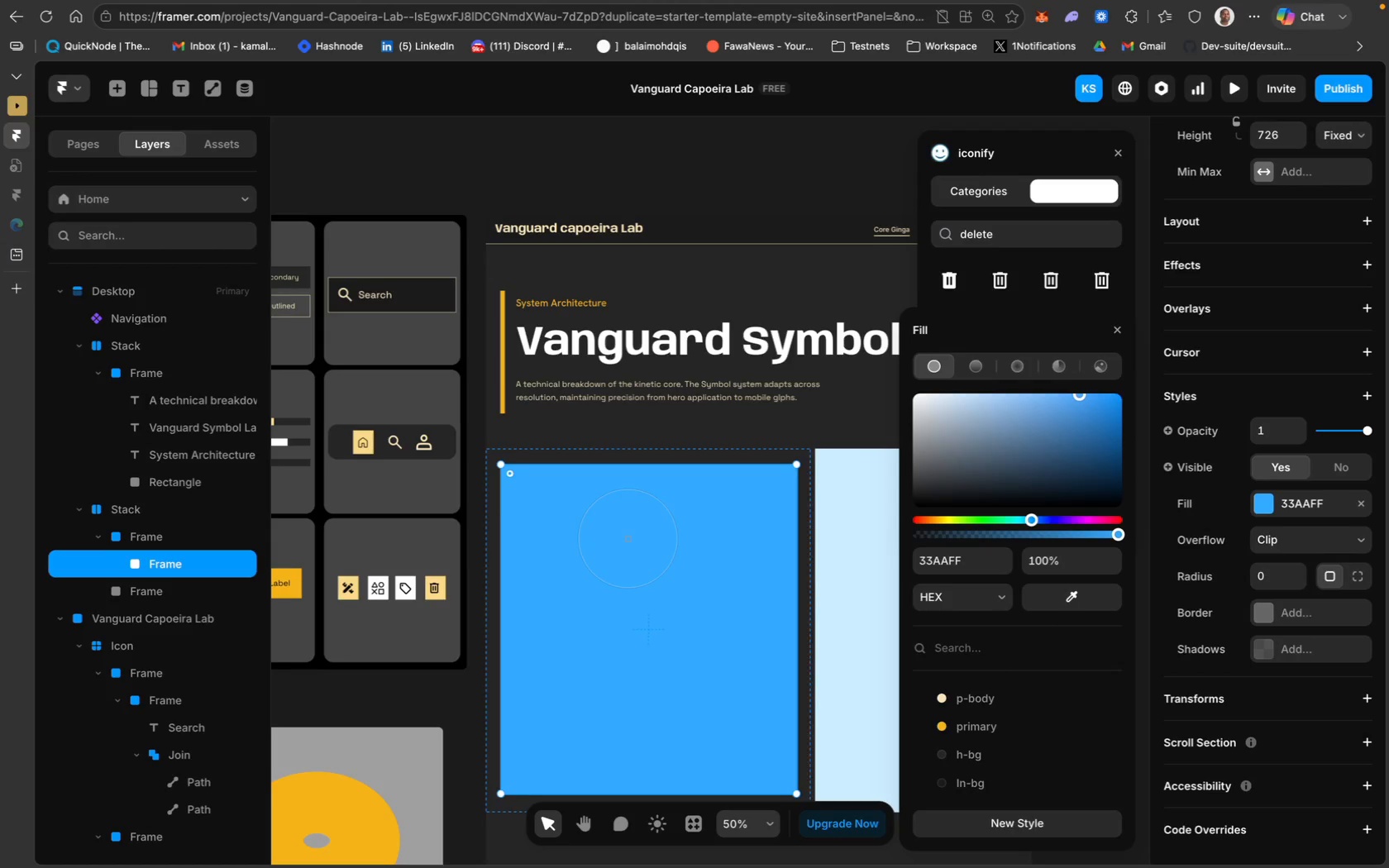 
left_click([382, 494])
 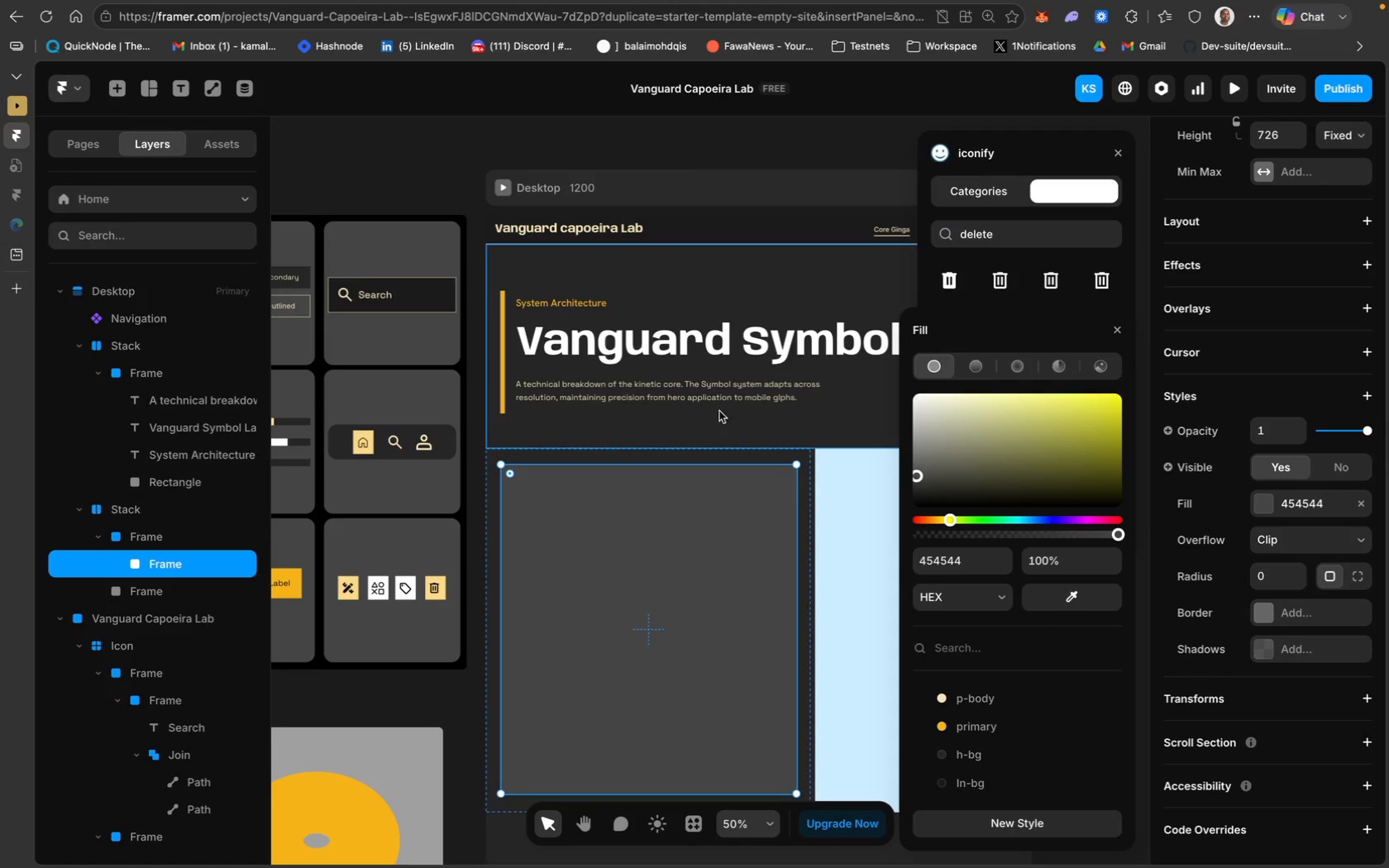 
scroll: coordinate [679, 389], scroll_direction: down, amount: 3.0
 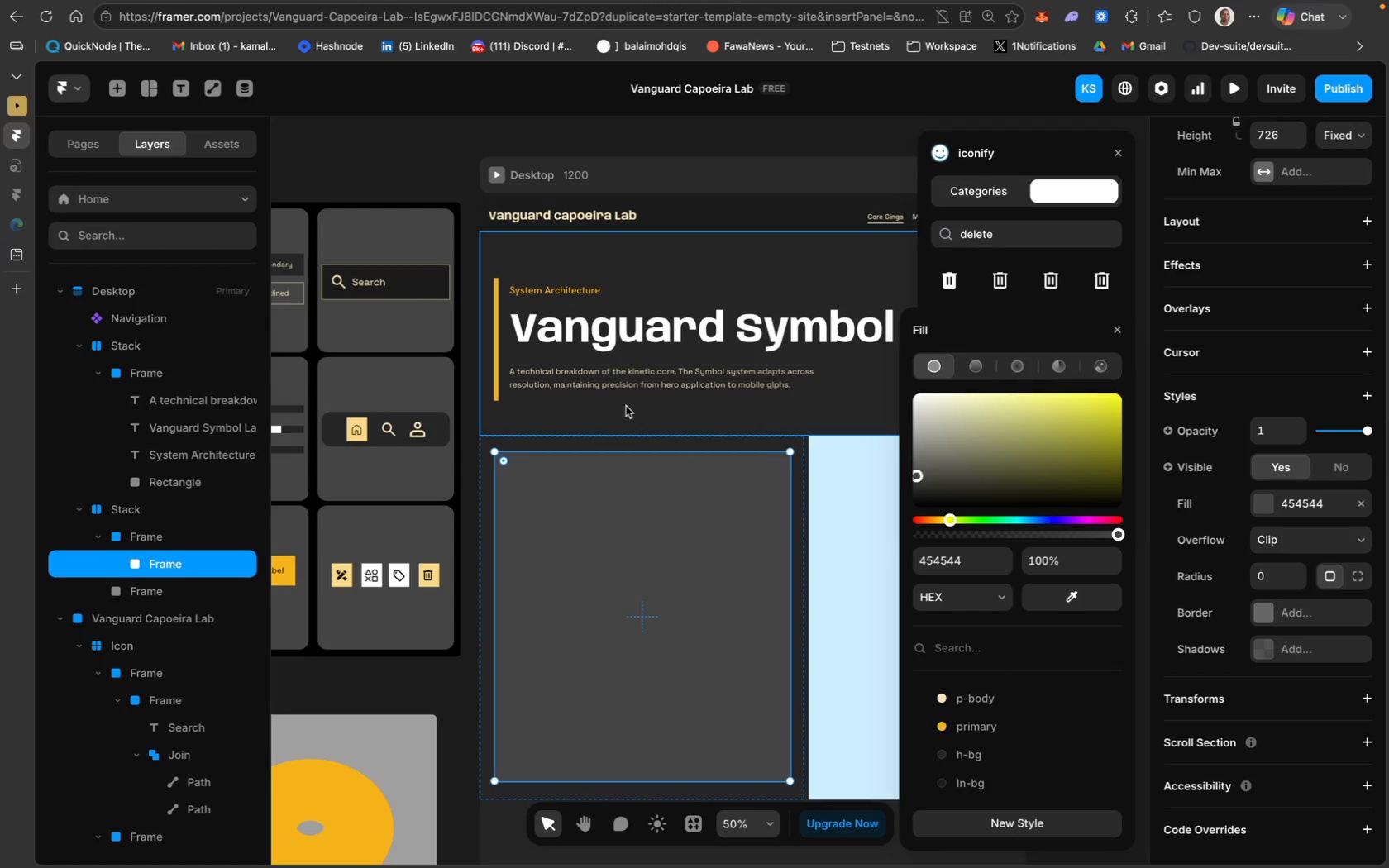 
left_click([626, 410])
 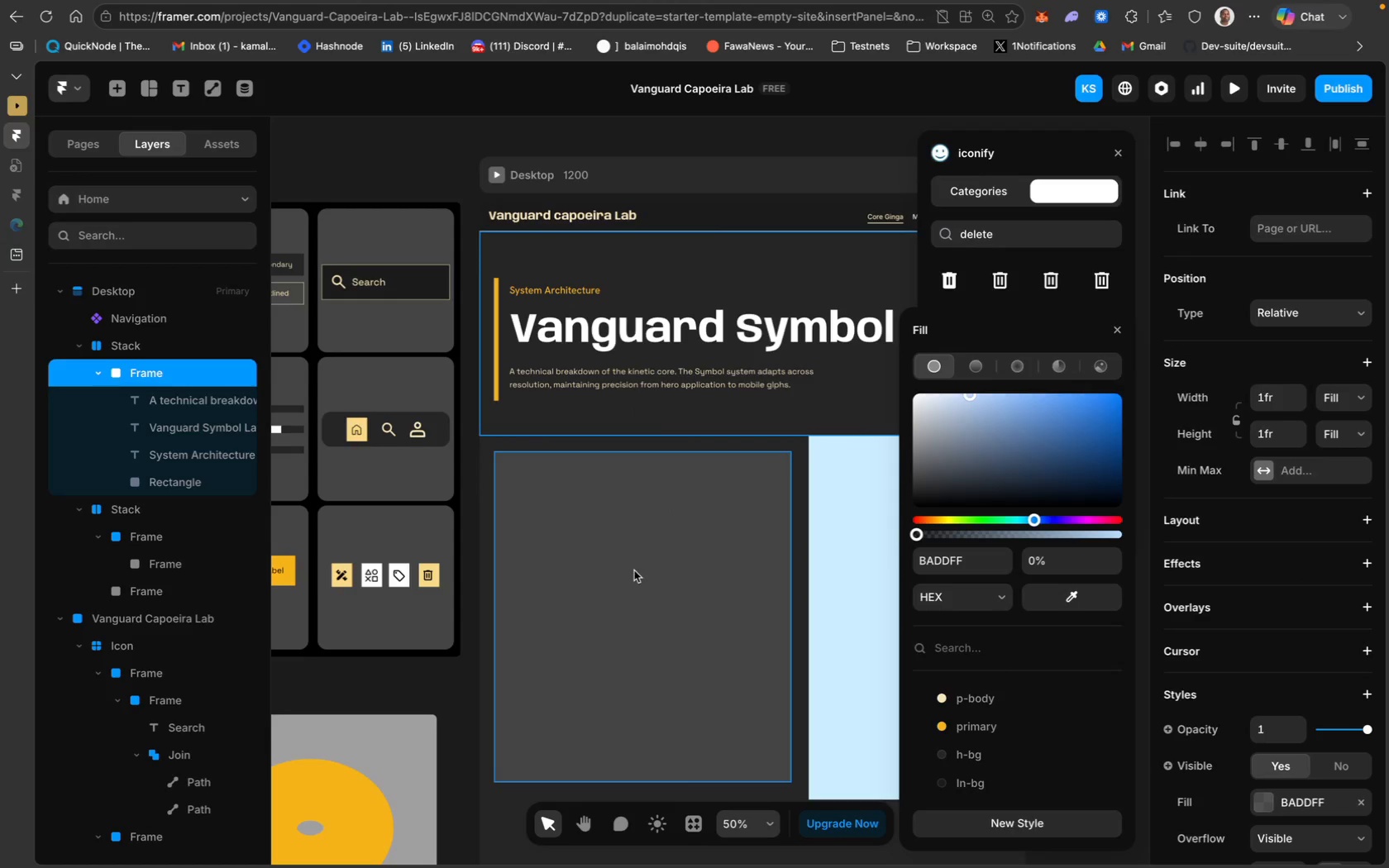 
left_click([634, 571])
 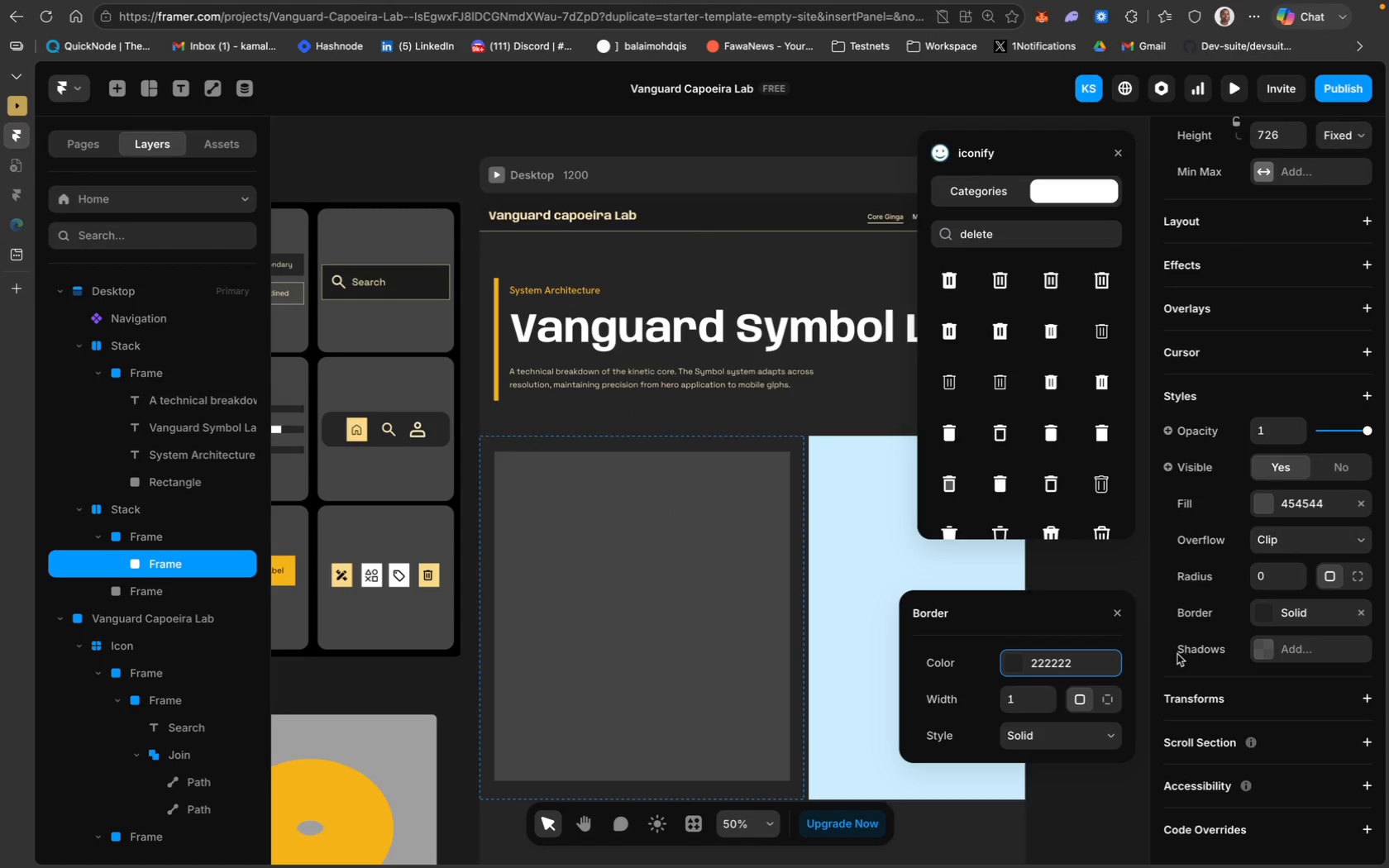 
left_click([1067, 663])
 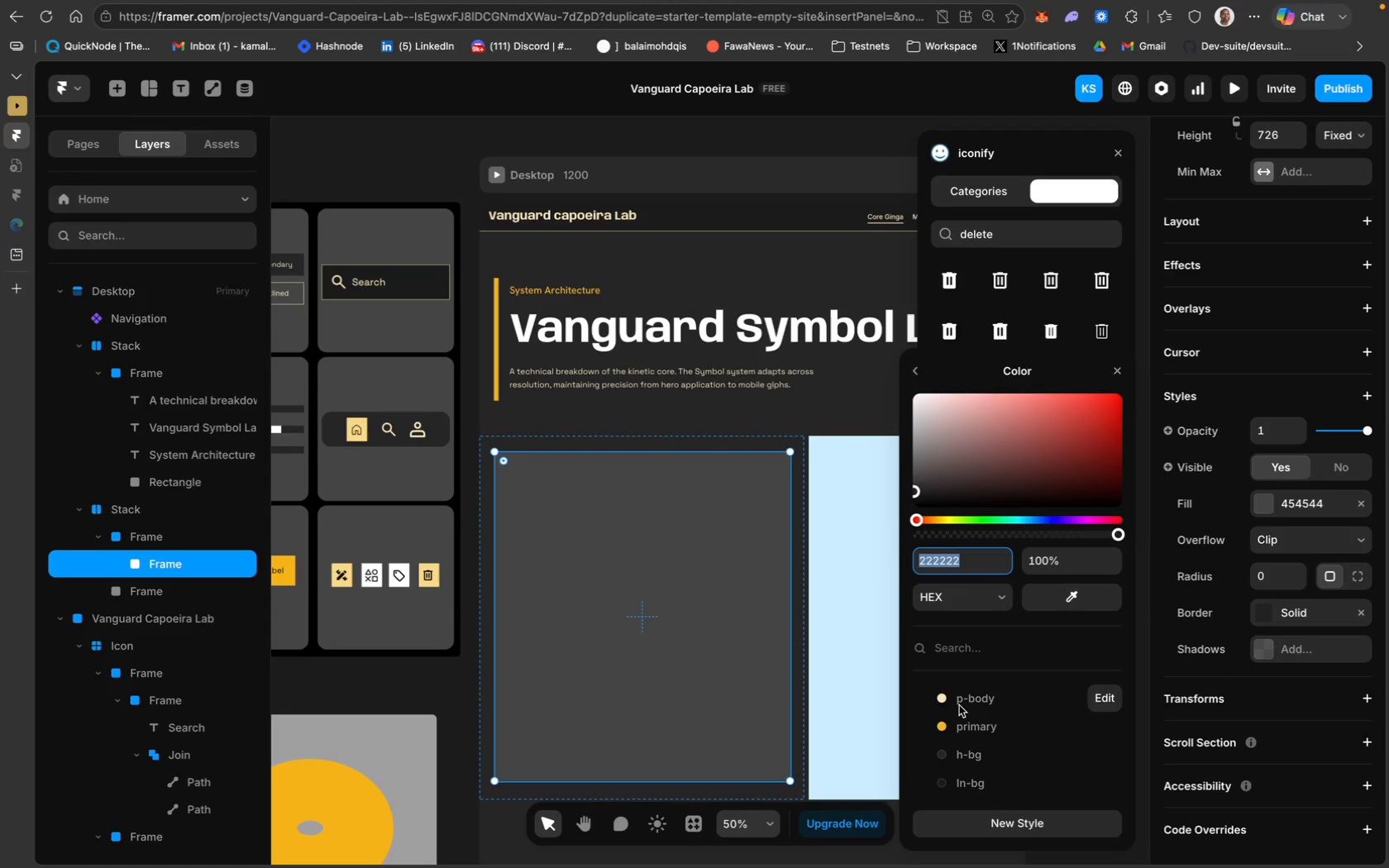 
left_click([961, 701])
 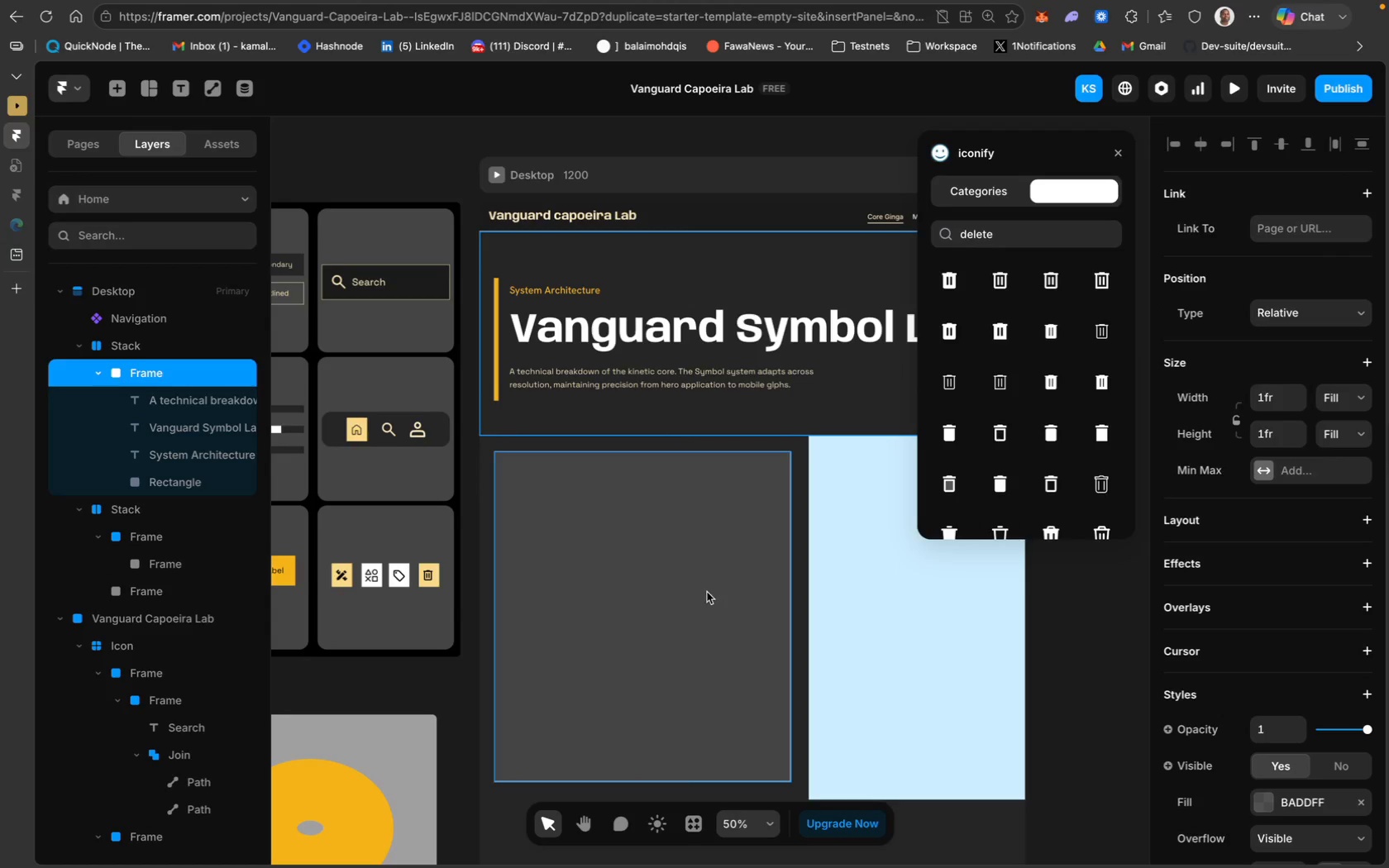 
scroll: coordinate [637, 594], scroll_direction: down, amount: 14.0
 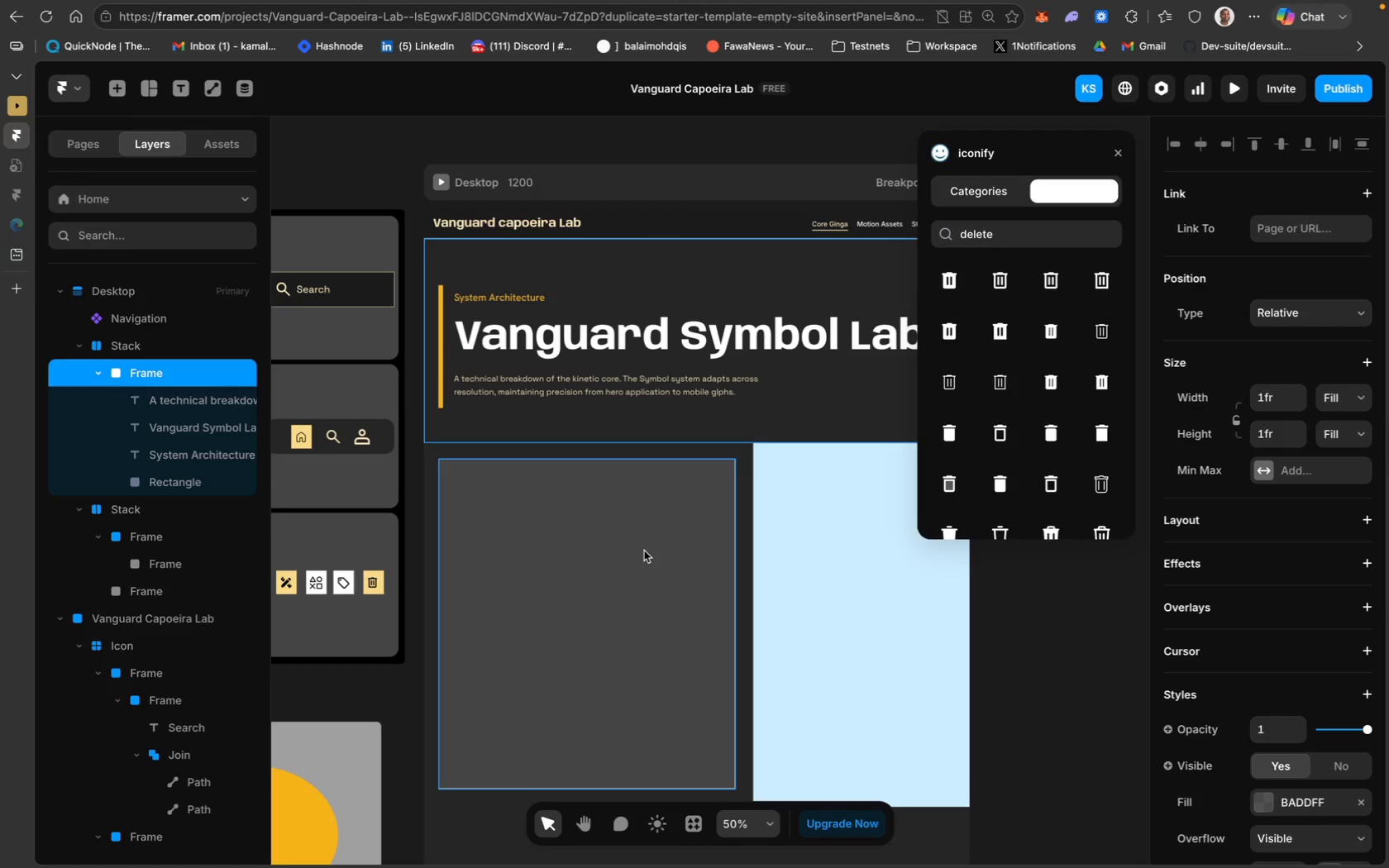 
left_click([644, 551])
 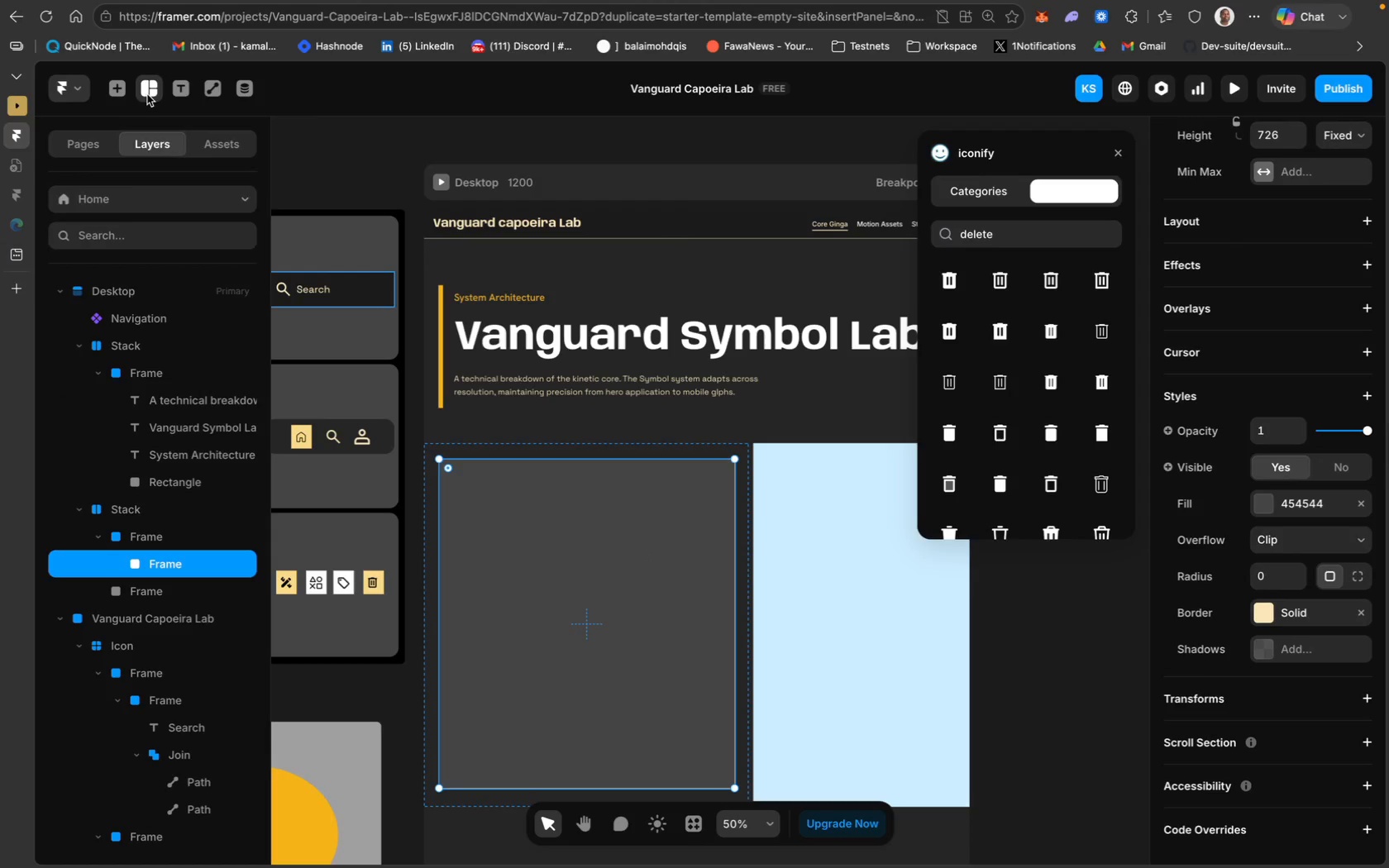 
left_click([172, 136])
 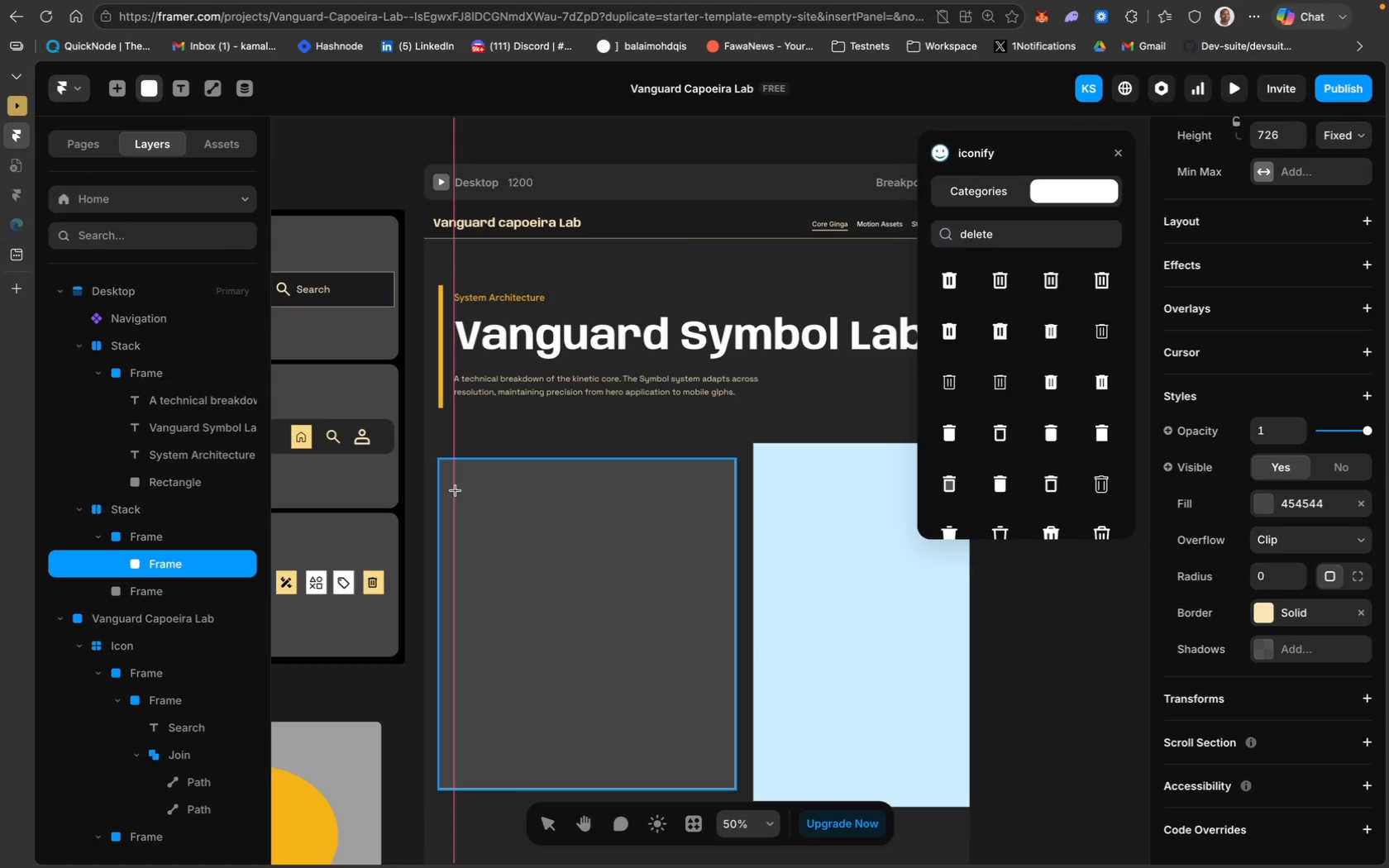 
wait(10.41)
 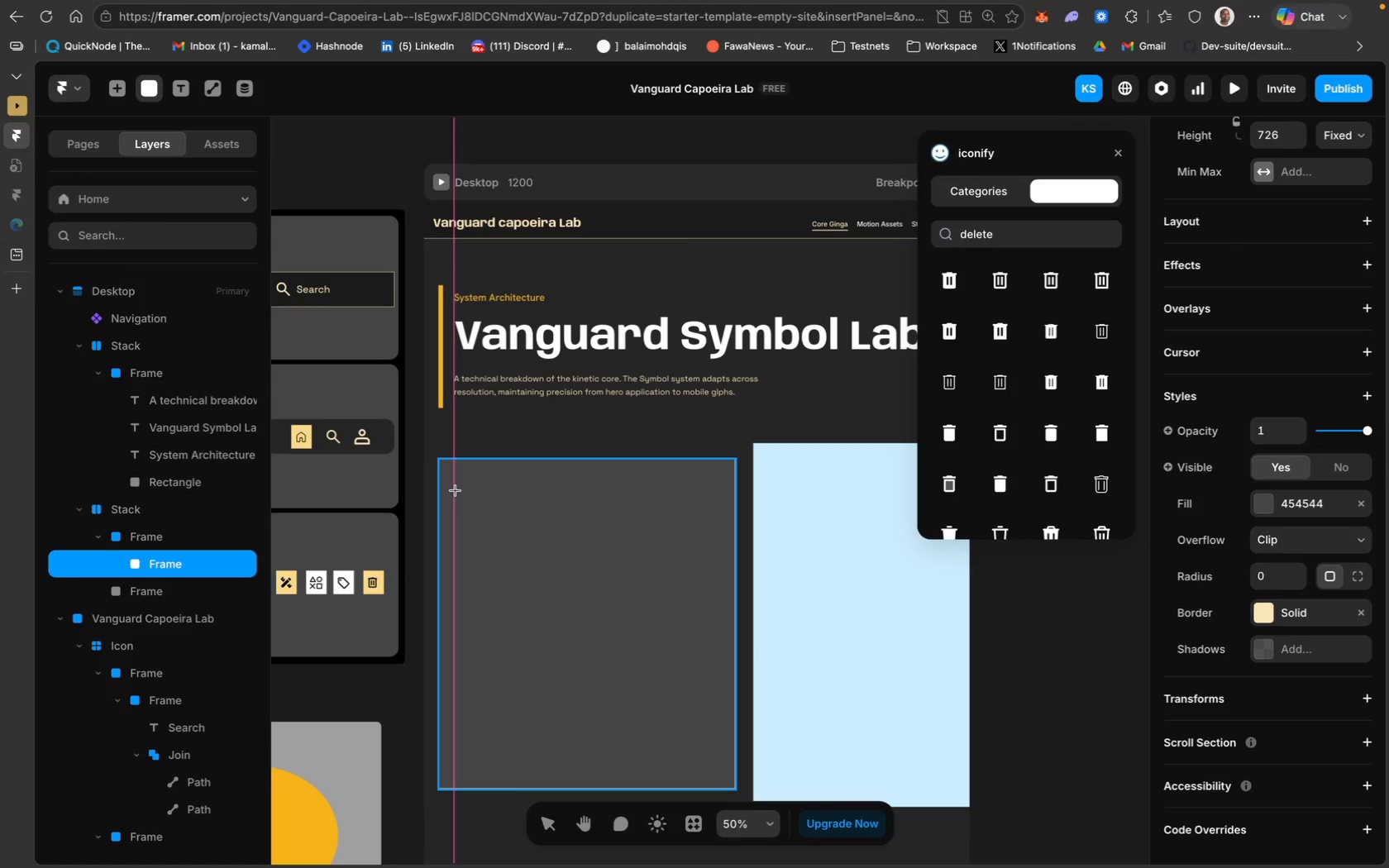 
left_click_drag(start_coordinate=[455, 486], to_coordinate=[718, 708])
 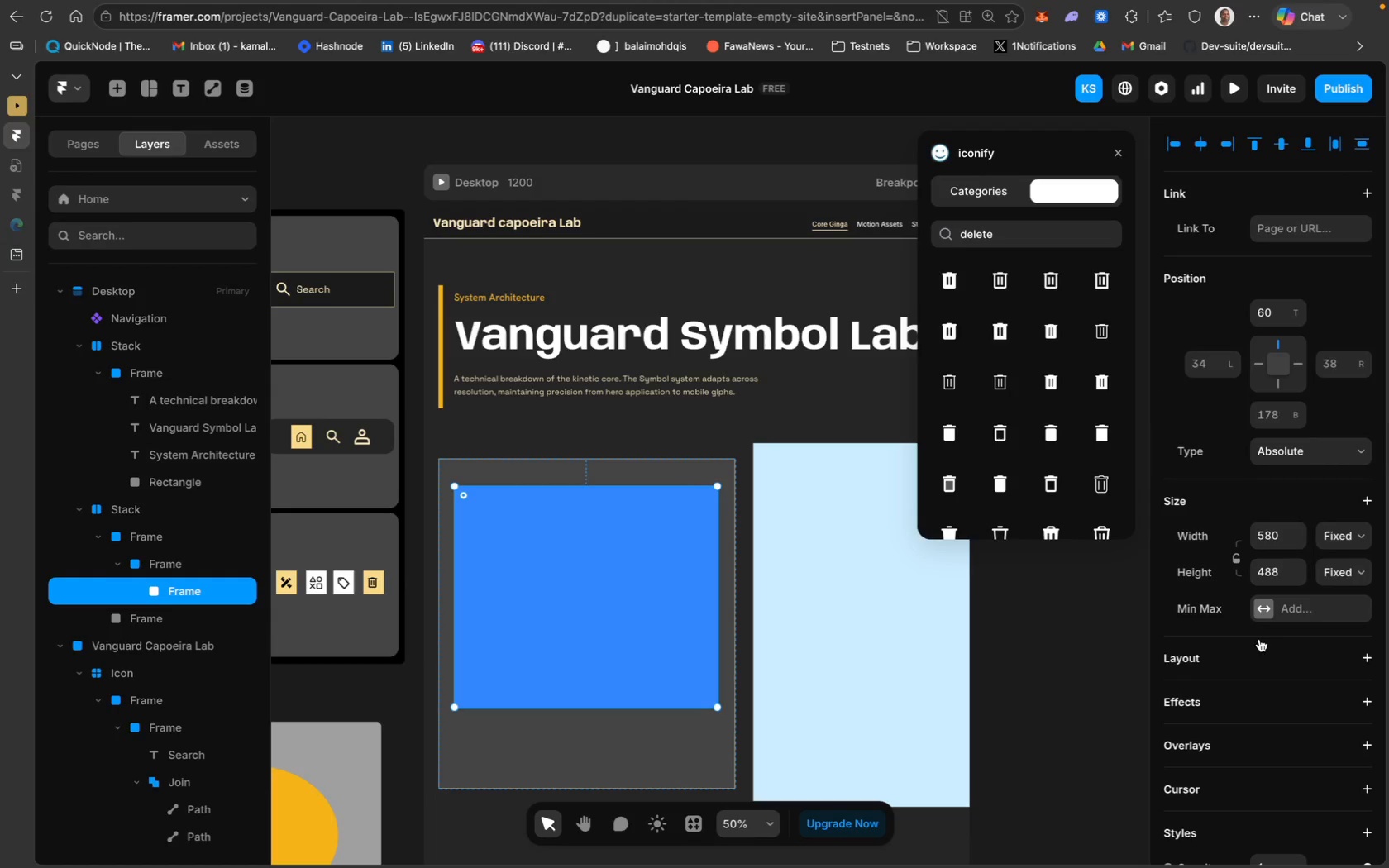 
scroll: coordinate [1252, 675], scroll_direction: down, amount: 16.0
 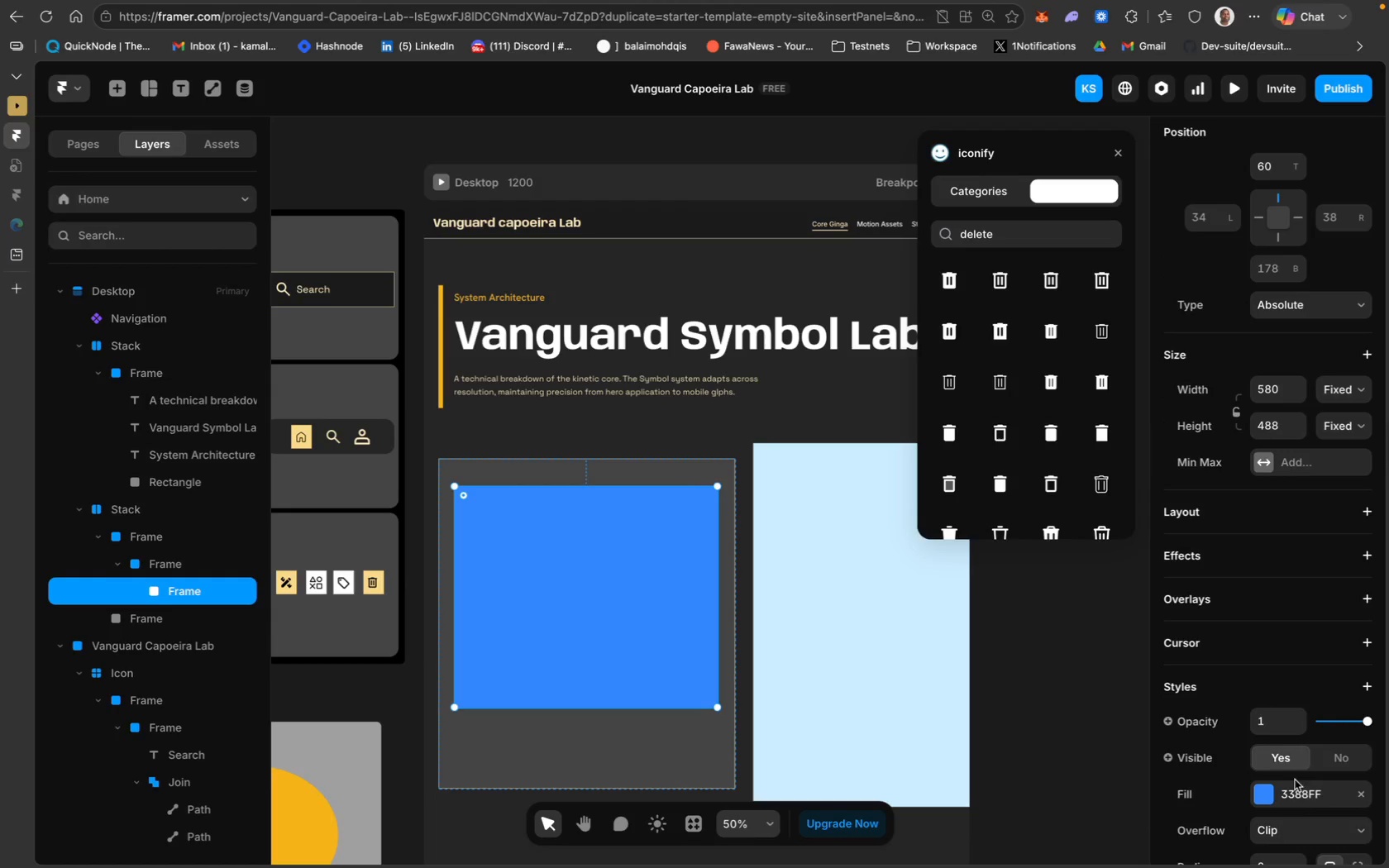 
left_click([1301, 792])
 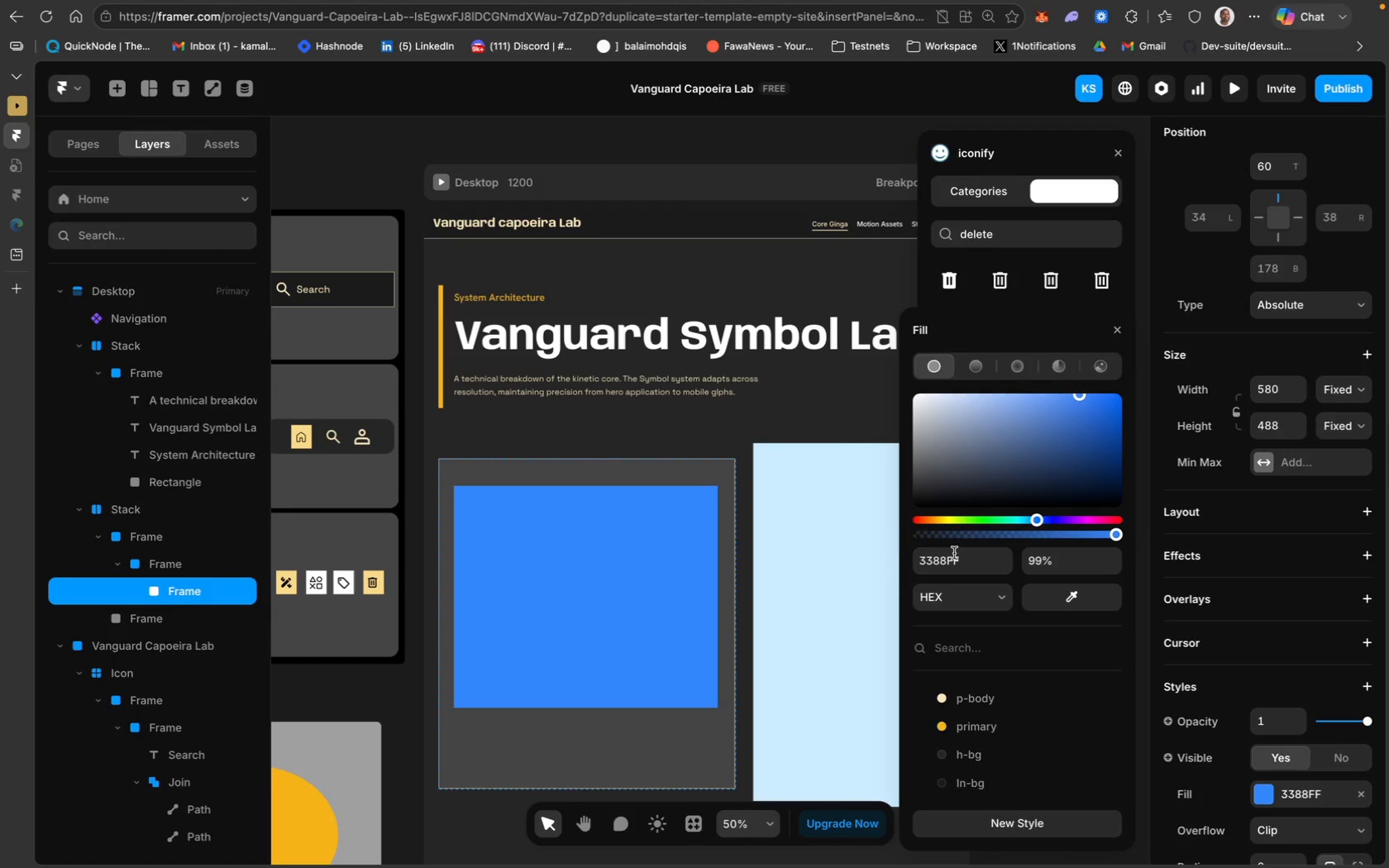 
wait(6.84)
 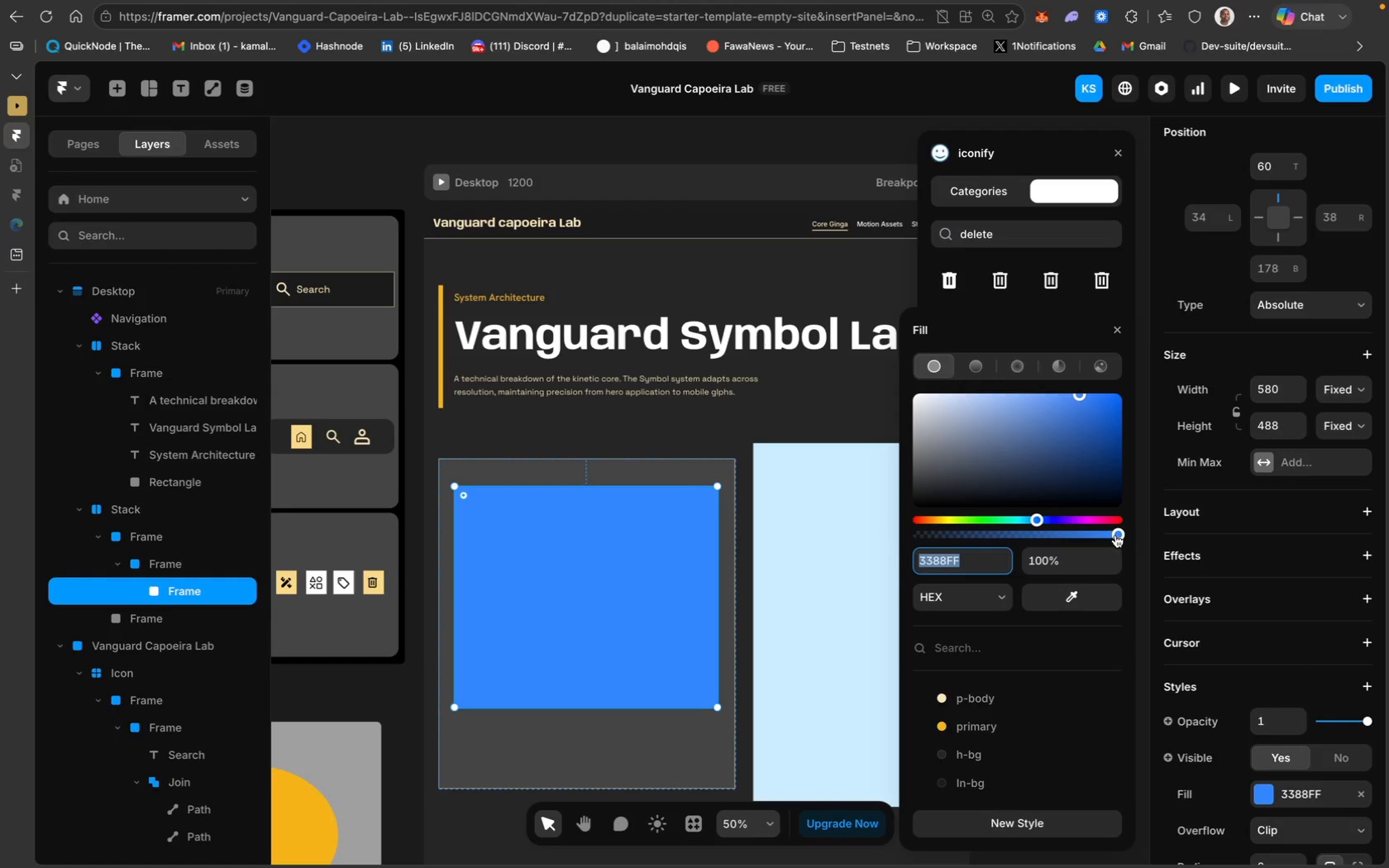 
type(000000)
 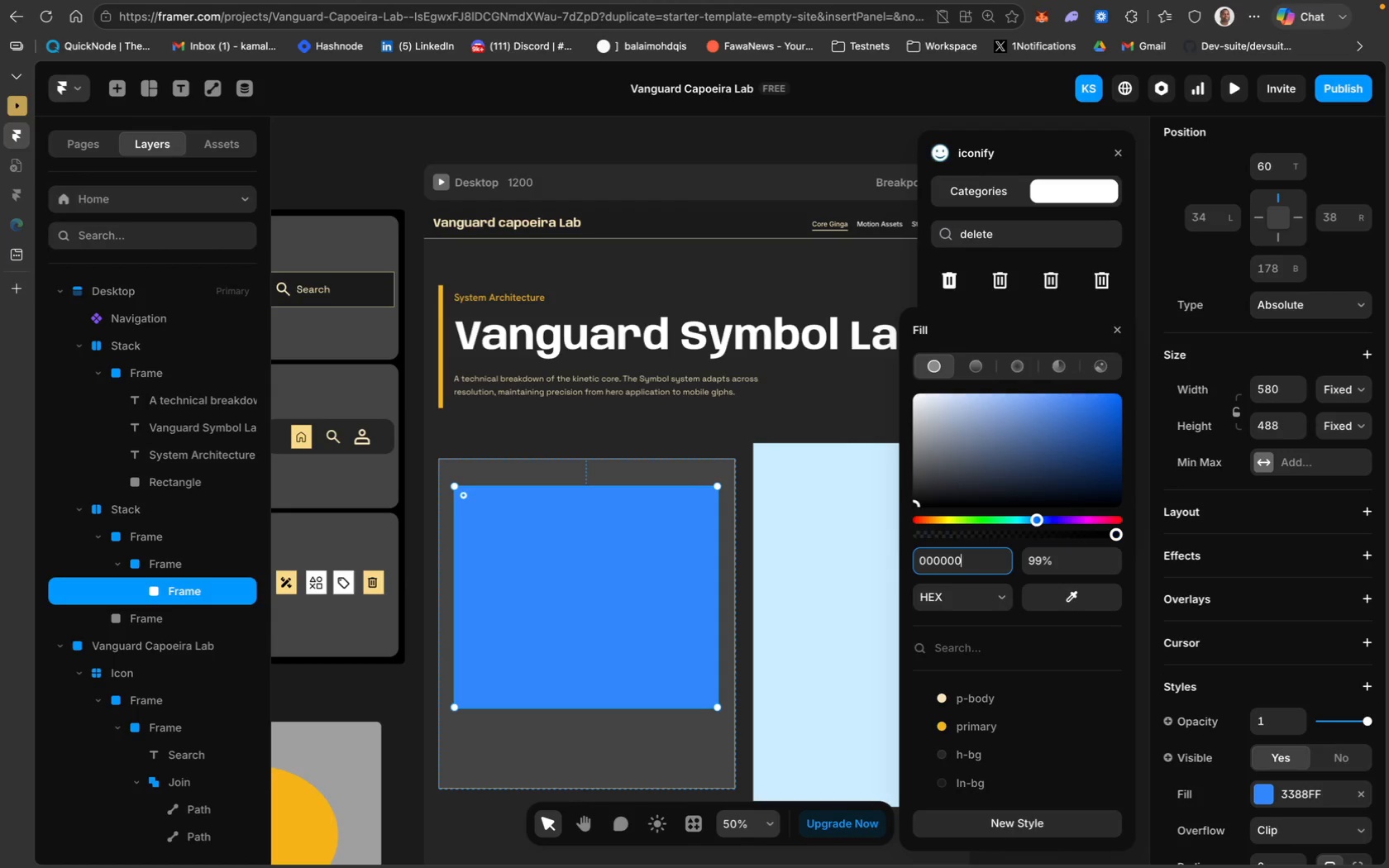 
key(Enter)
 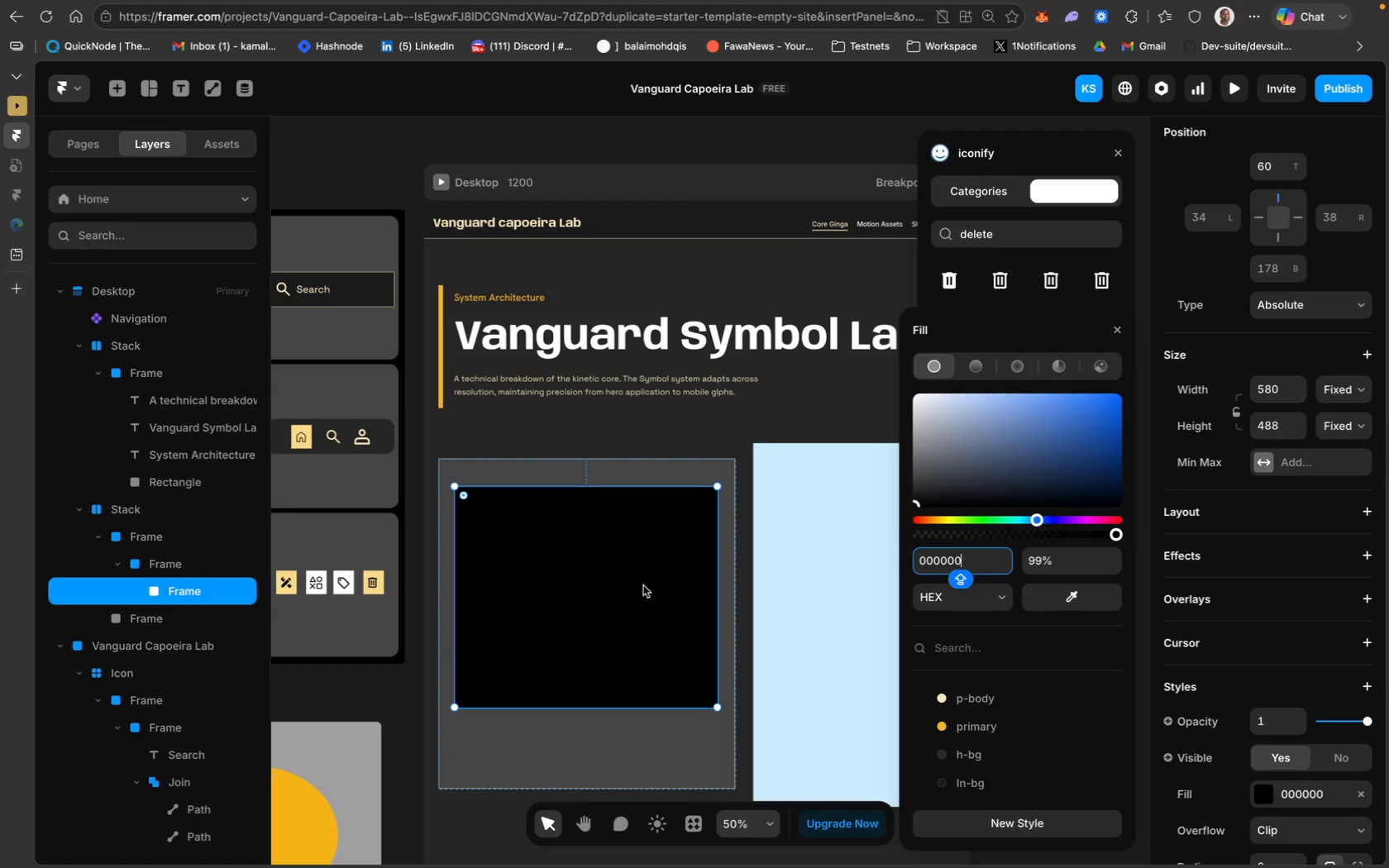 
scroll: coordinate [394, 584], scroll_direction: down, amount: 4.0
 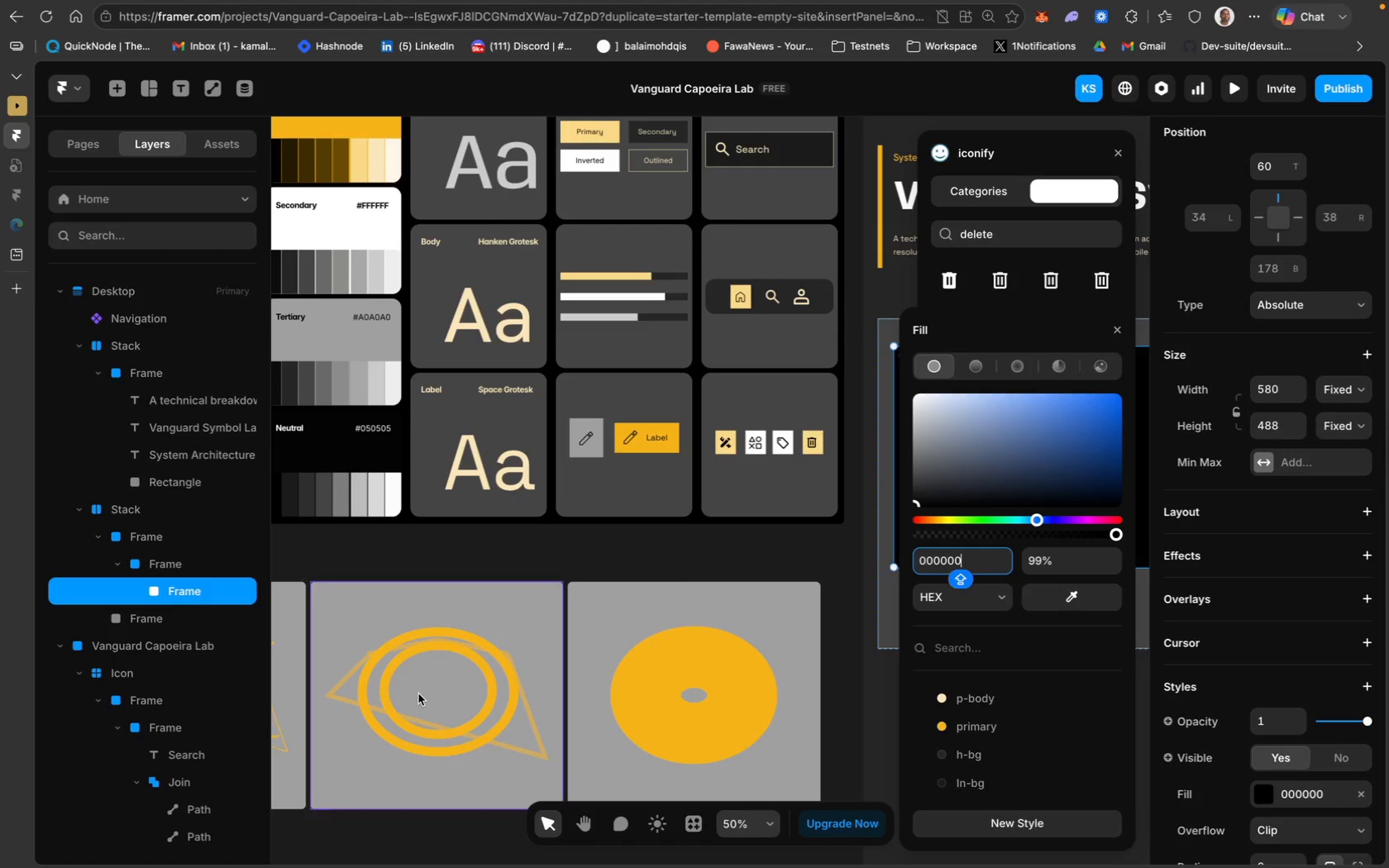 
scroll: coordinate [413, 630], scroll_direction: up, amount: 29.0
 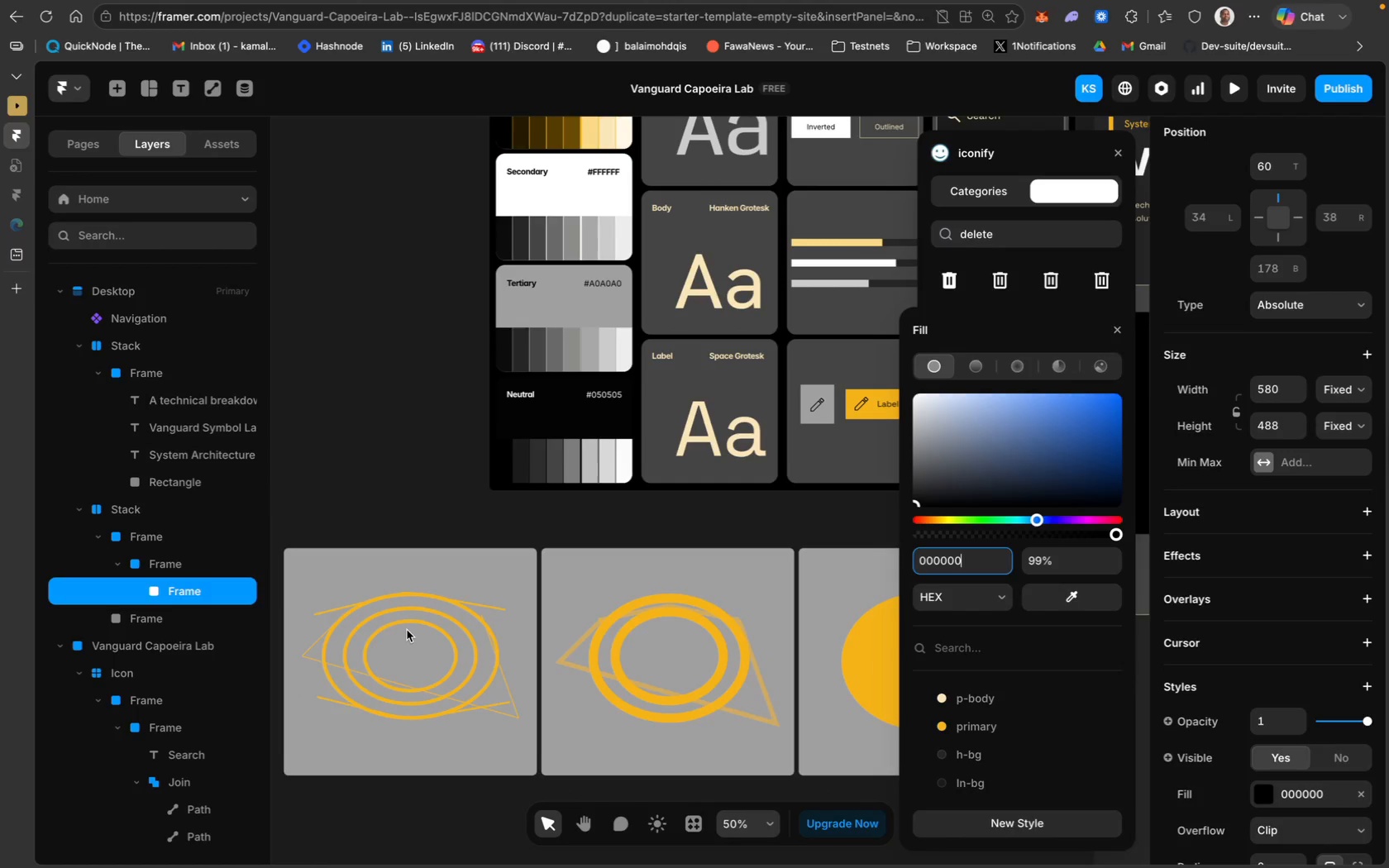 
left_click([407, 630])
 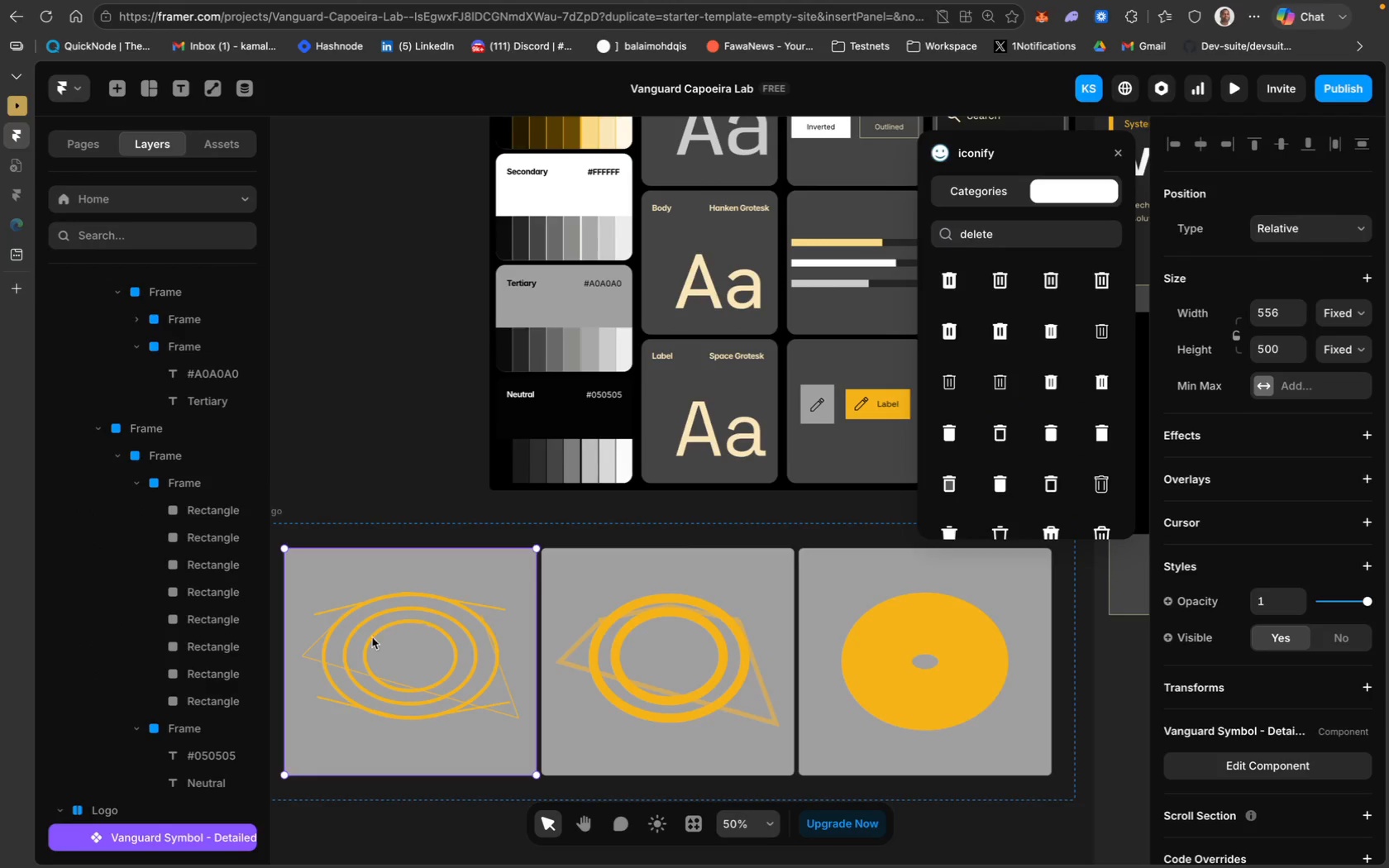 
scroll: coordinate [142, 770], scroll_direction: down, amount: 11.0
 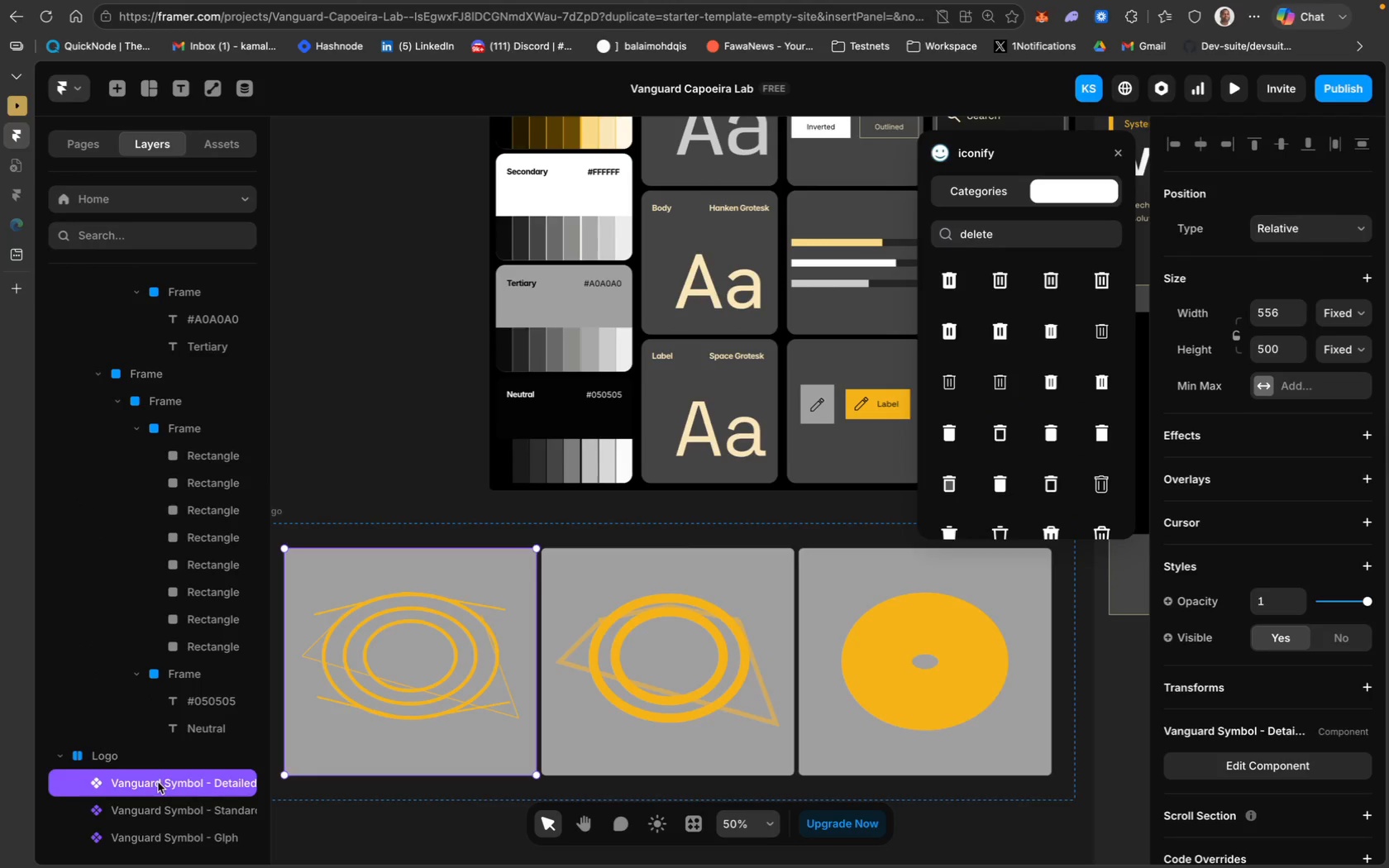 
left_click([159, 782])
 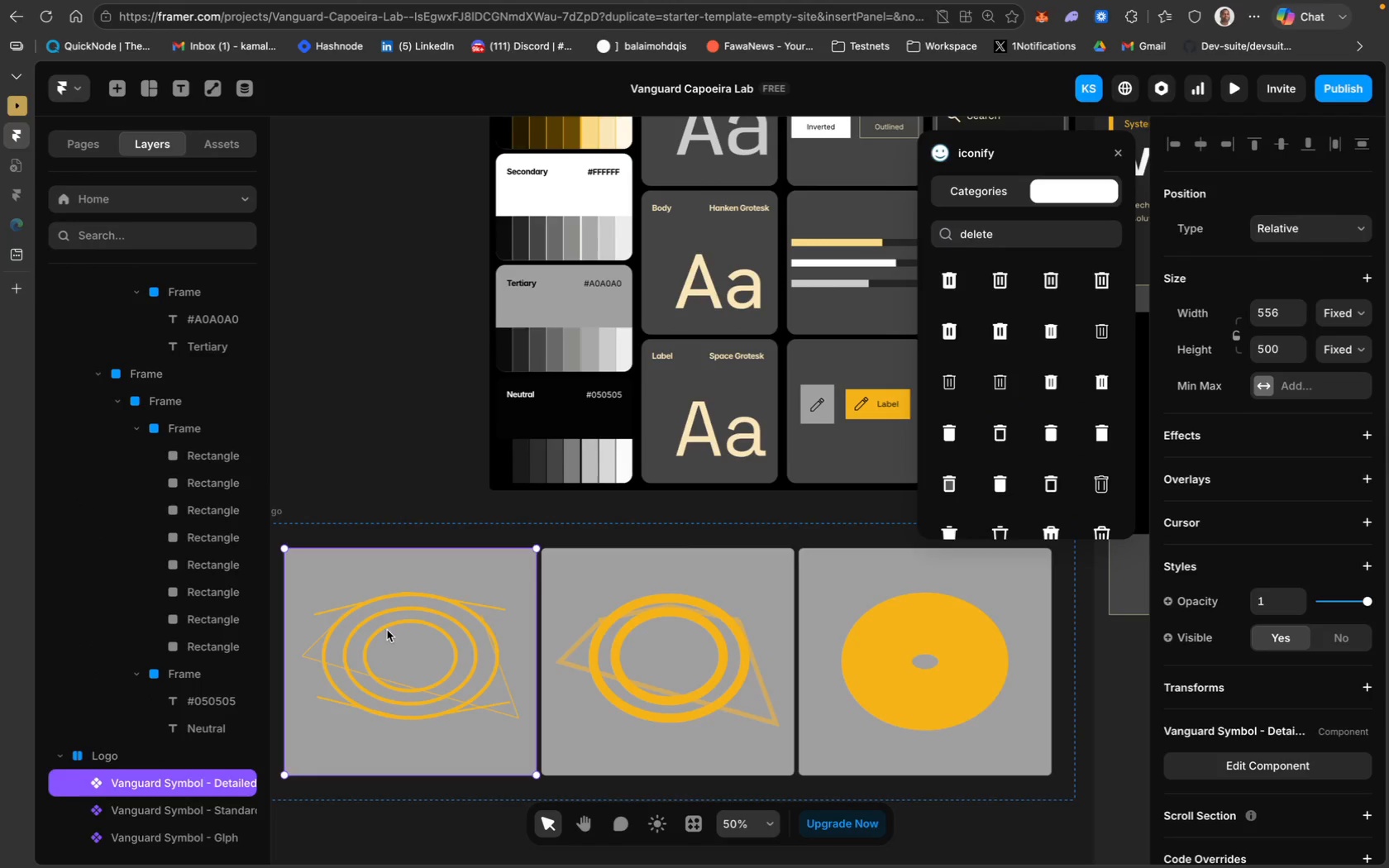 
left_click([385, 630])
 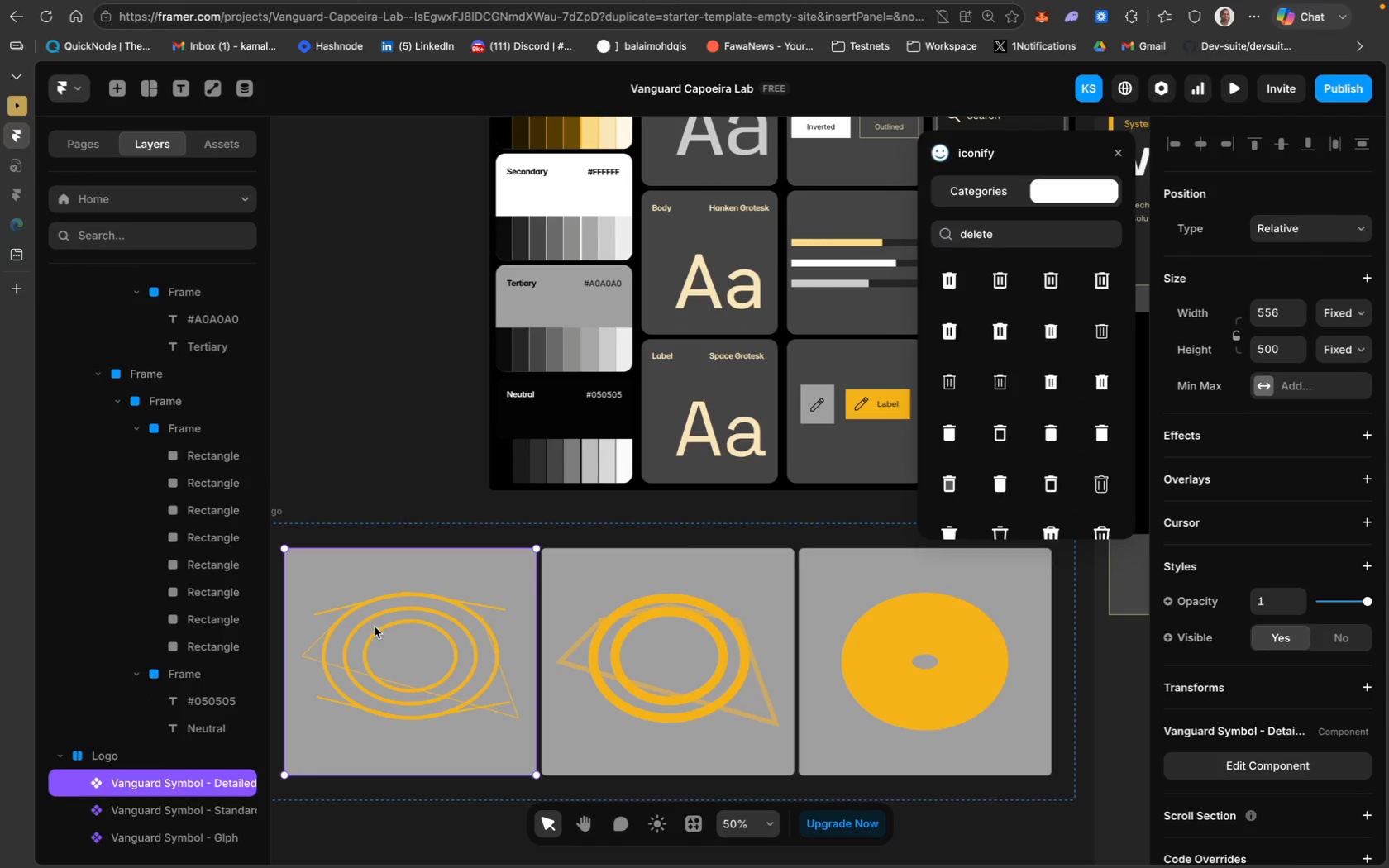 
double_click([375, 627])
 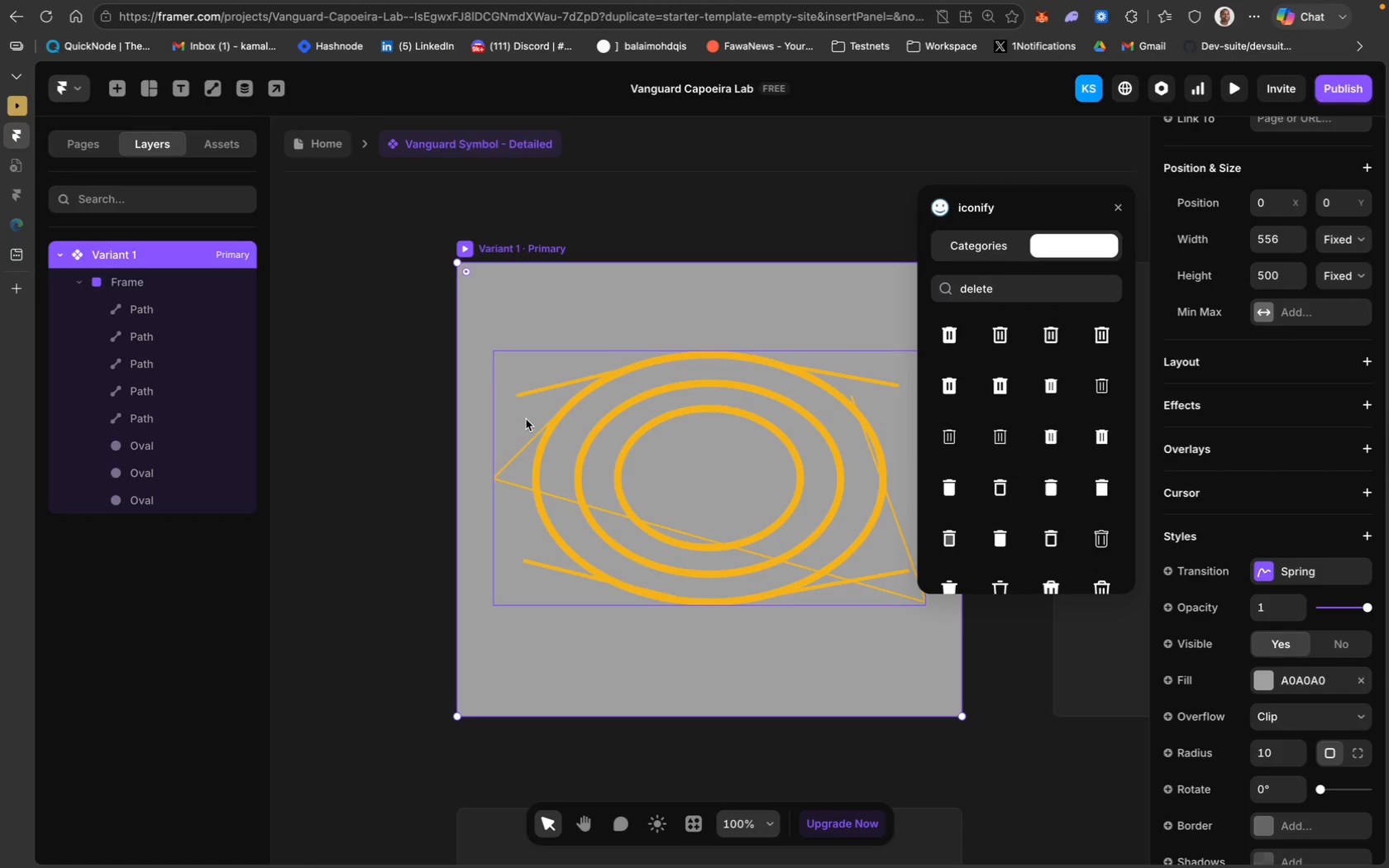 
scroll: coordinate [513, 427], scroll_direction: down, amount: 17.0
 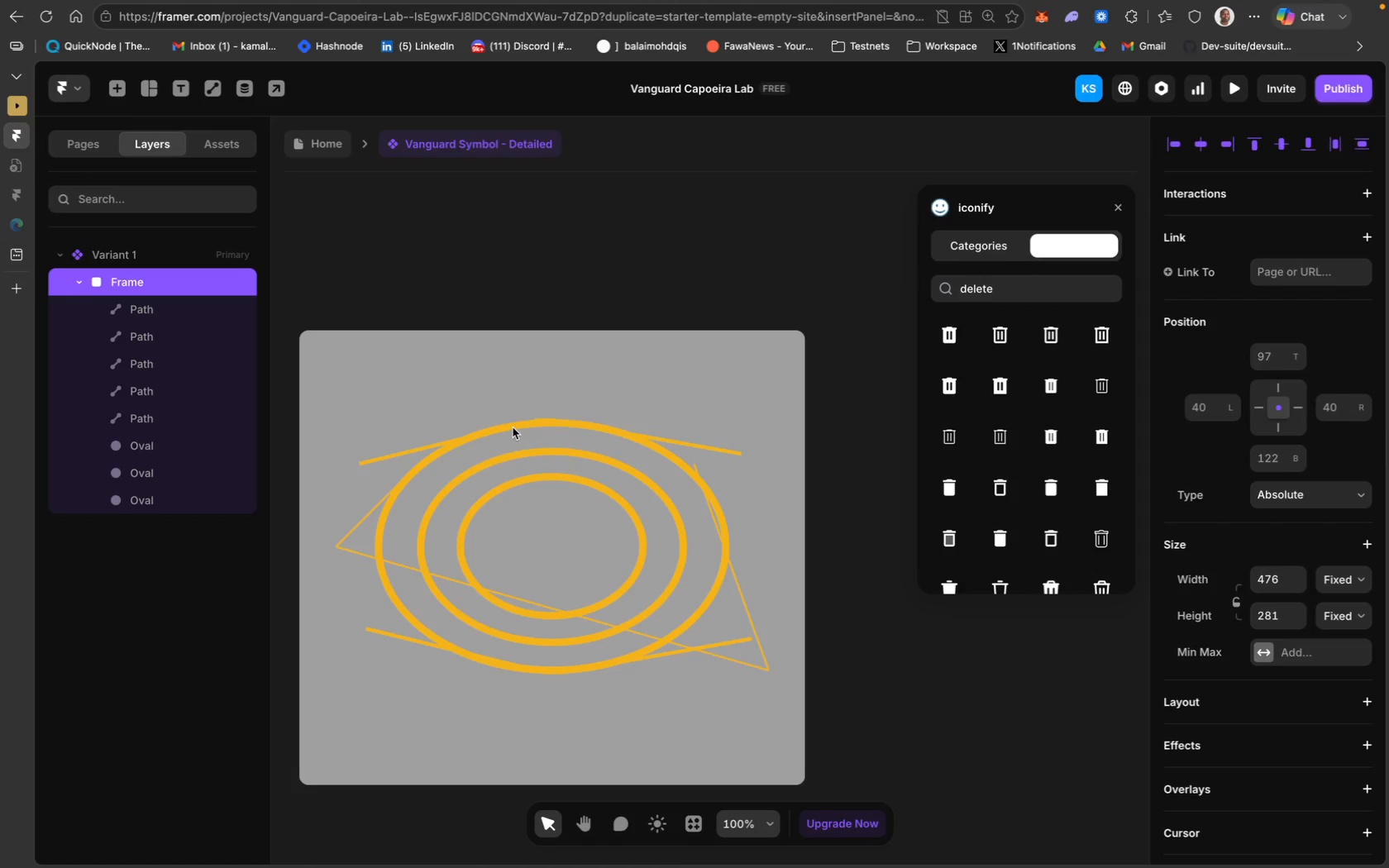 
key(Meta+C)
 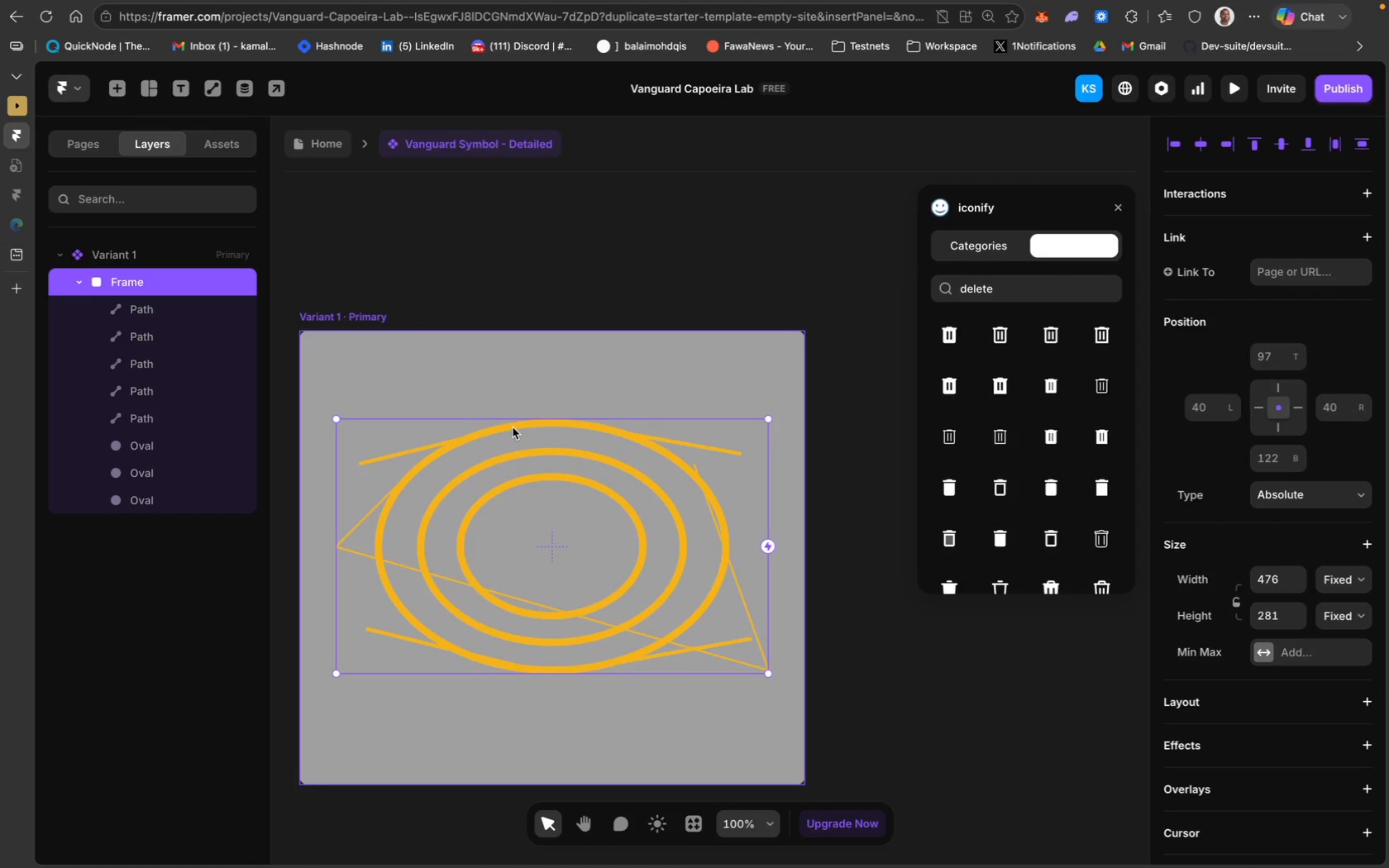 
key(Meta+C)
 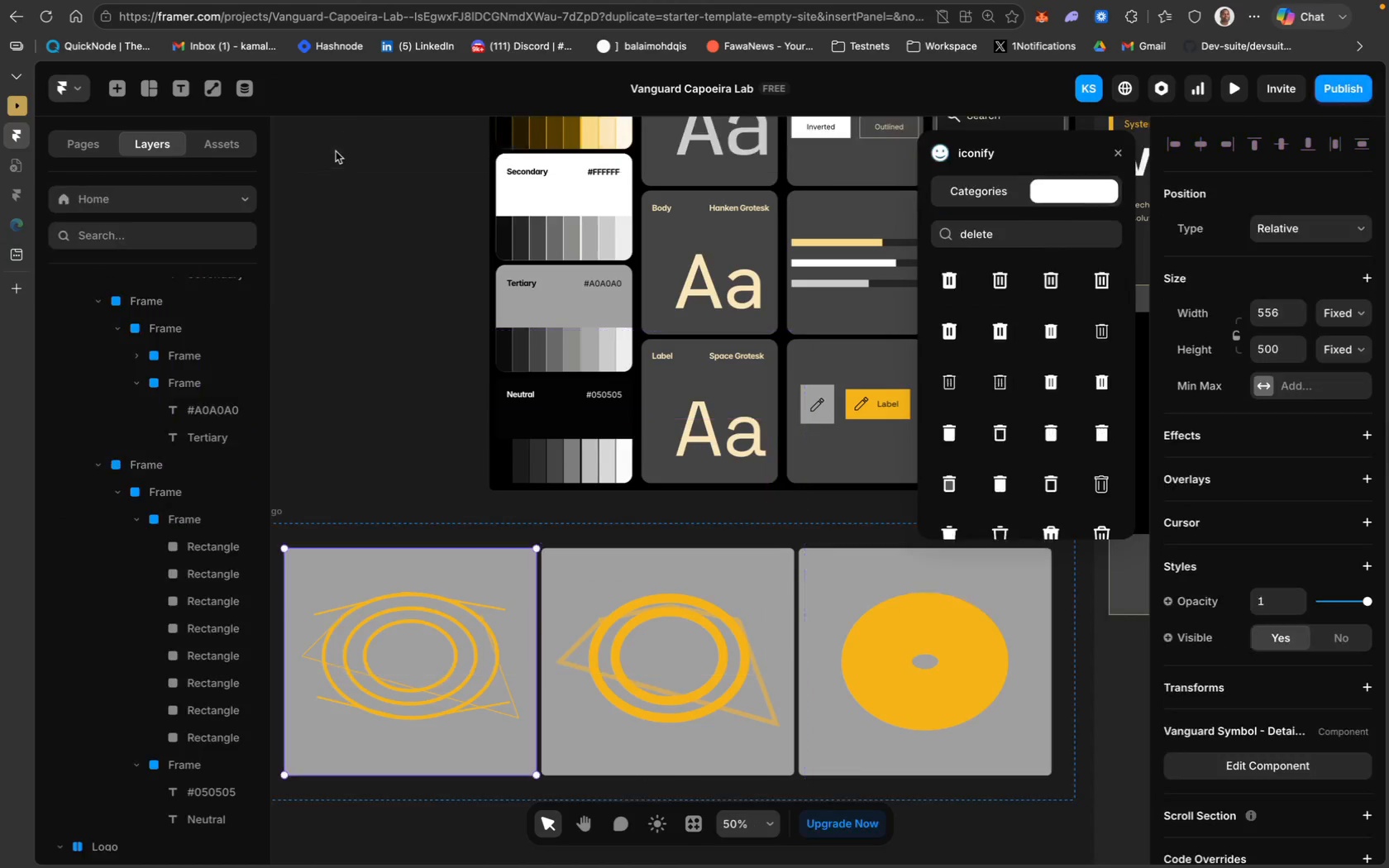 
scroll: coordinate [488, 312], scroll_direction: none, amount: 0.0
 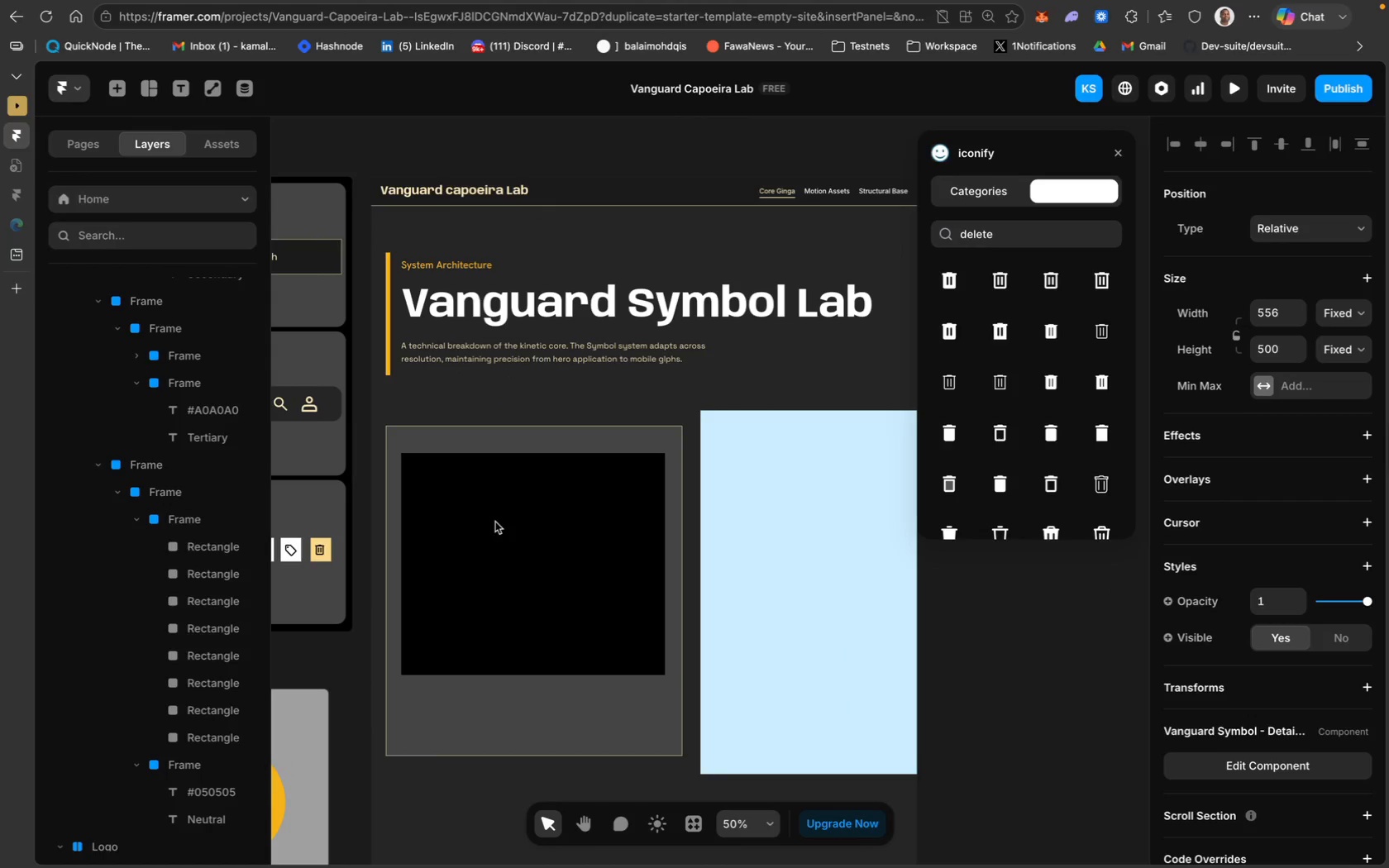 
left_click([452, 545])
 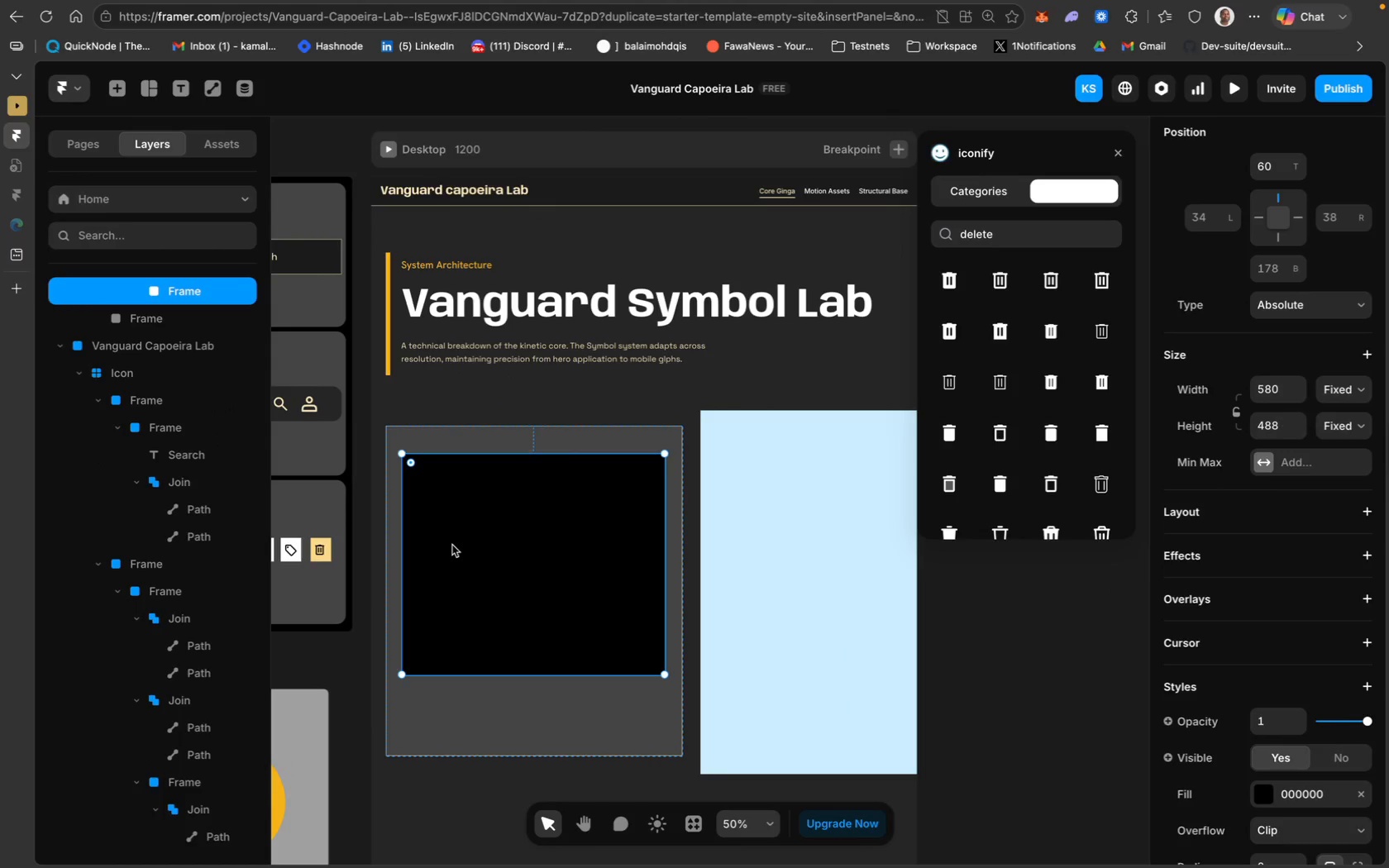 
key(Meta+V)
 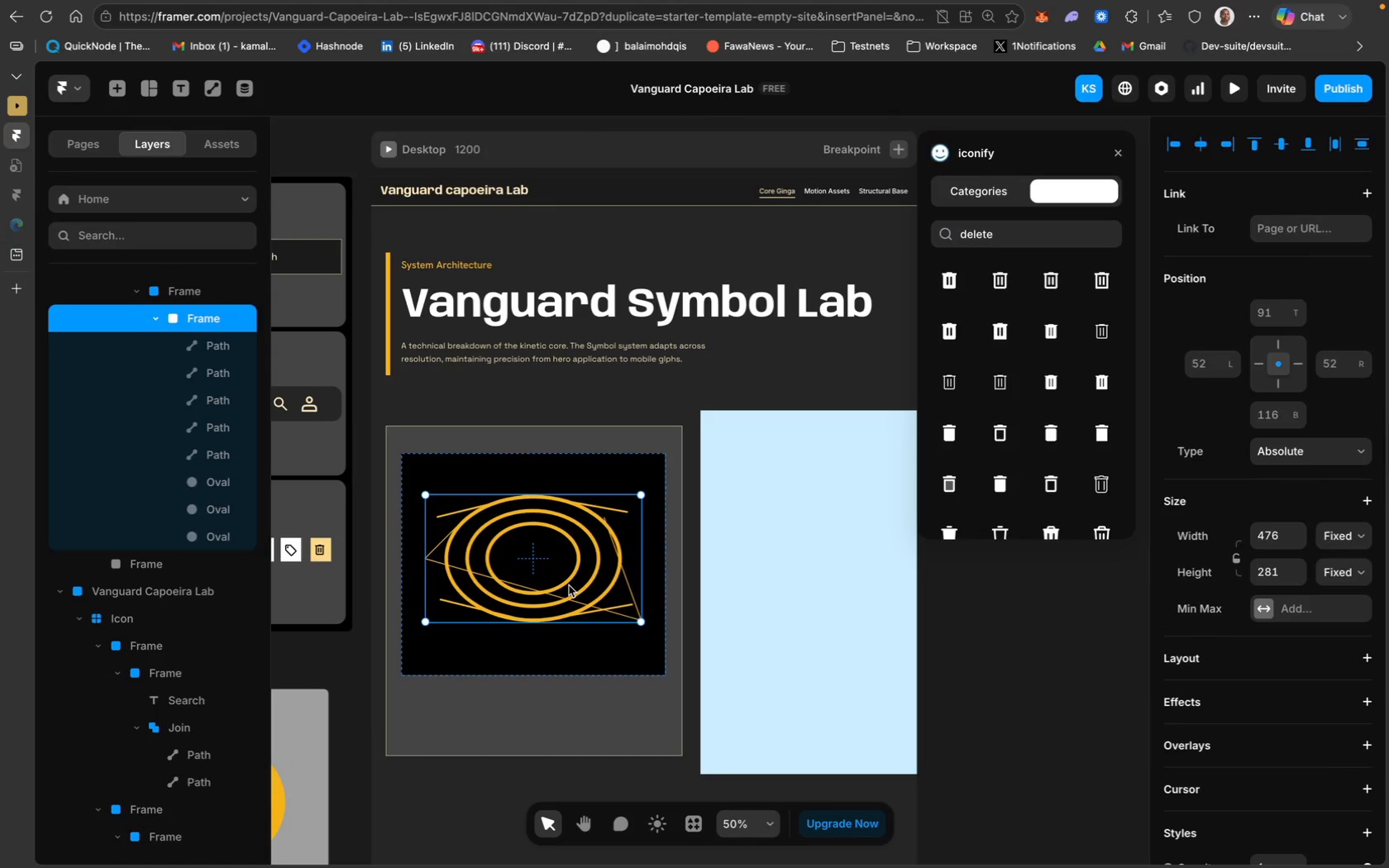 
wait(8.36)
 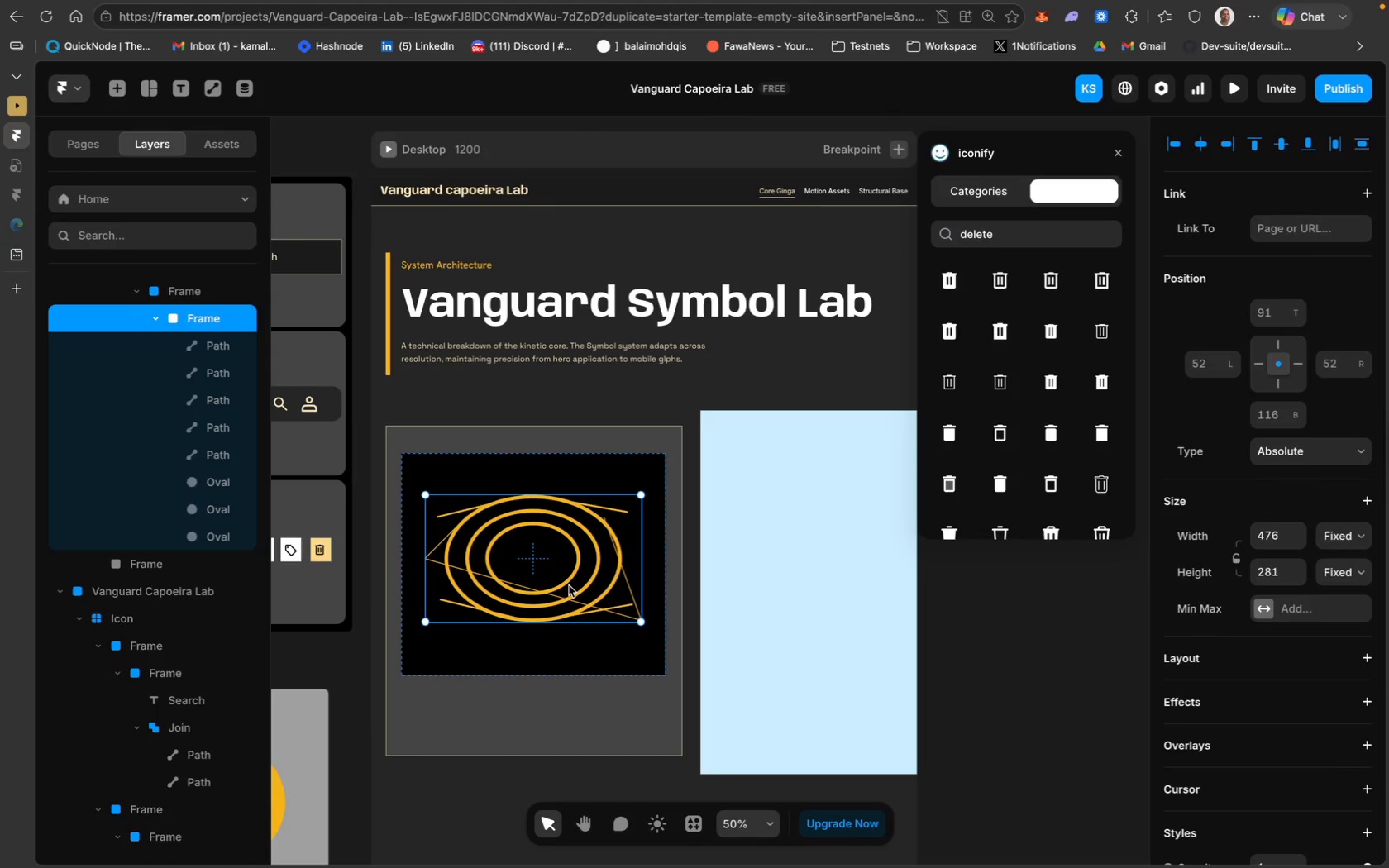 
scroll: coordinate [585, 711], scroll_direction: down, amount: 10.0
 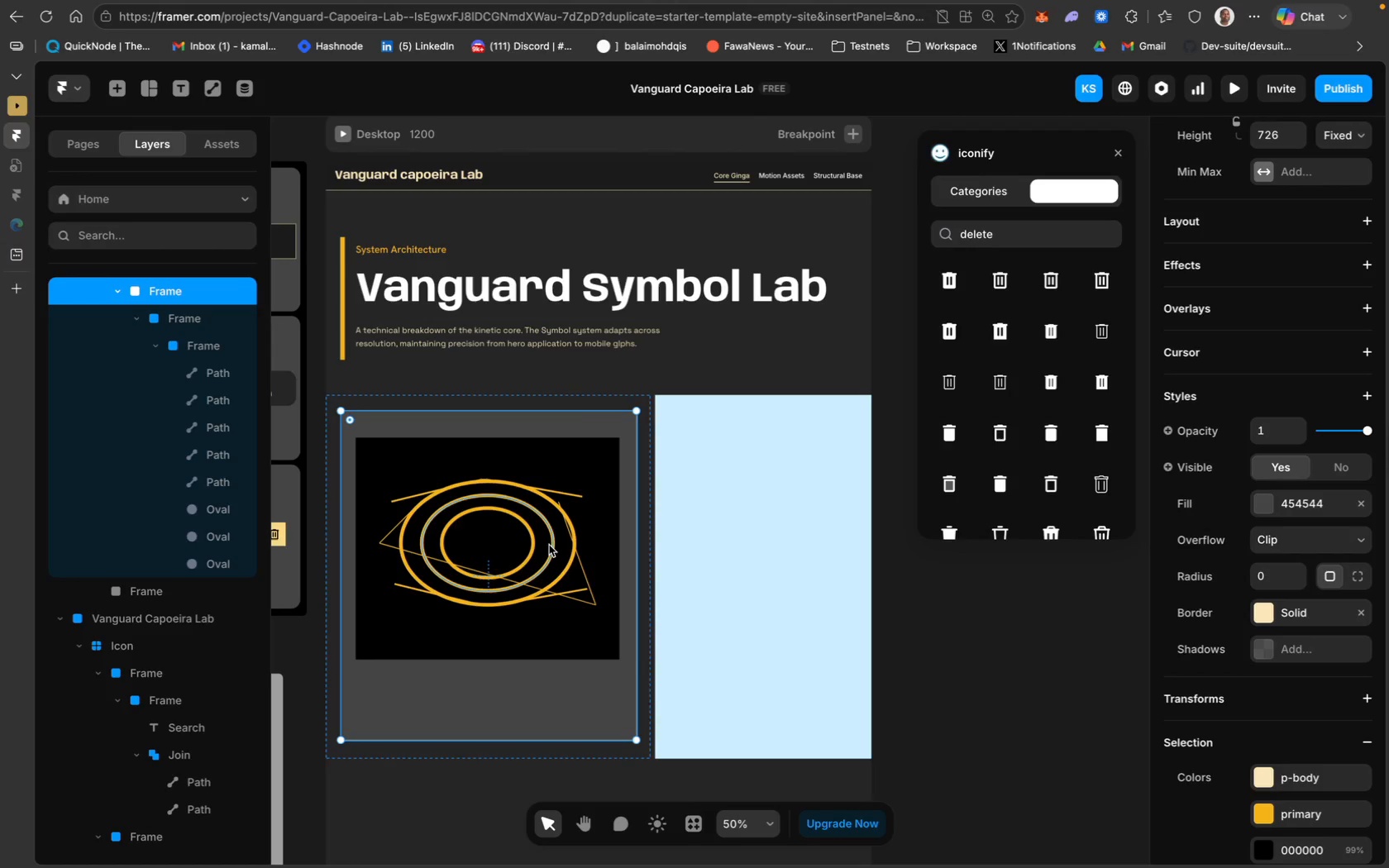 
left_click([527, 685])
 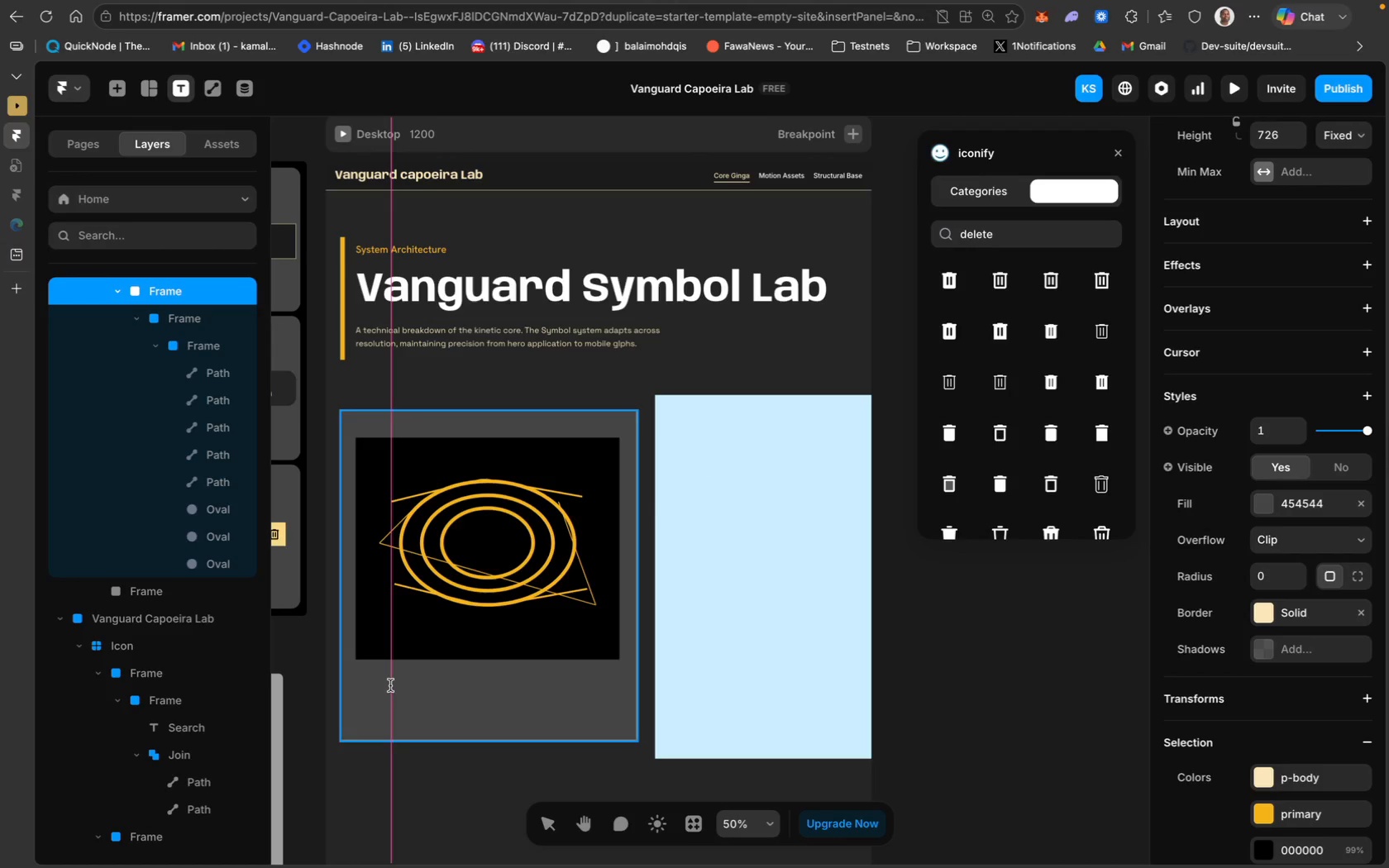 
wait(10.1)
 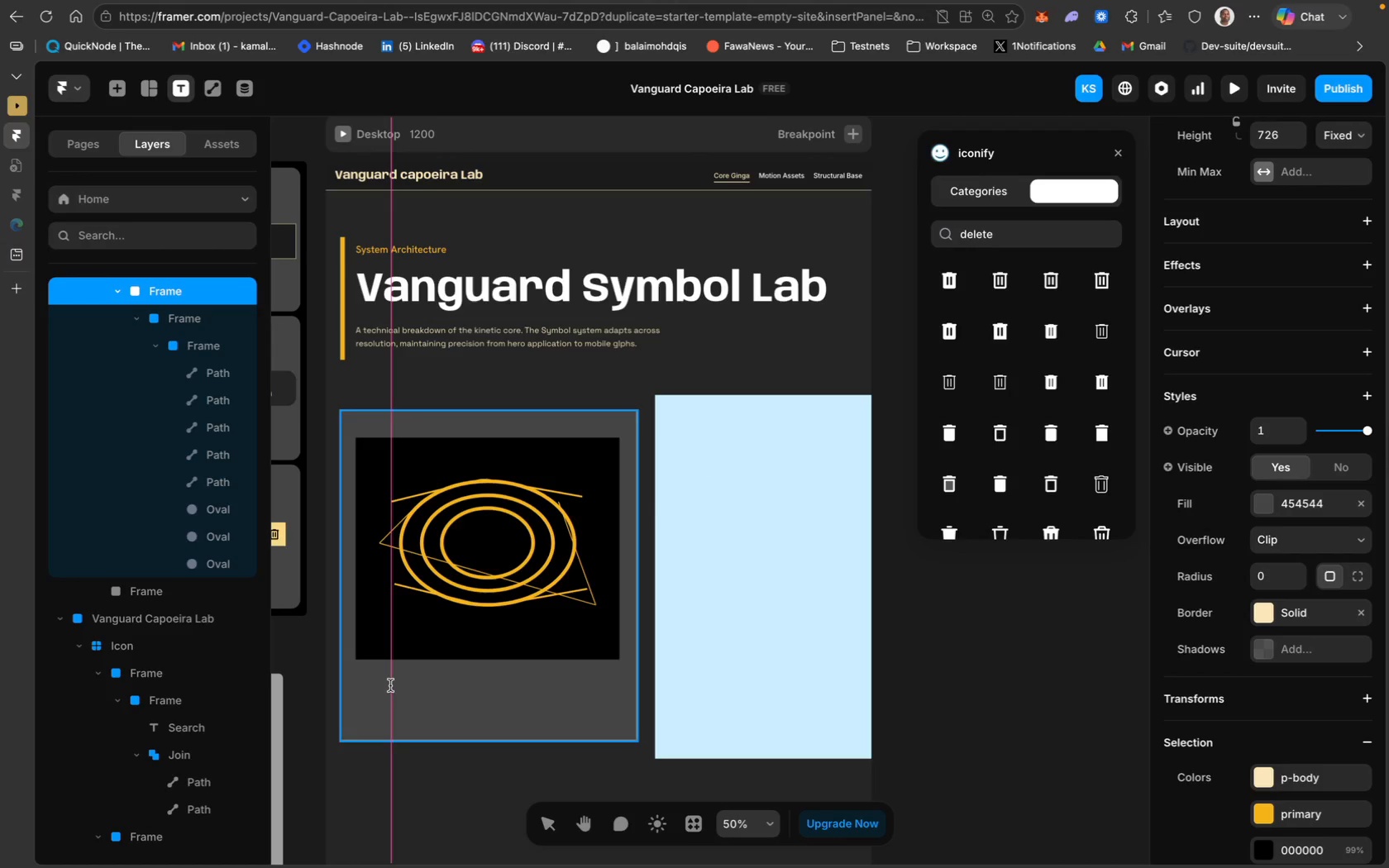 
left_click([389, 670])
 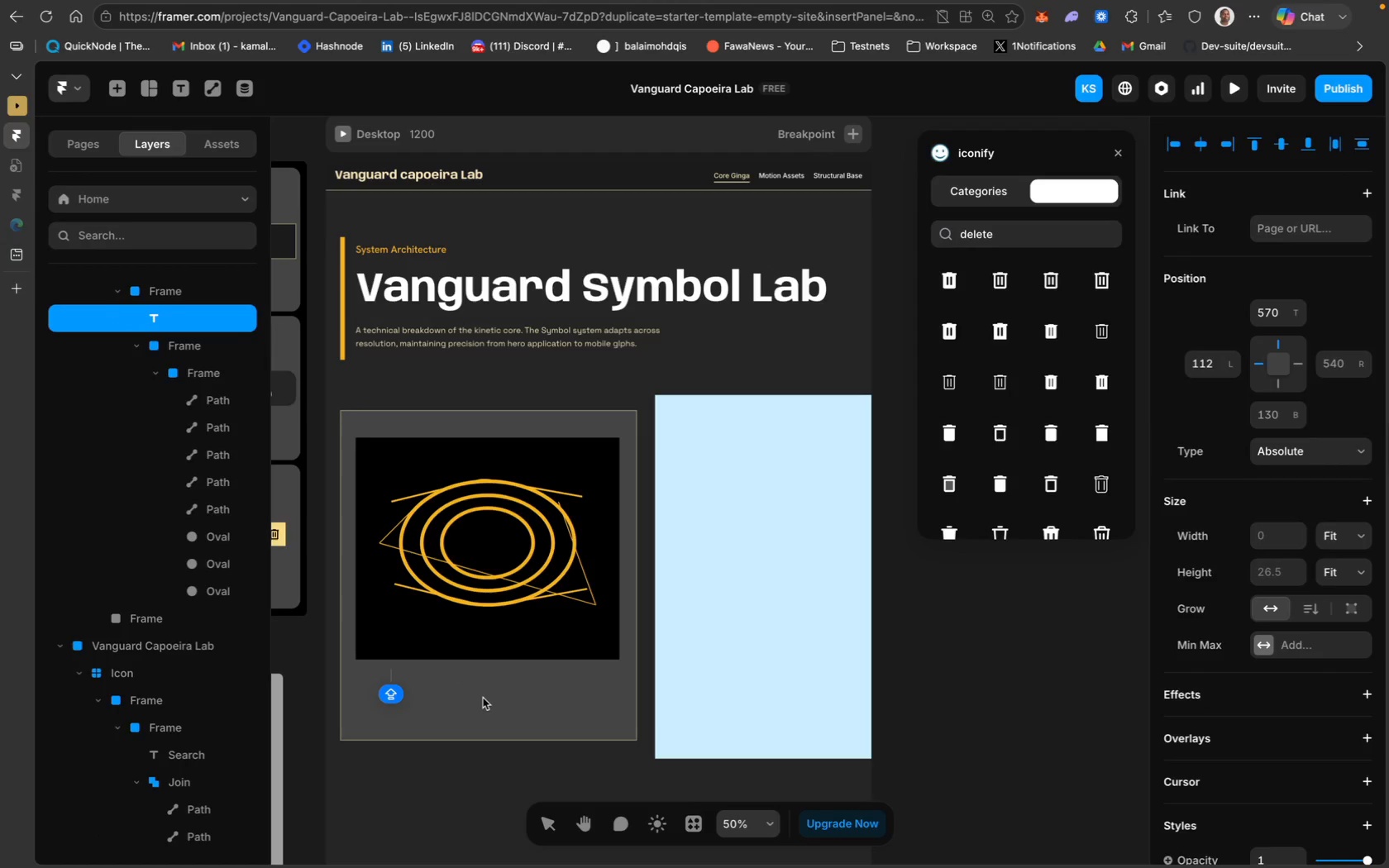 
type(Primary Kinetic Anchor)
 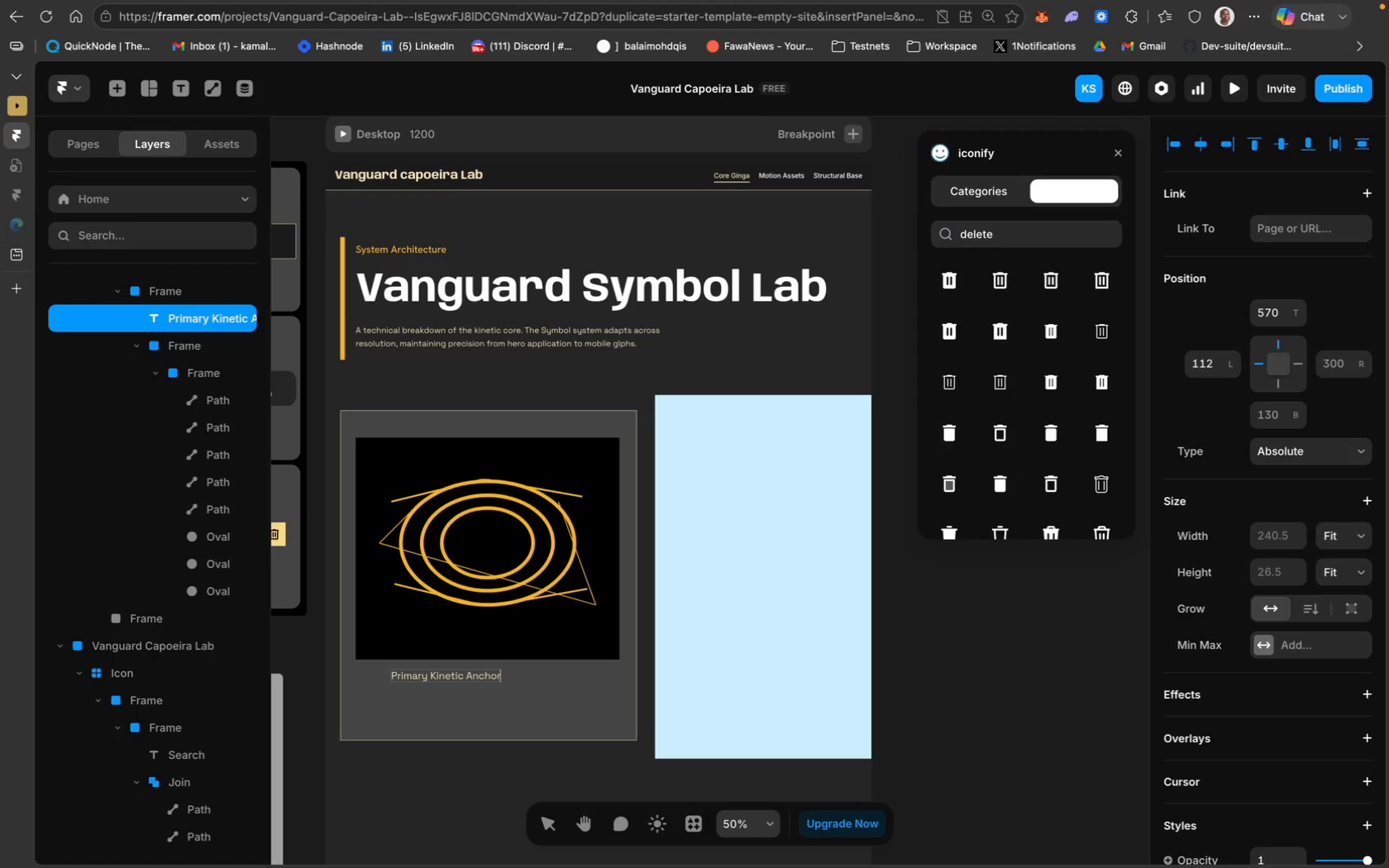 
key(Meta+CommandLeft)
 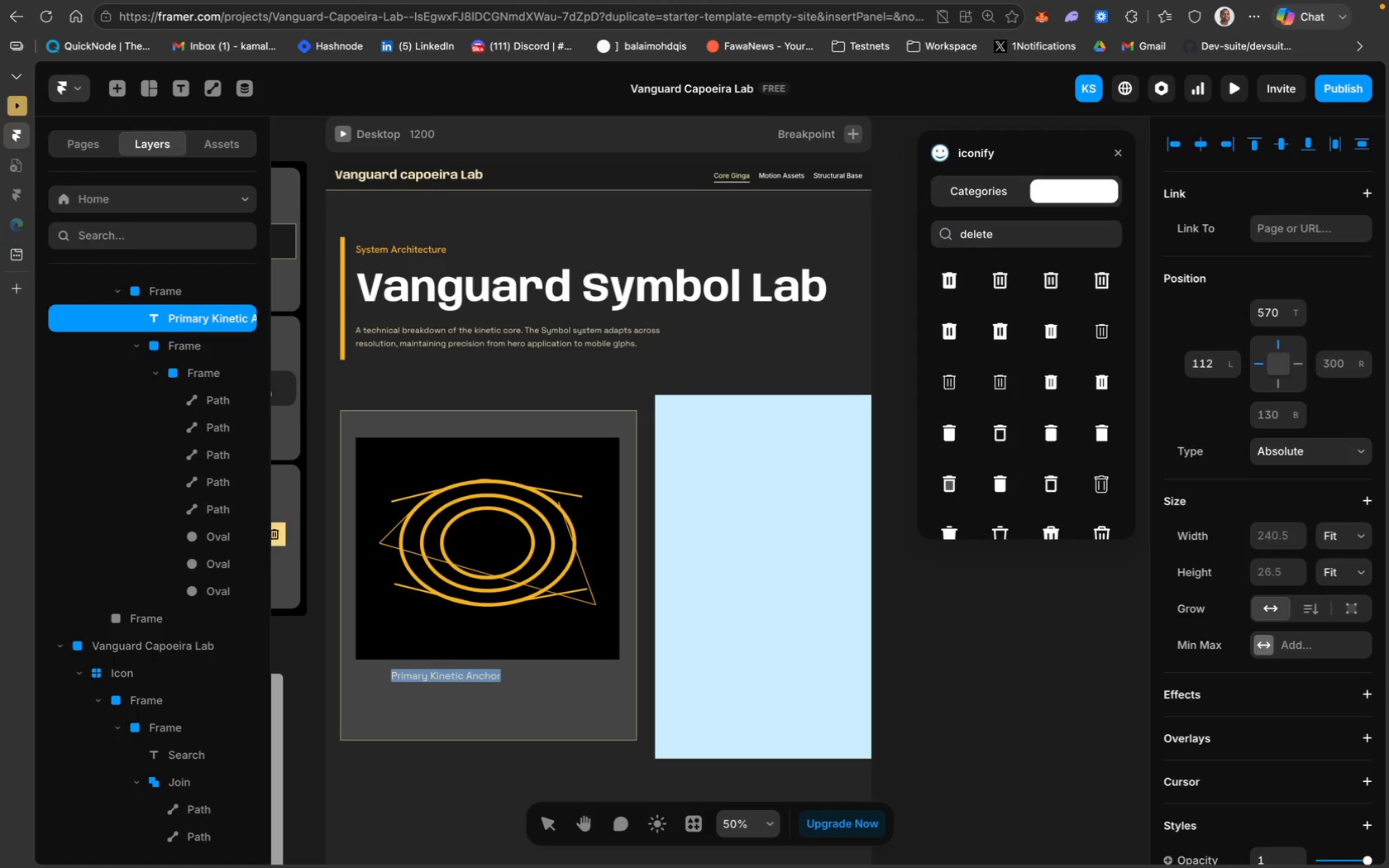 
key(Meta+A)
 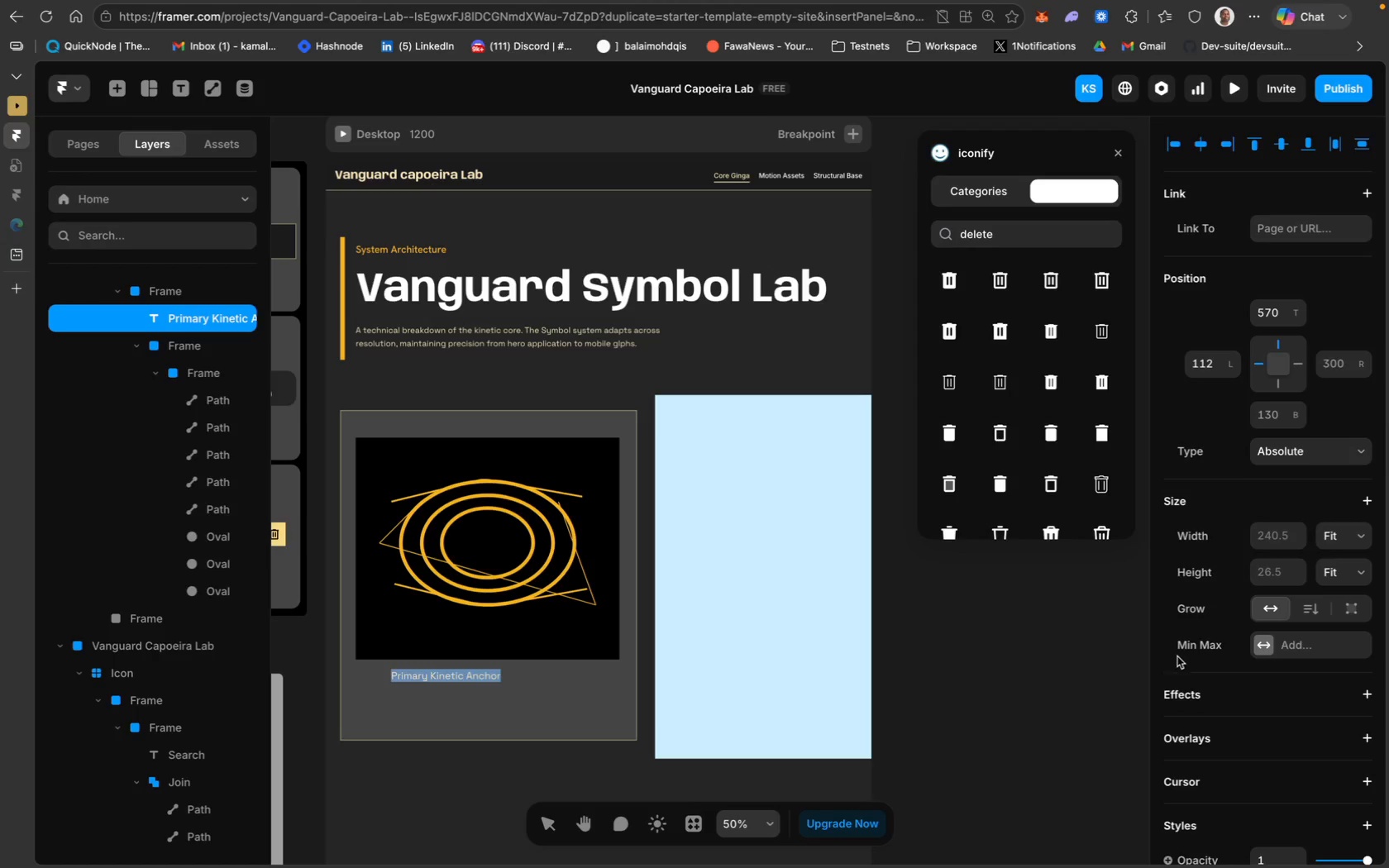 
scroll: coordinate [1229, 696], scroll_direction: down, amount: 44.0
 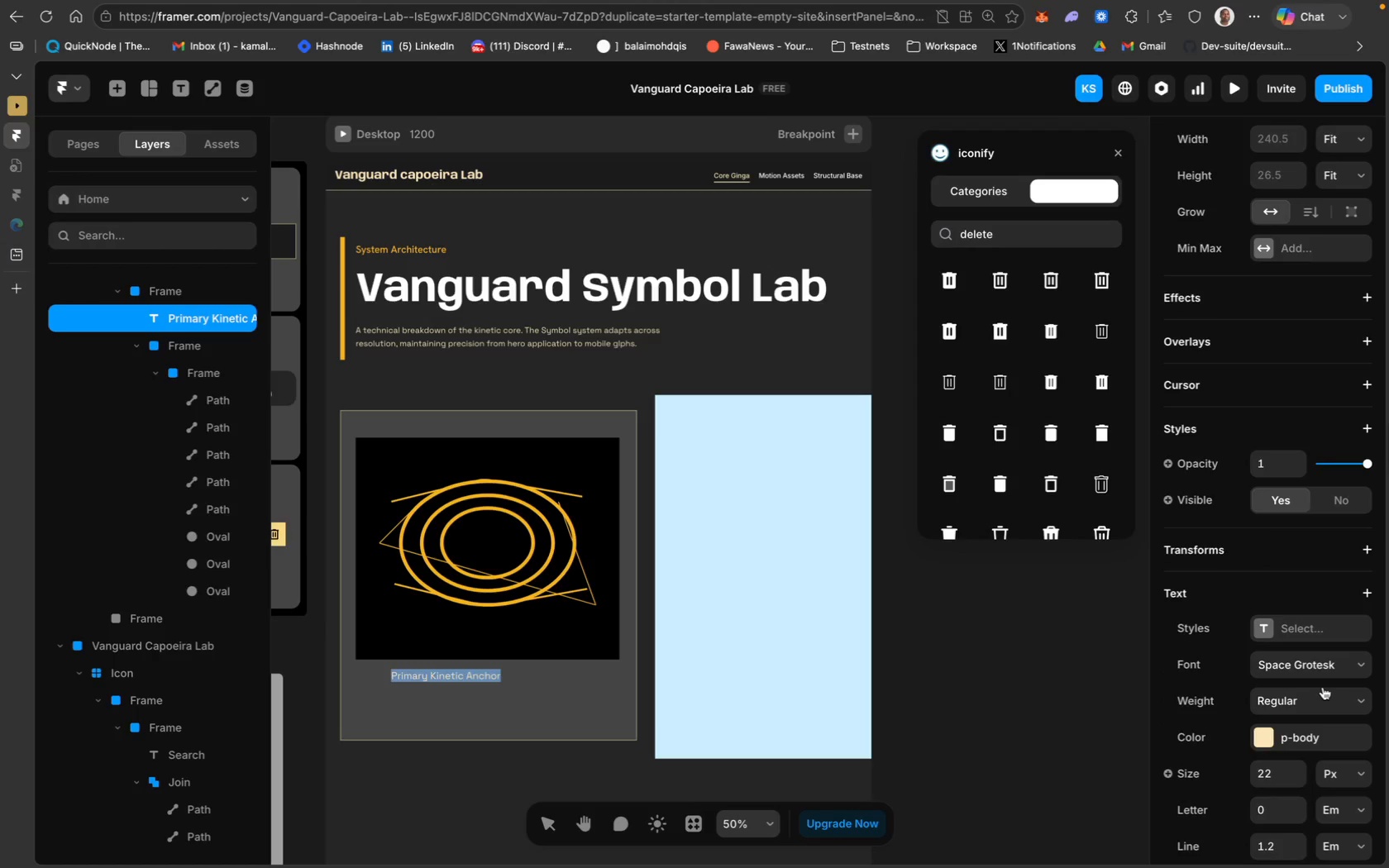 
left_click([1267, 778])
 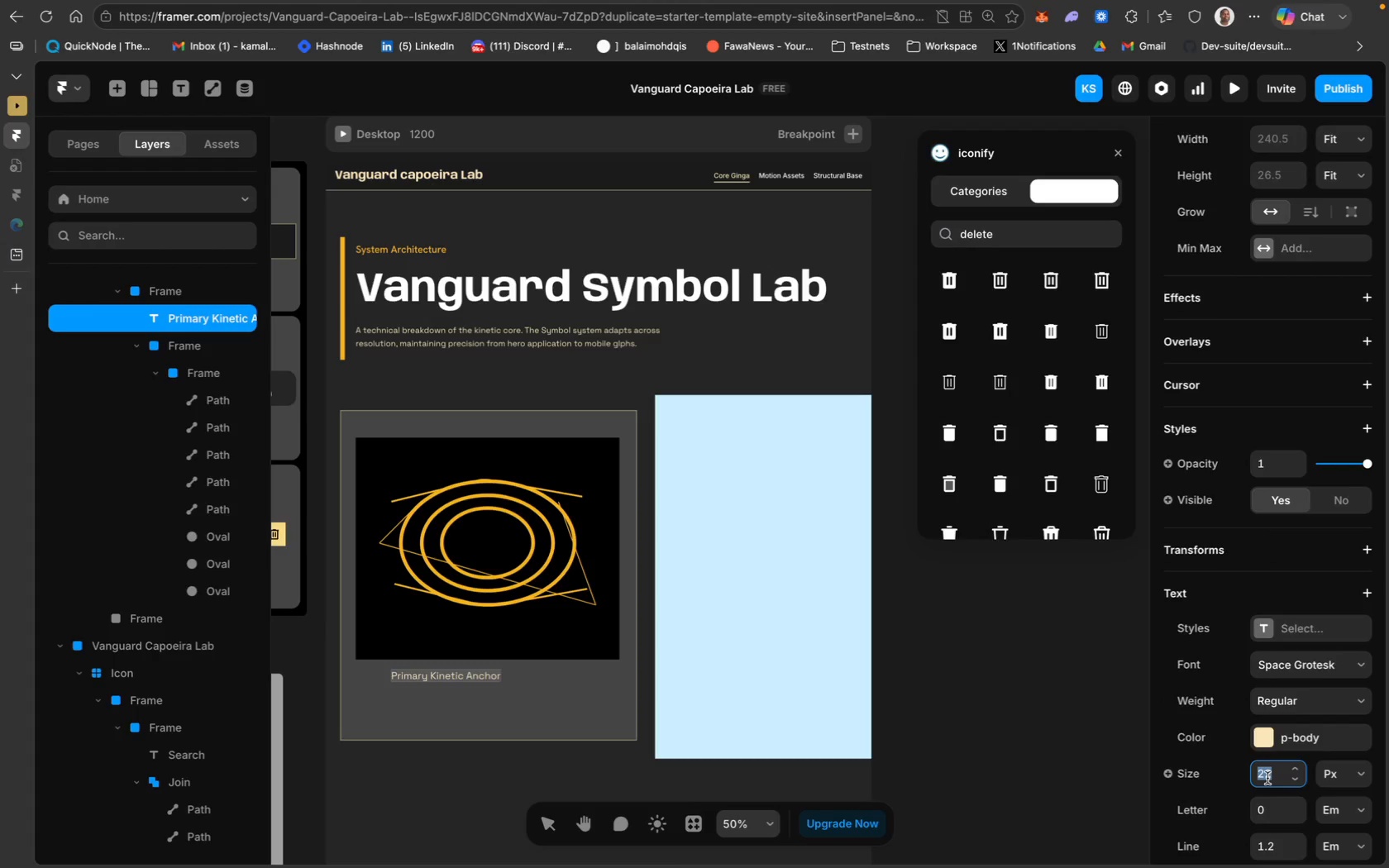 
type(28)
 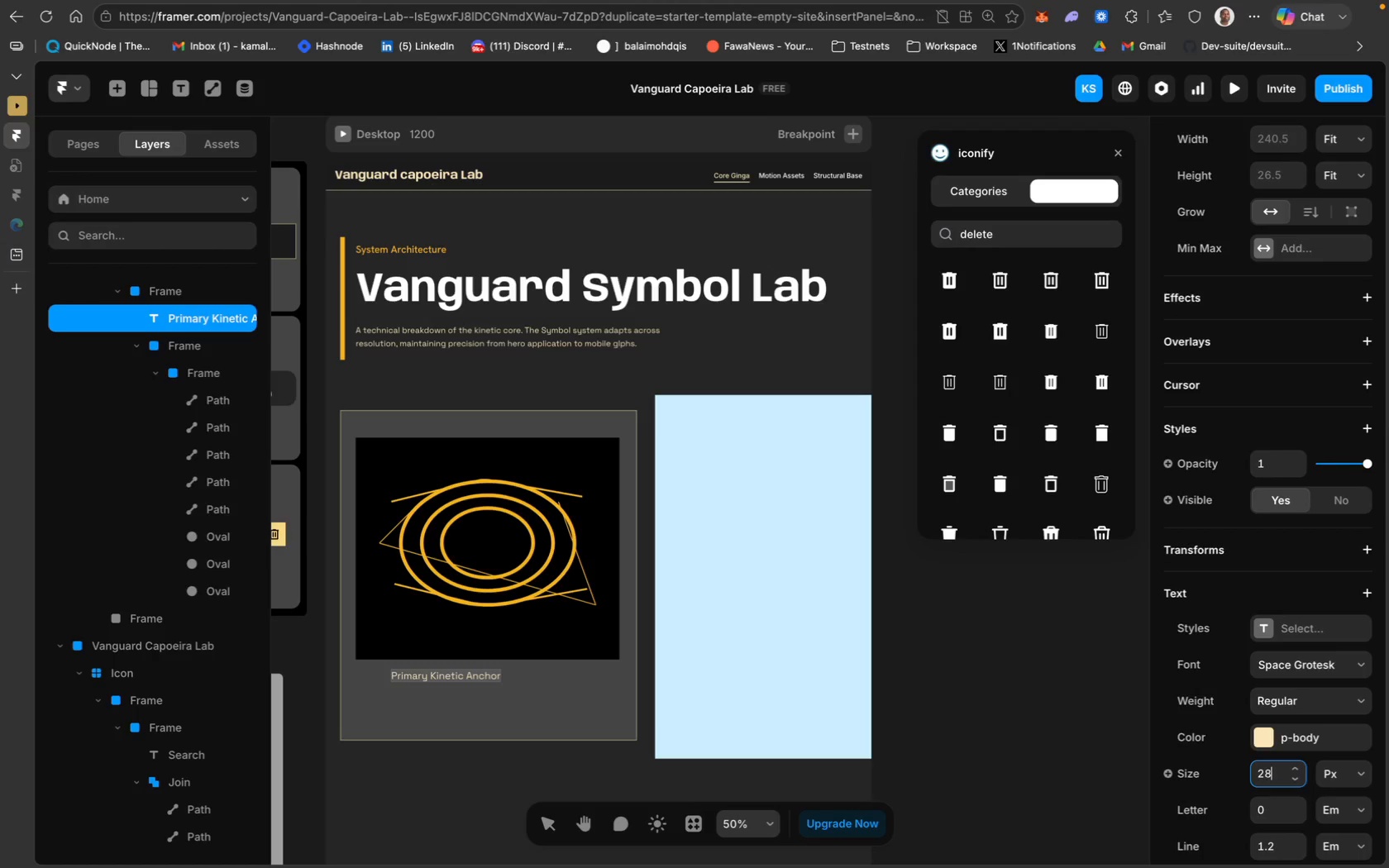 
key(Enter)
 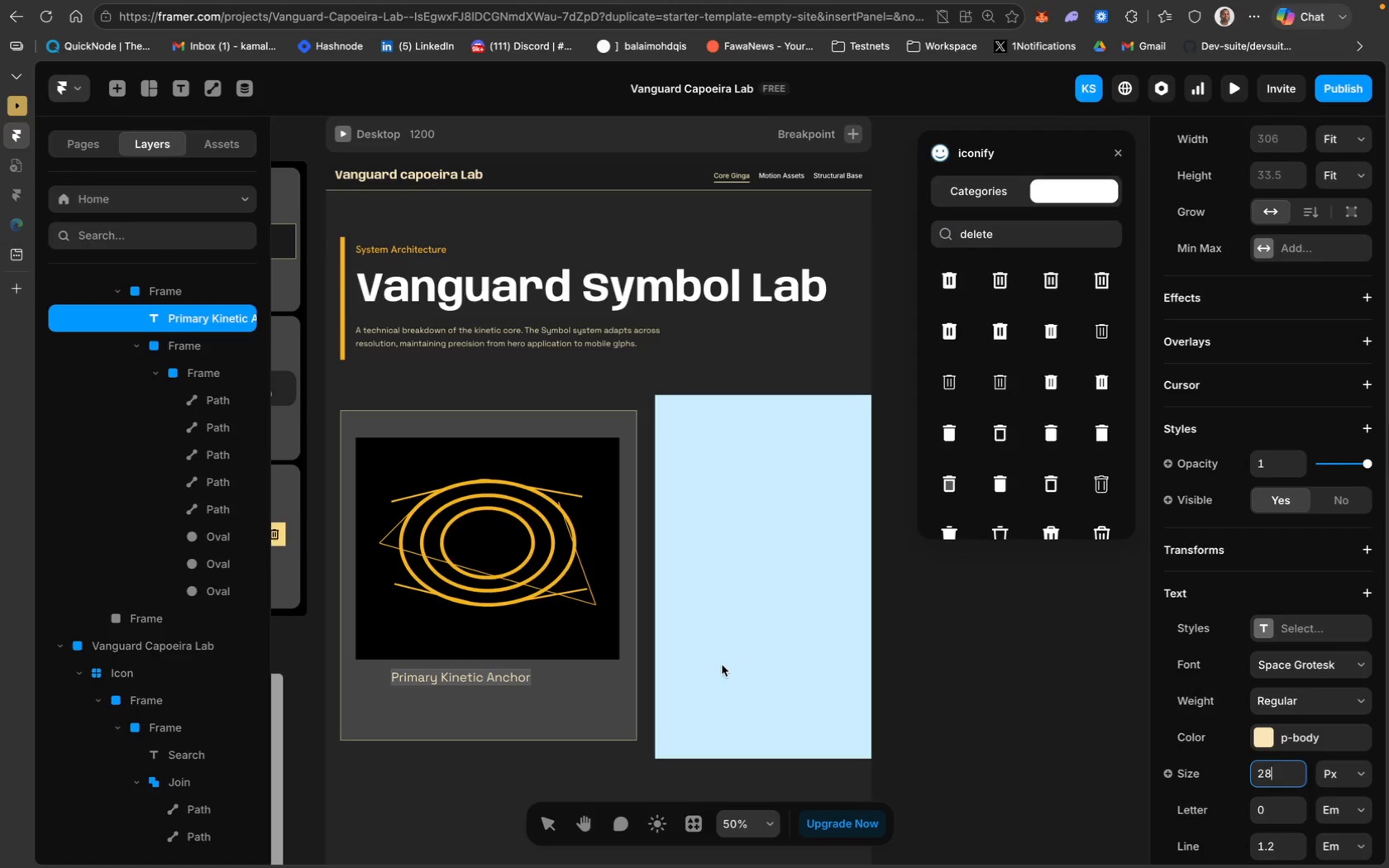 
left_click([915, 667])
 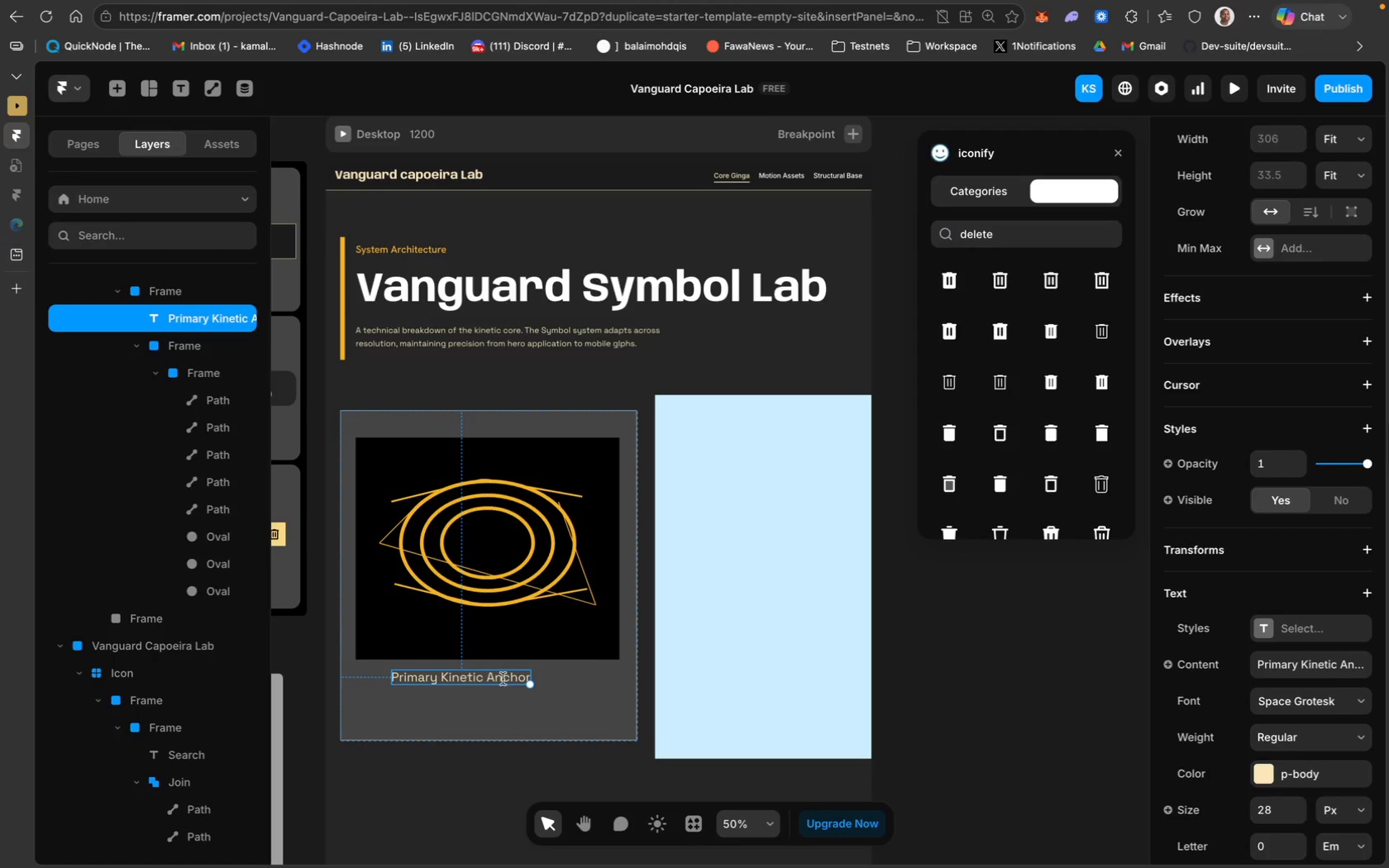 
key(Meta+A)
 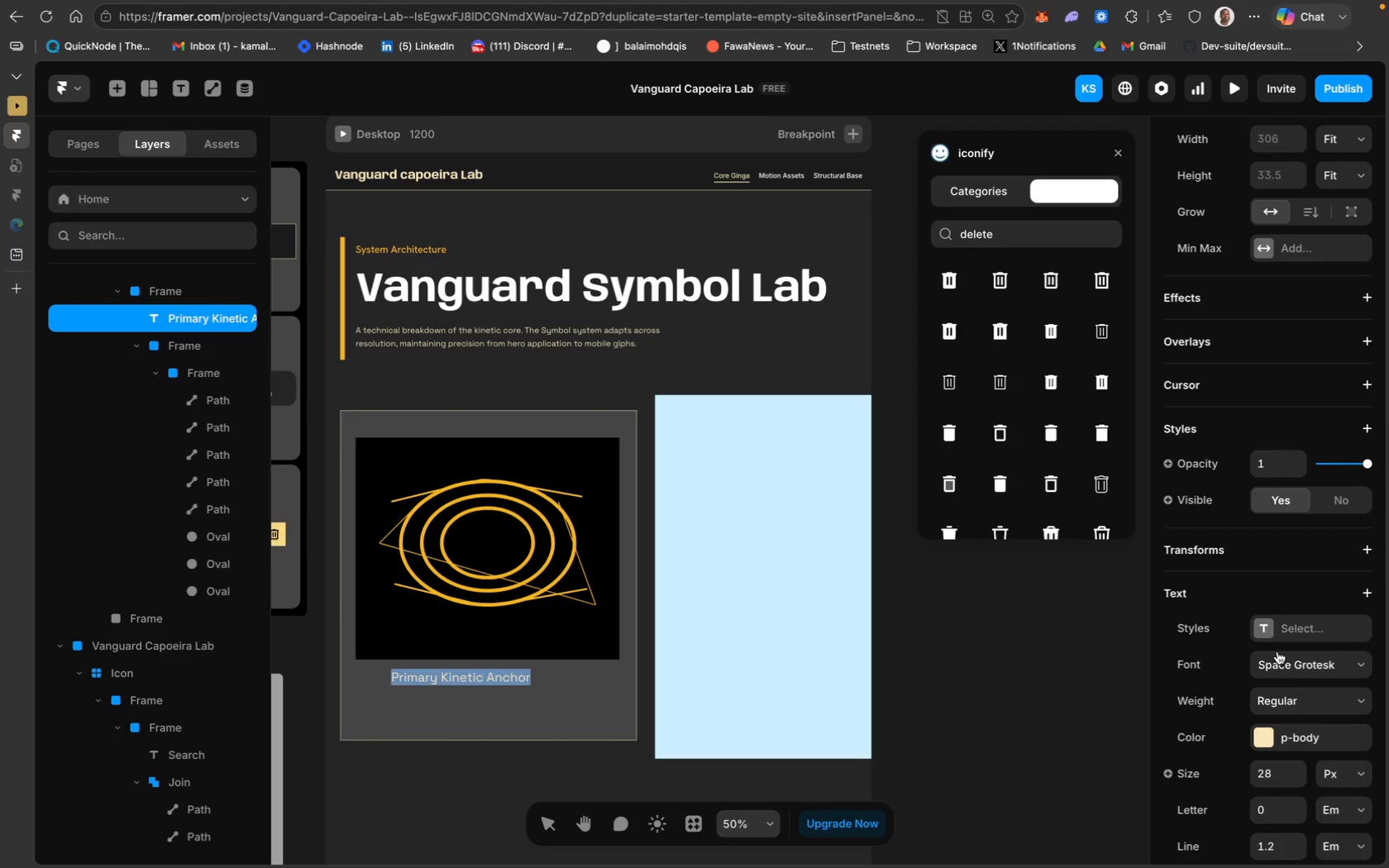 
left_click([1300, 662])
 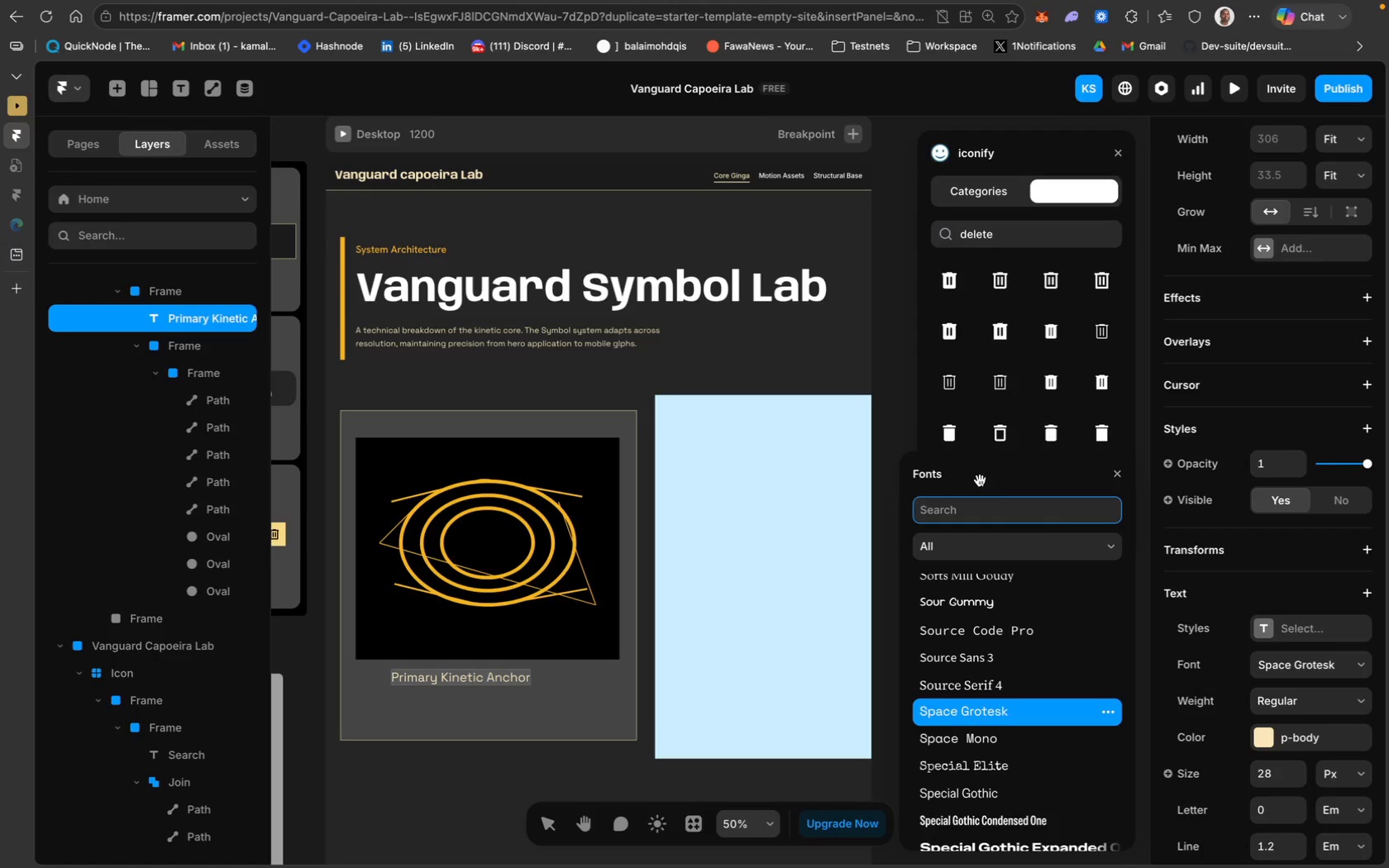 
type(anybo)
 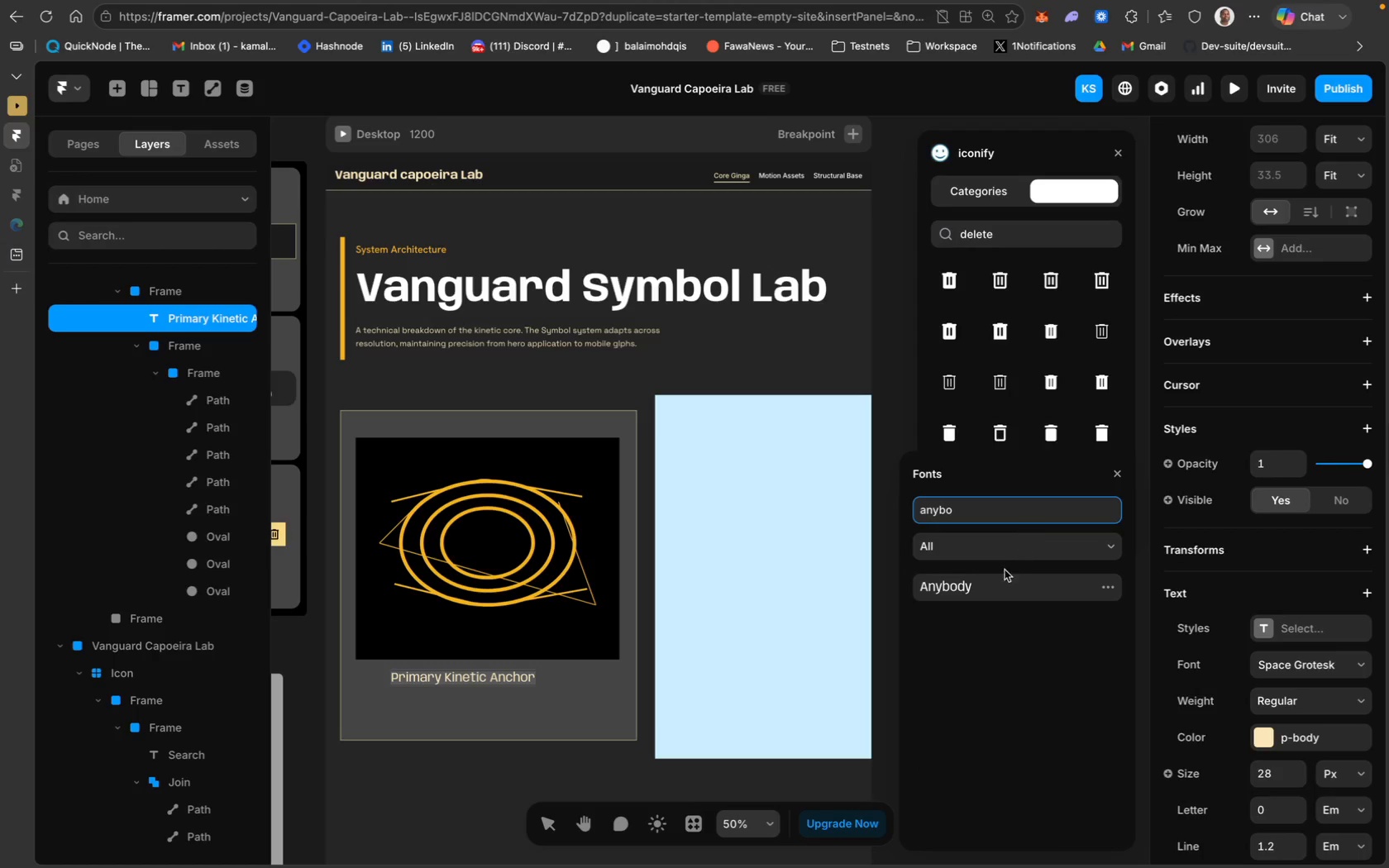 
left_click([990, 587])
 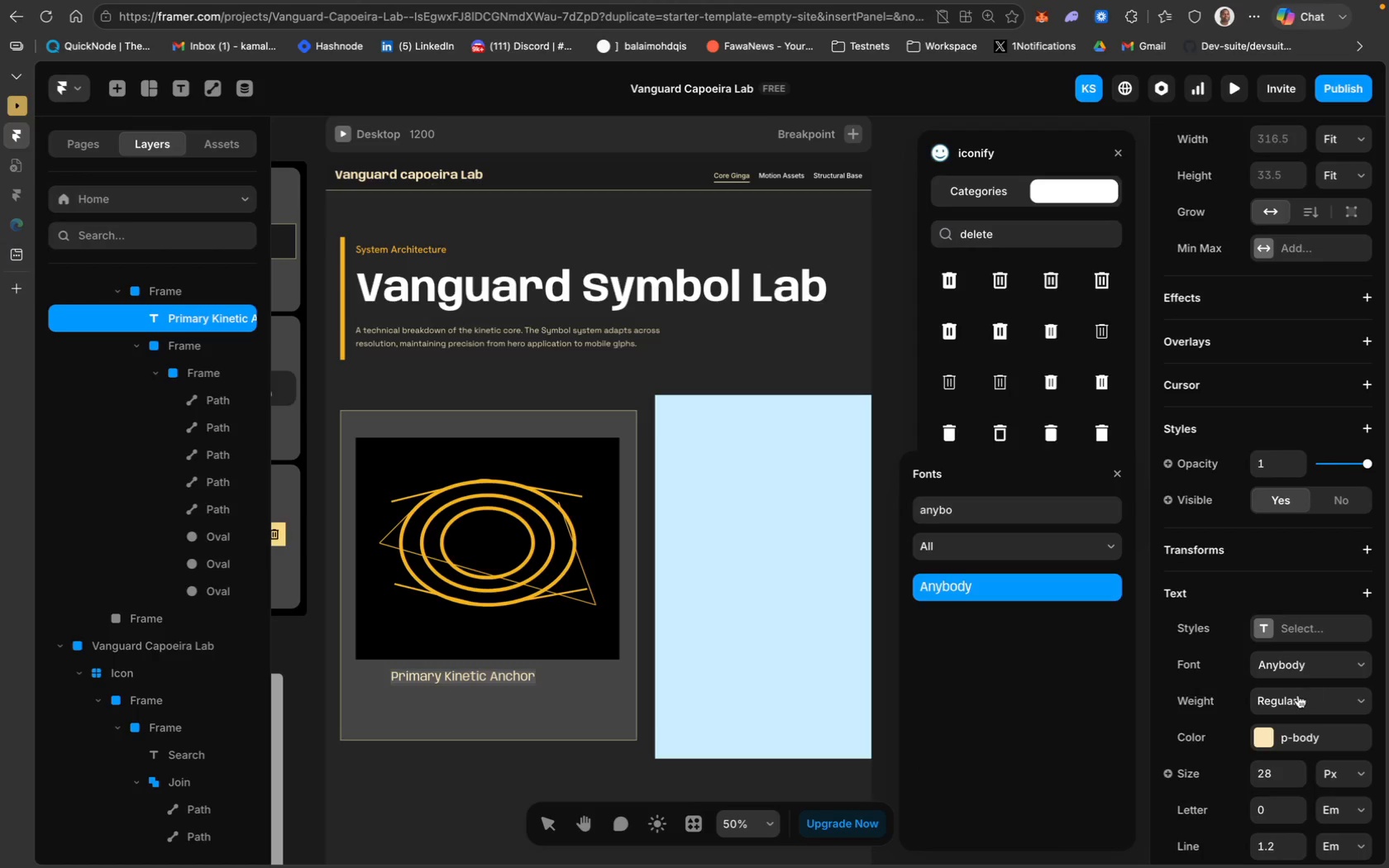 
left_click([1304, 699])
 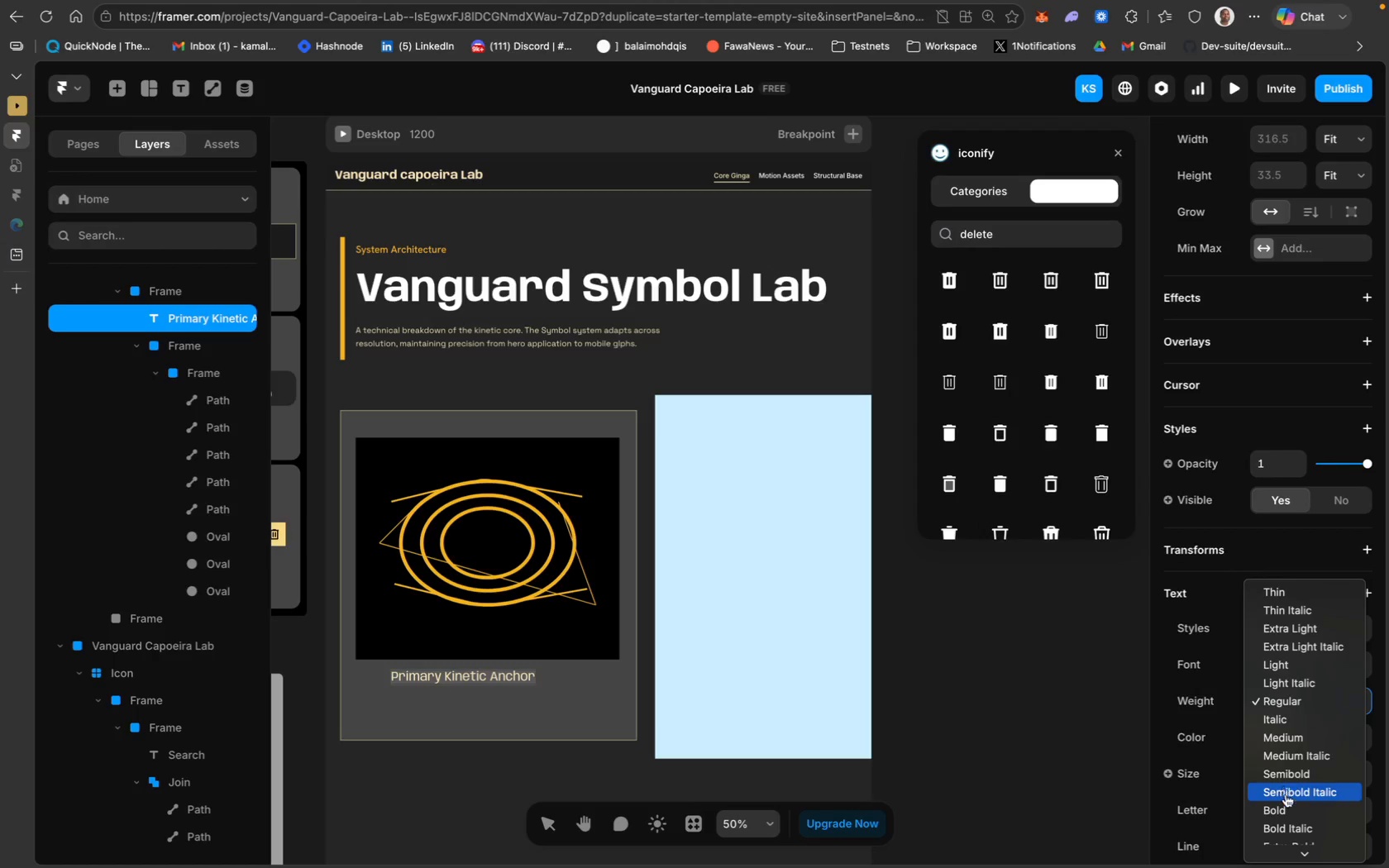 
left_click([1290, 808])
 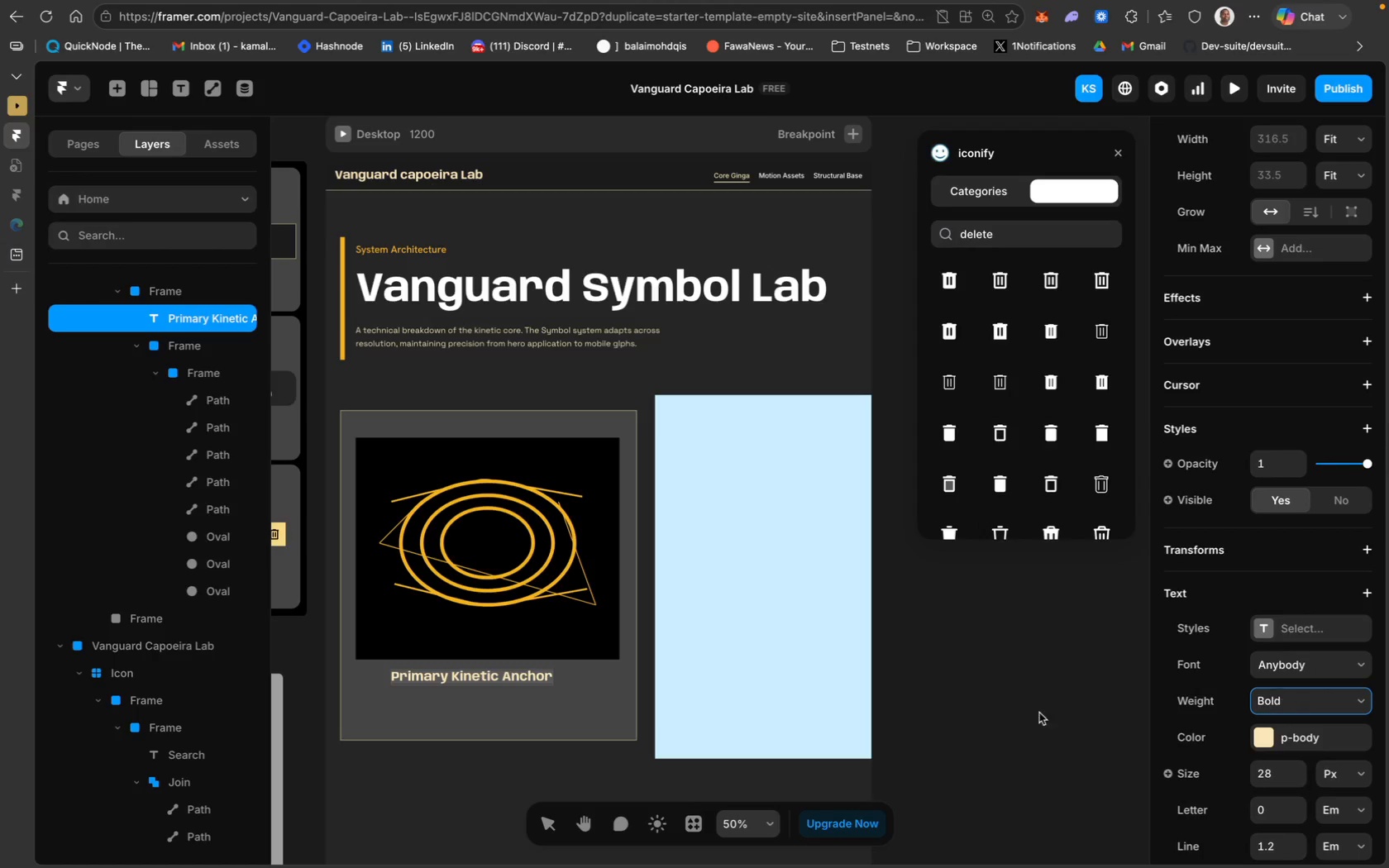 
left_click([1035, 706])
 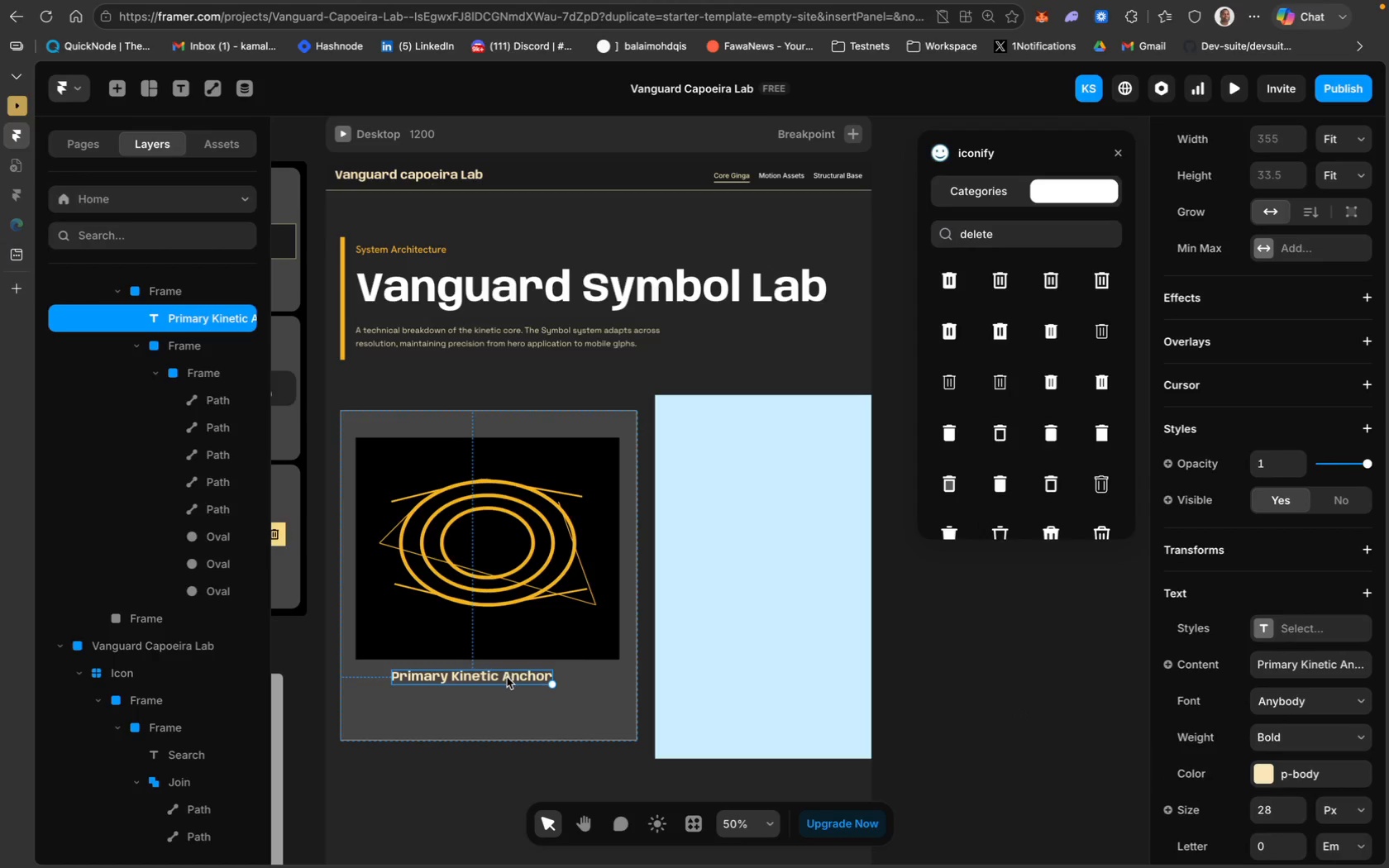 
left_click_drag(start_coordinate=[506, 677], to_coordinate=[526, 679])
 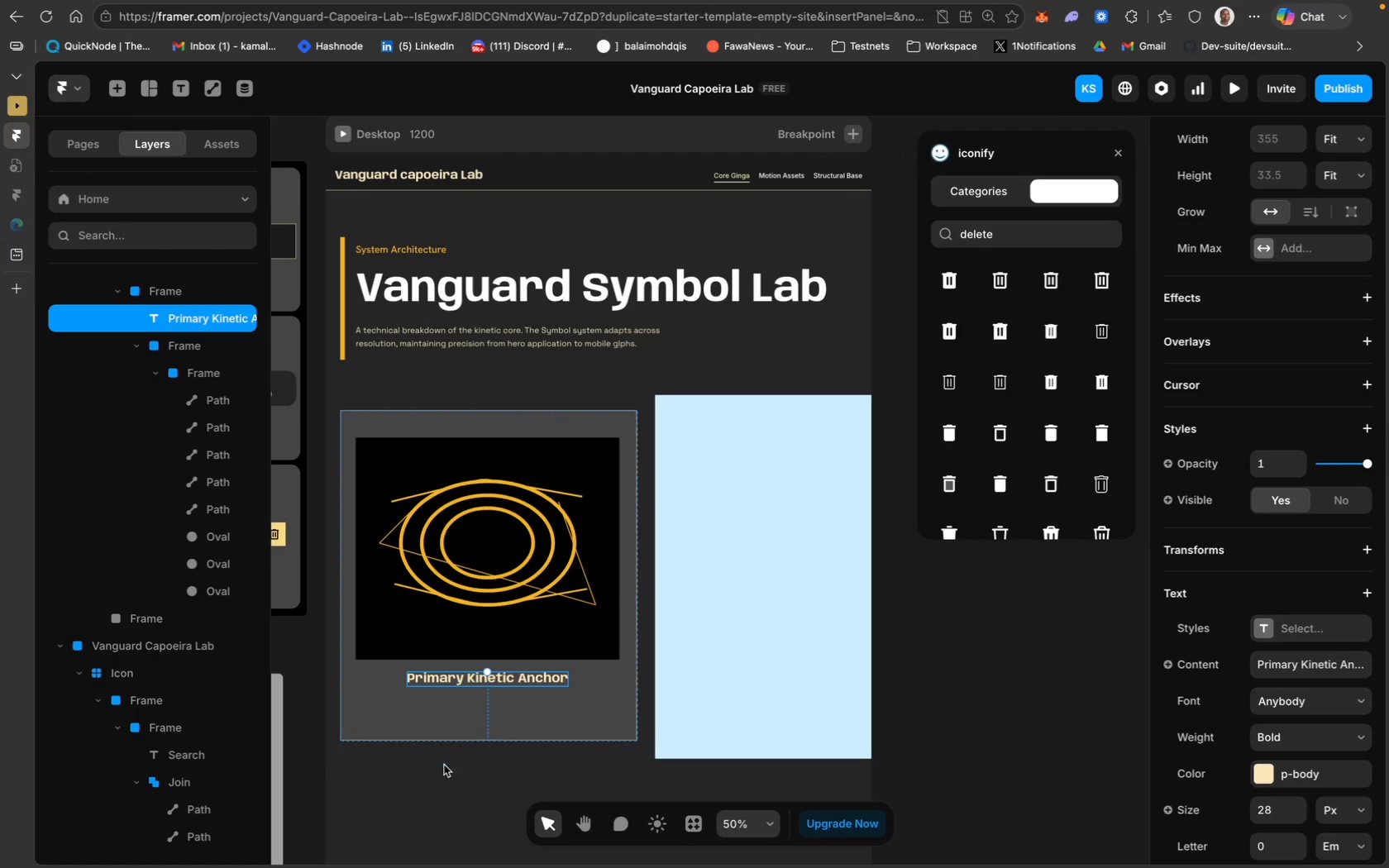 
left_click([441, 767])
 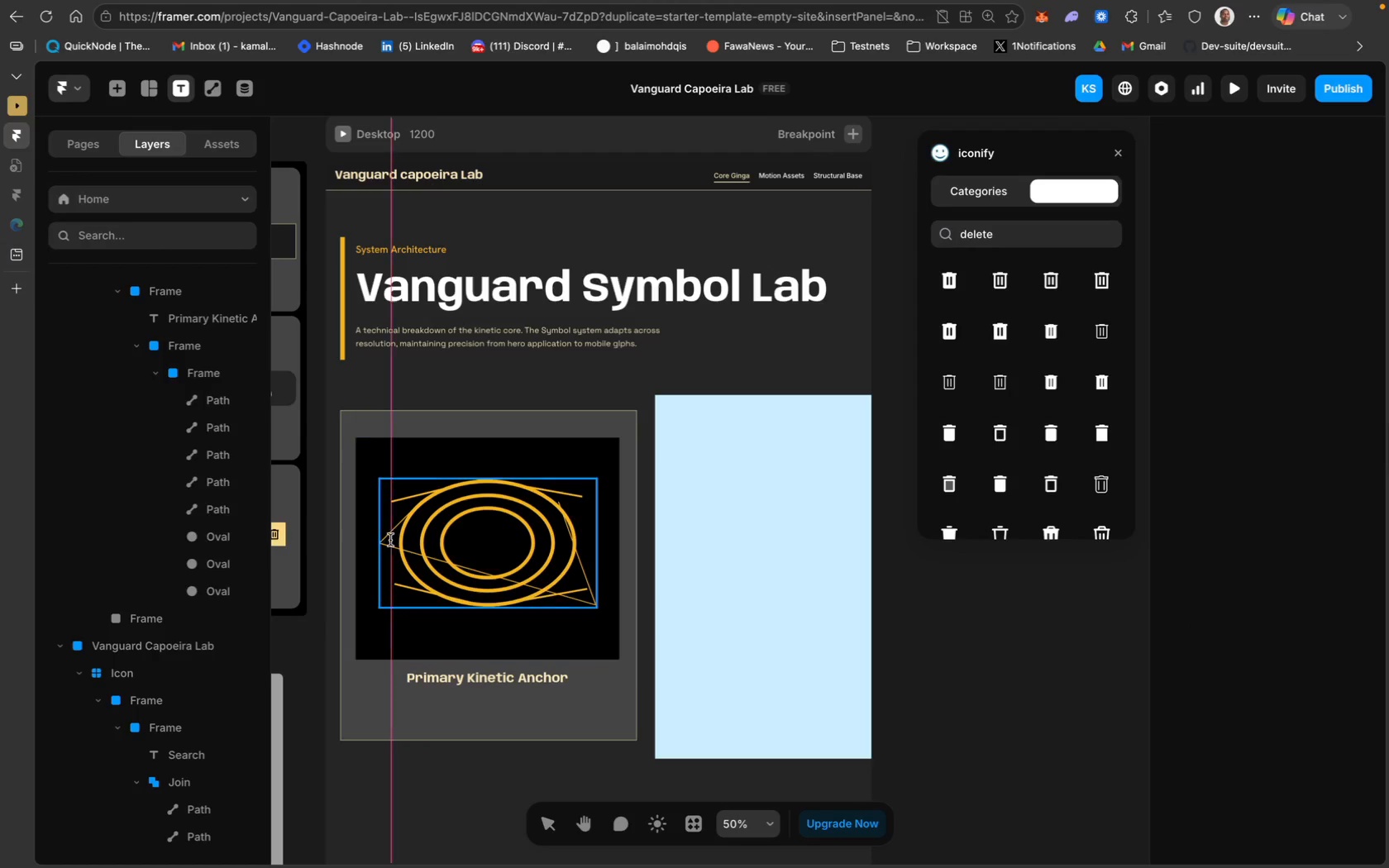 
wait(8.42)
 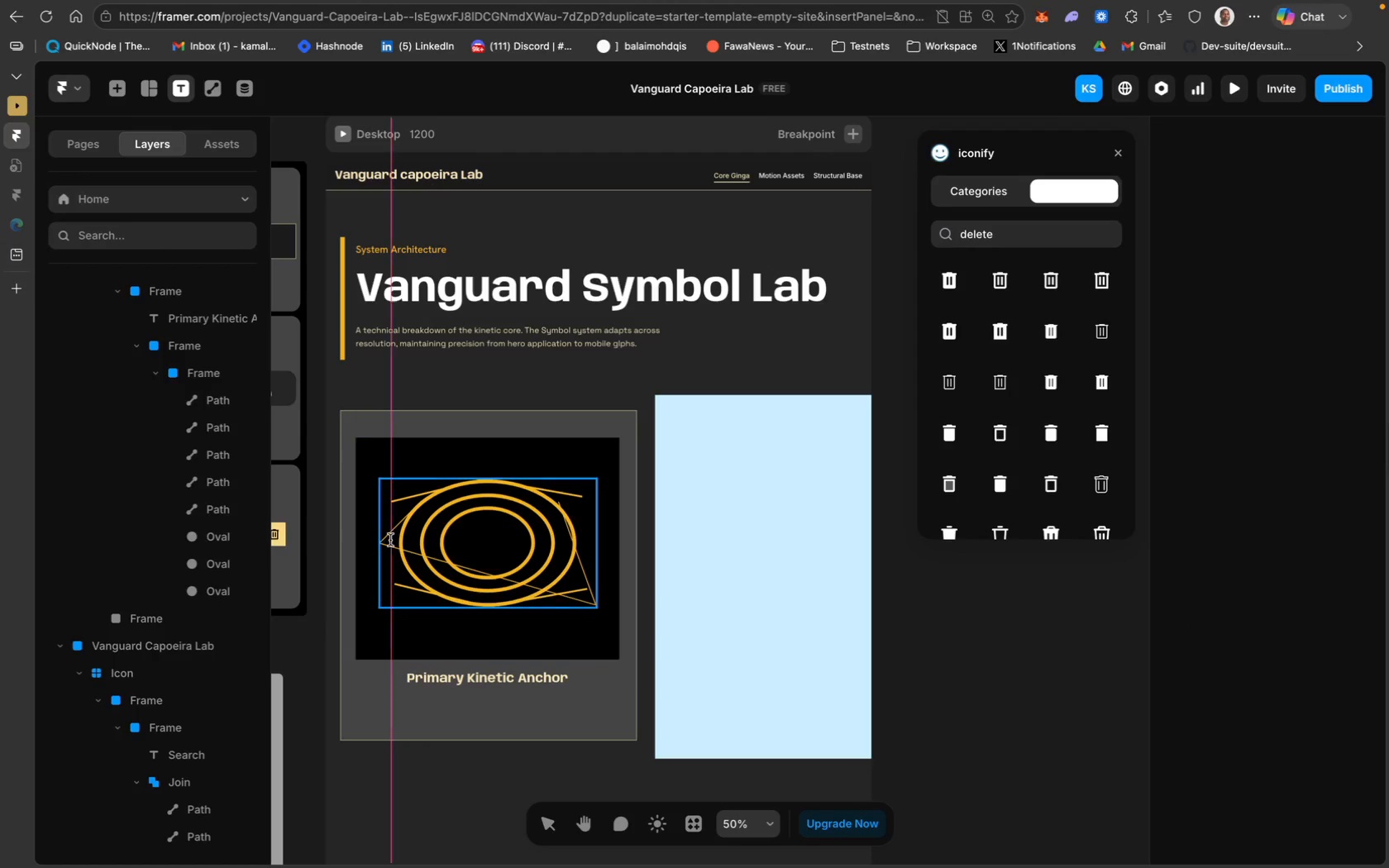 
type(Used for high-impact s)
key(Backspace)
type(brand surface)
 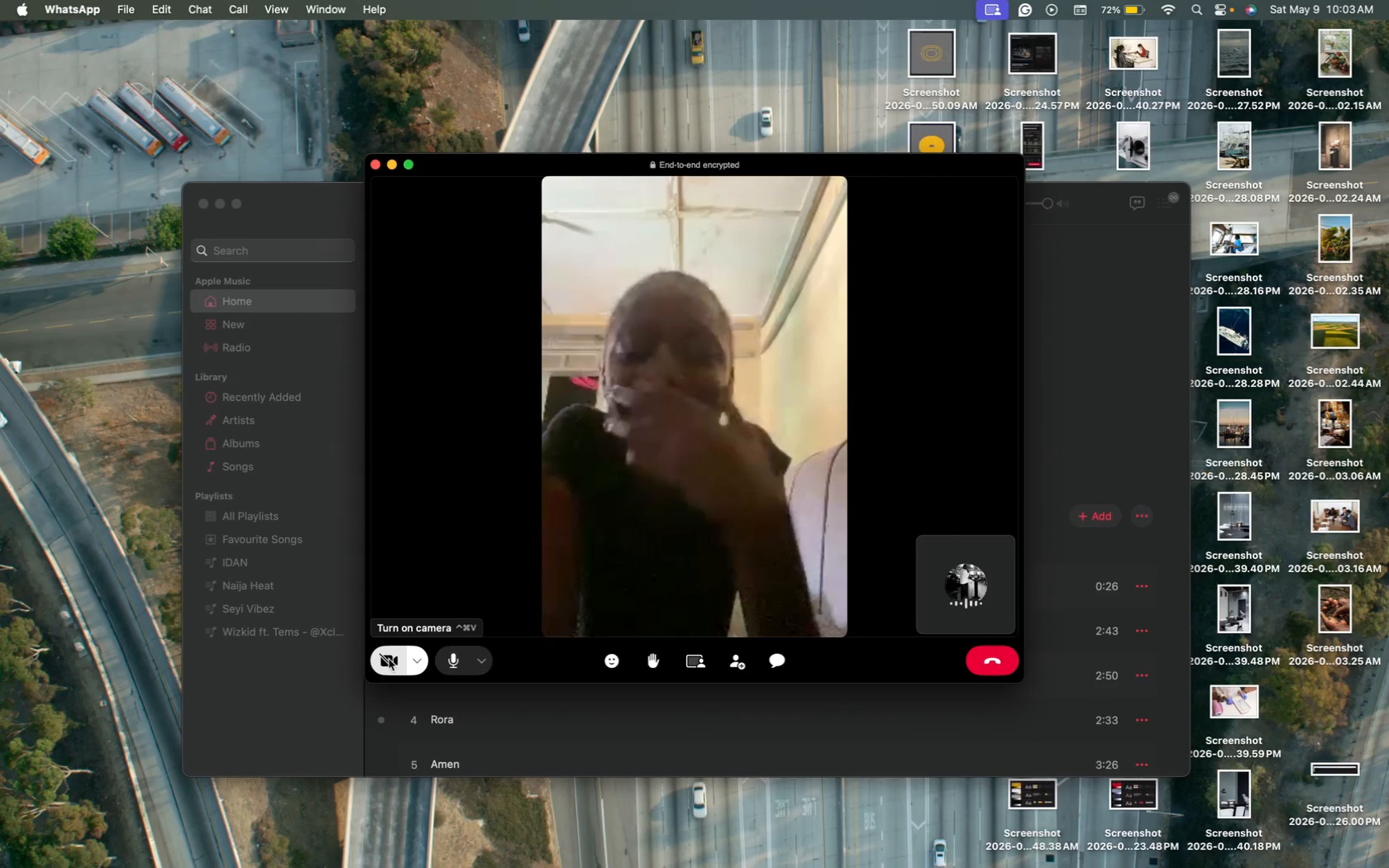 
wait(6.44)
 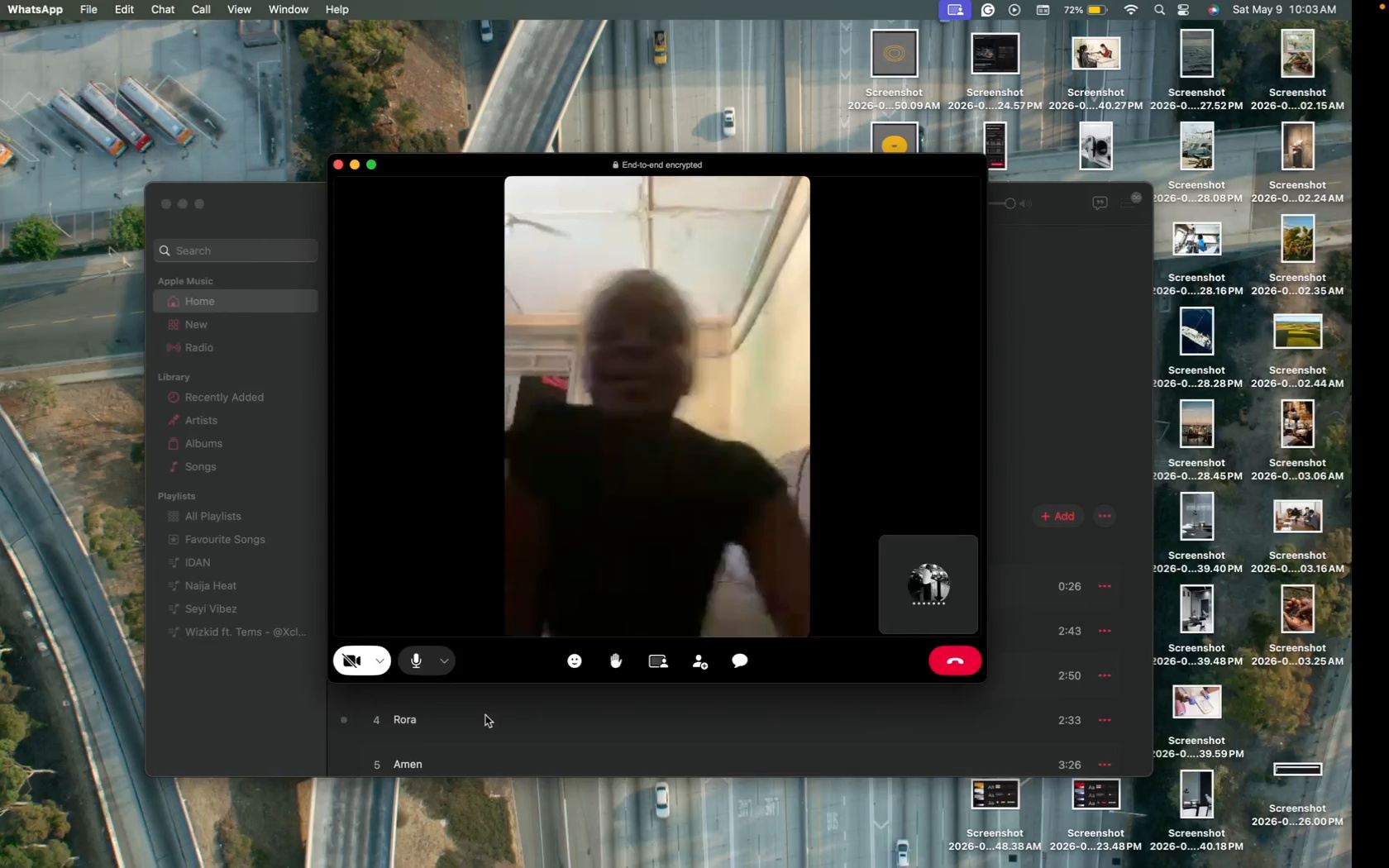 
left_click([389, 659])
 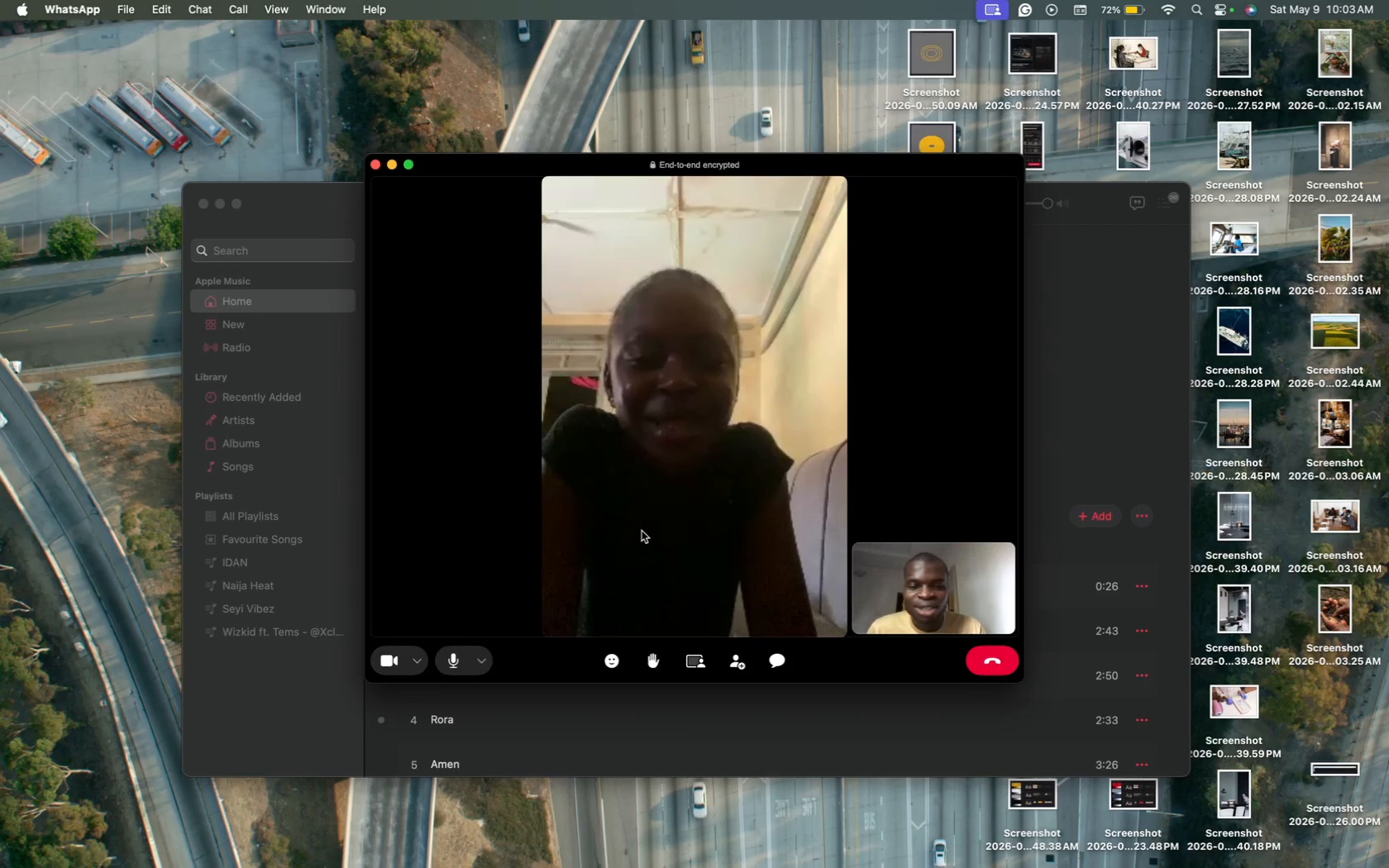 
wait(6.18)
 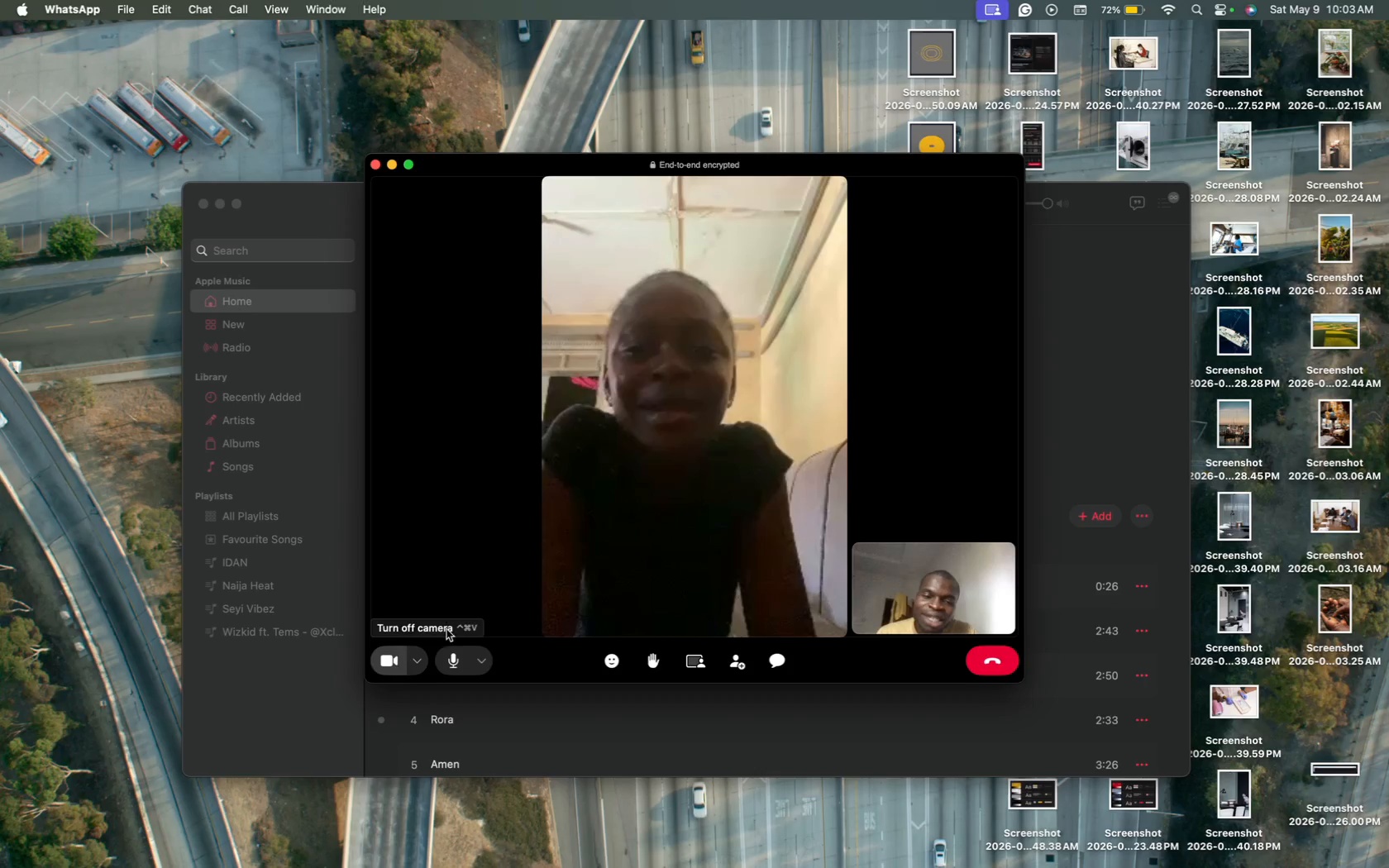 
key(CapsLock)
 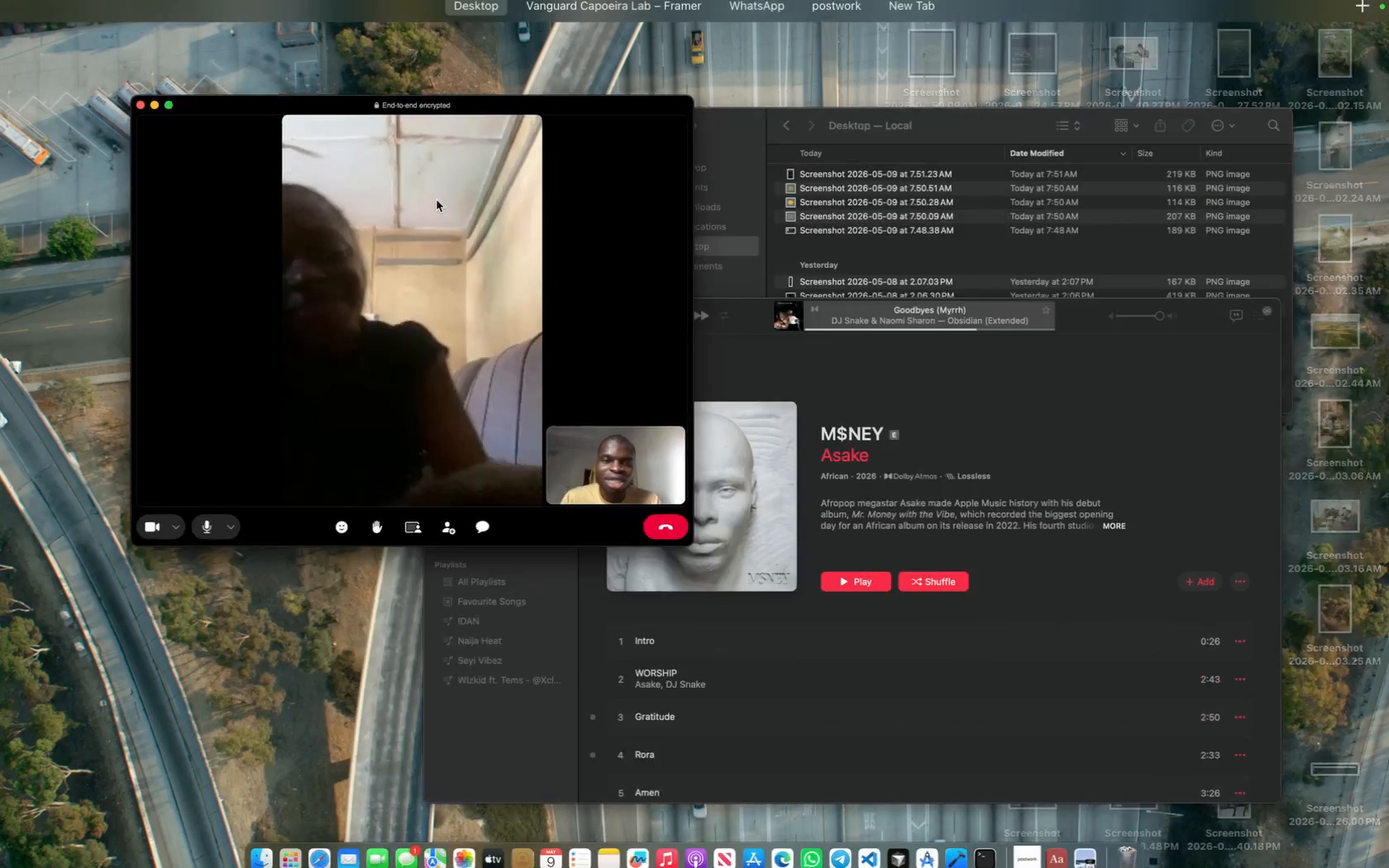 
wait(5.47)
 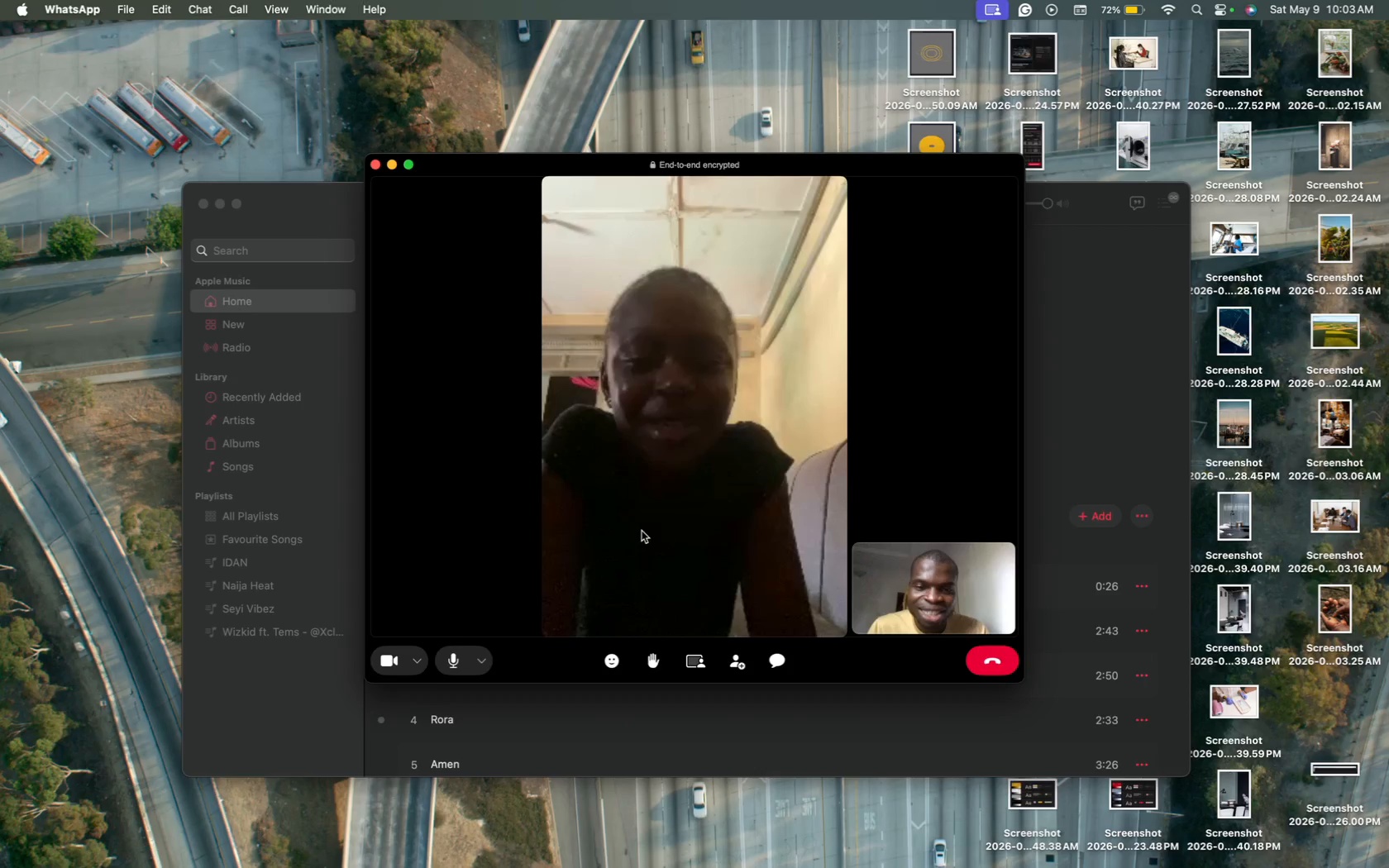 
left_click_drag(start_coordinate=[361, 246], to_coordinate=[429, 190])
 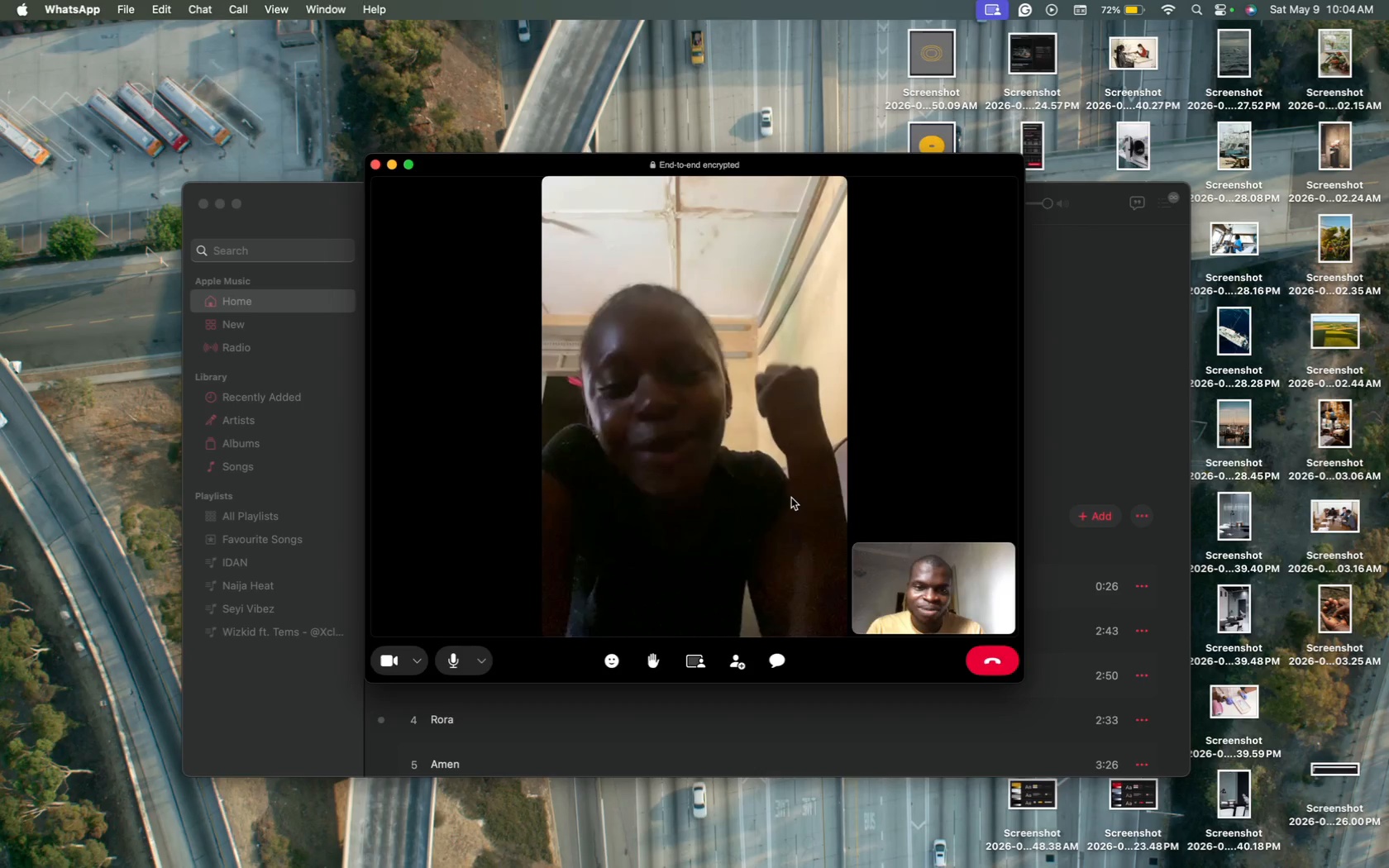 
wait(25.85)
 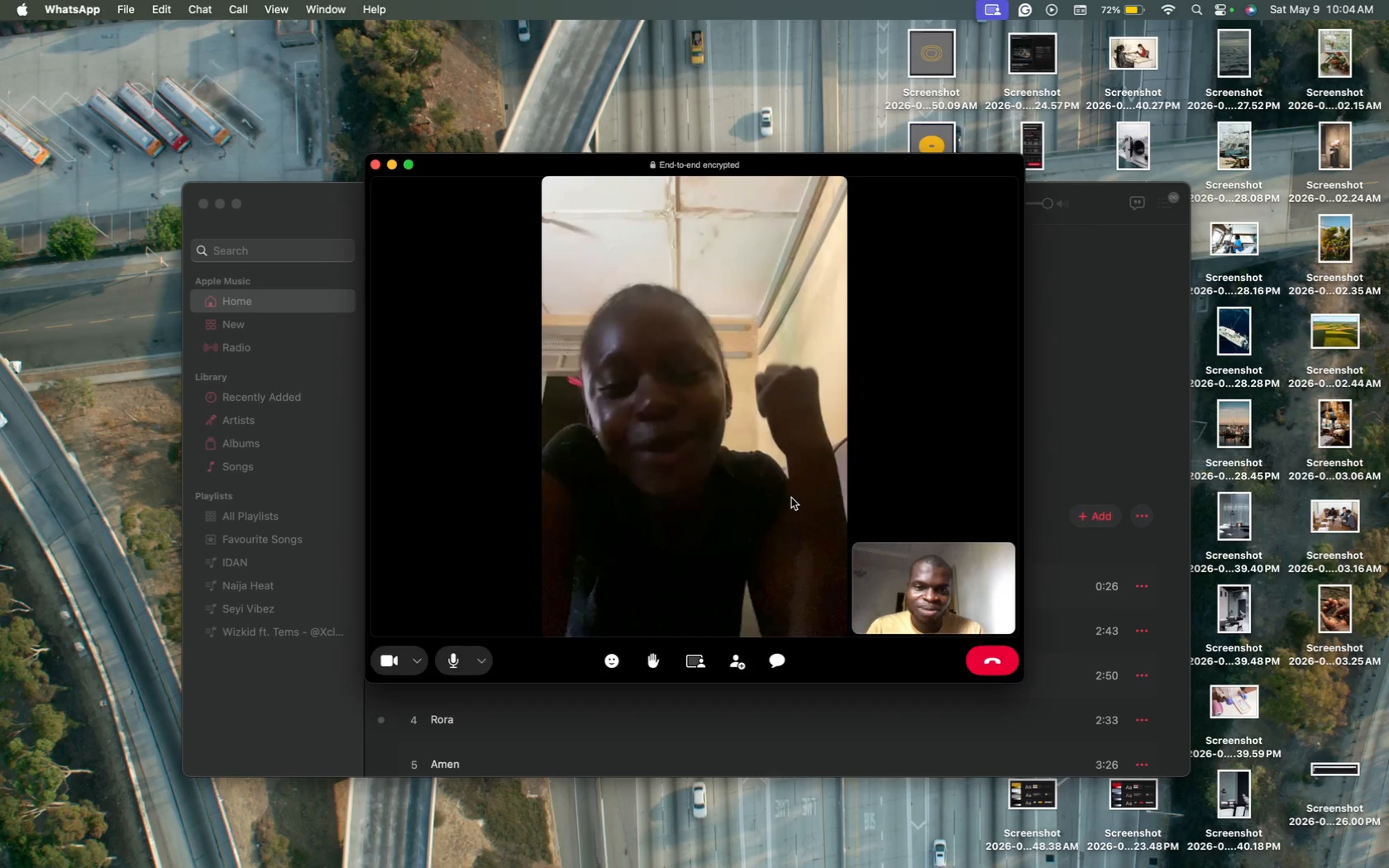 
type( AND )
key(Backspace)
key(Backspace)
key(Backspace)
key(Backspace)
type(and splasg)
key(Backspace)
type(h headers)
 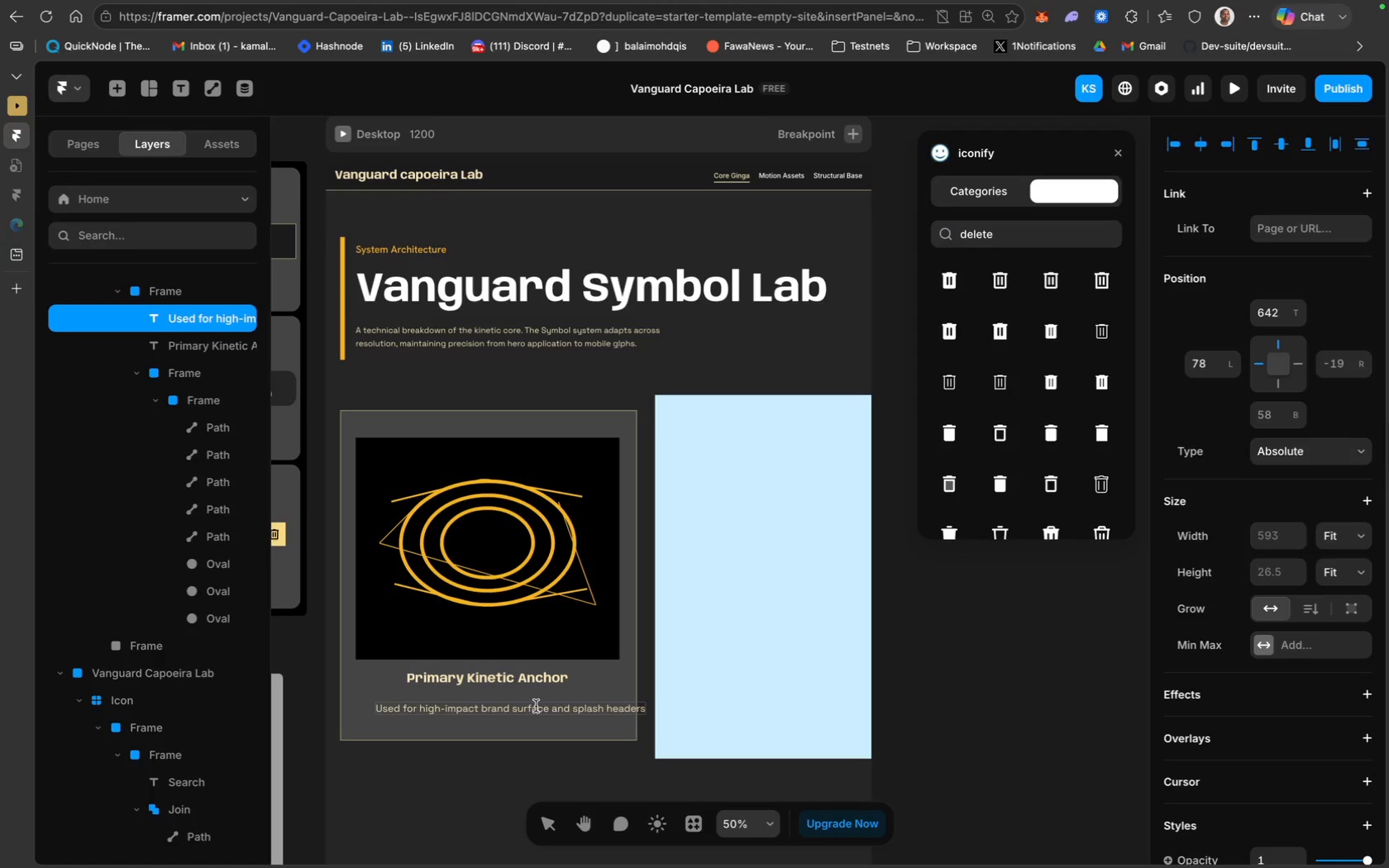 
key(Meta+CommandLeft)
 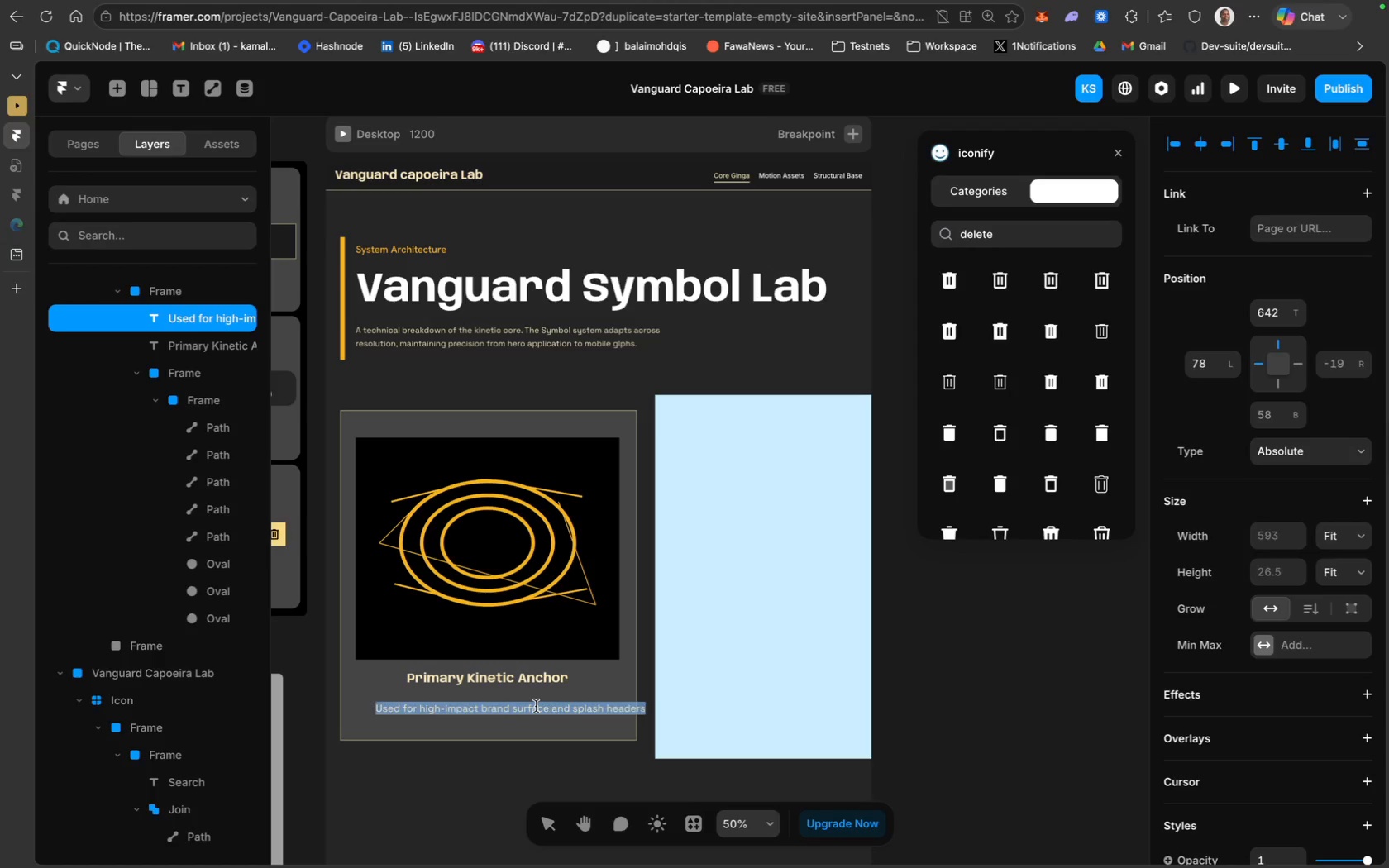 
key(Meta+A)
 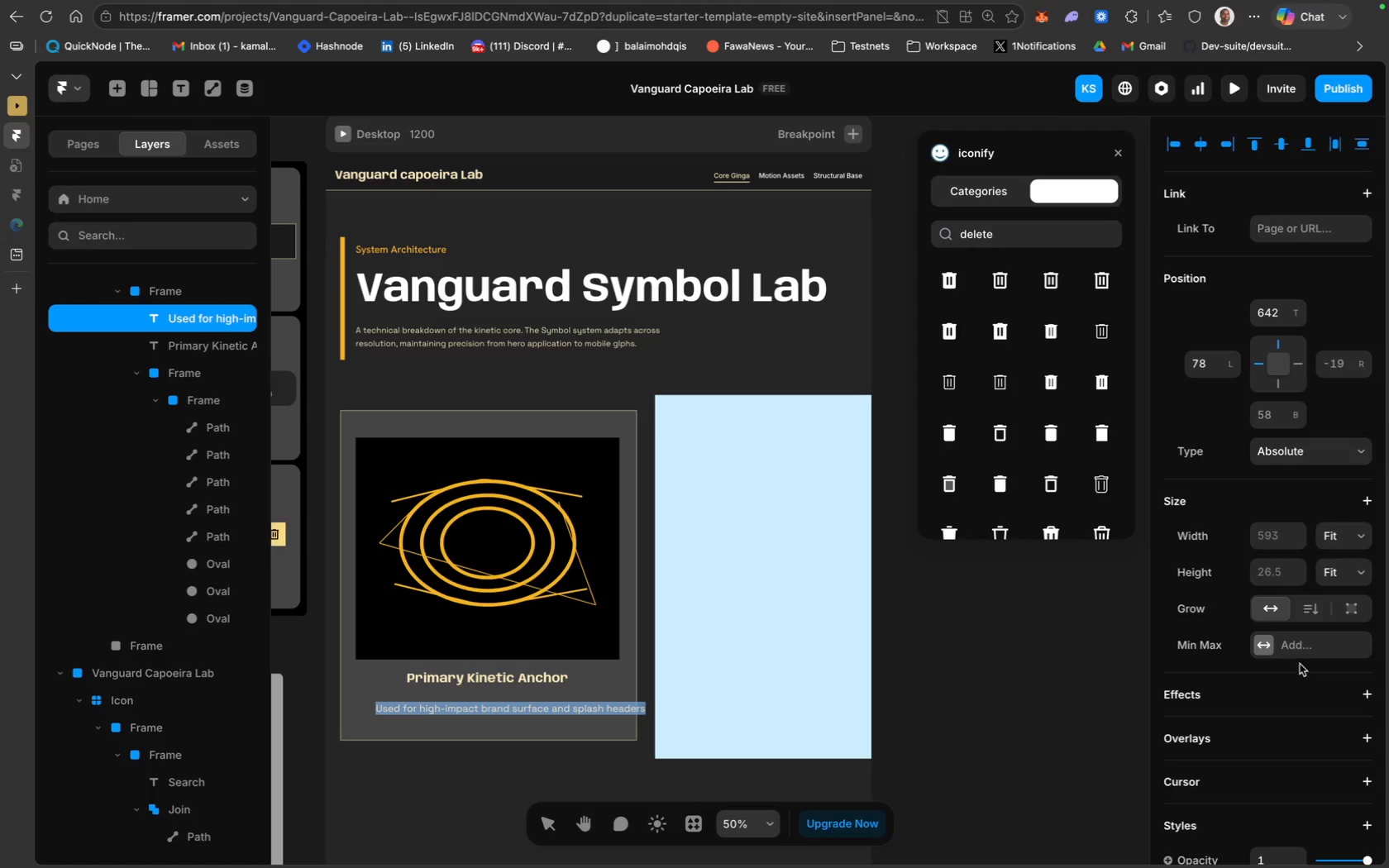 
scroll: coordinate [1300, 668], scroll_direction: down, amount: 94.0
 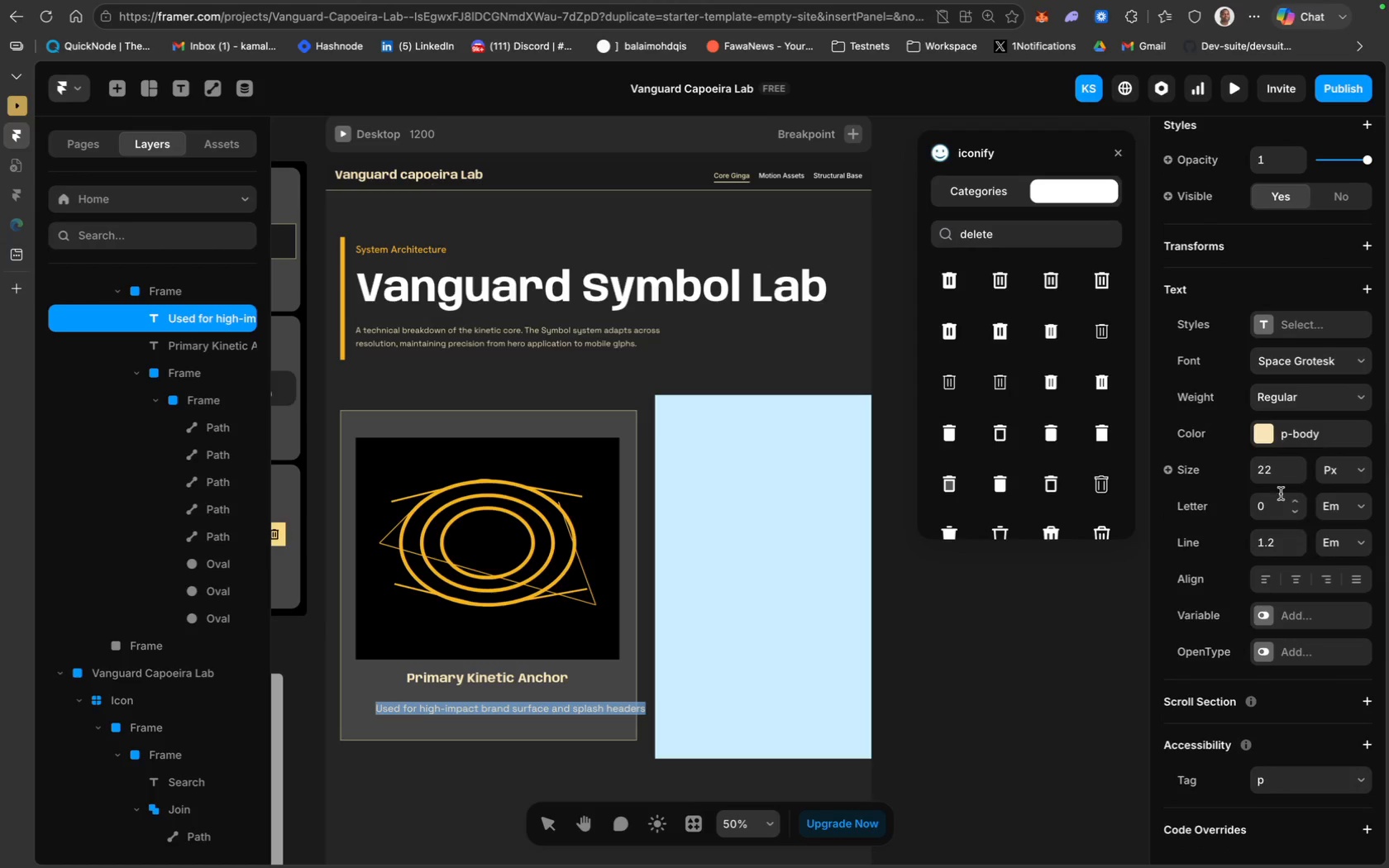 
left_click([1276, 473])
 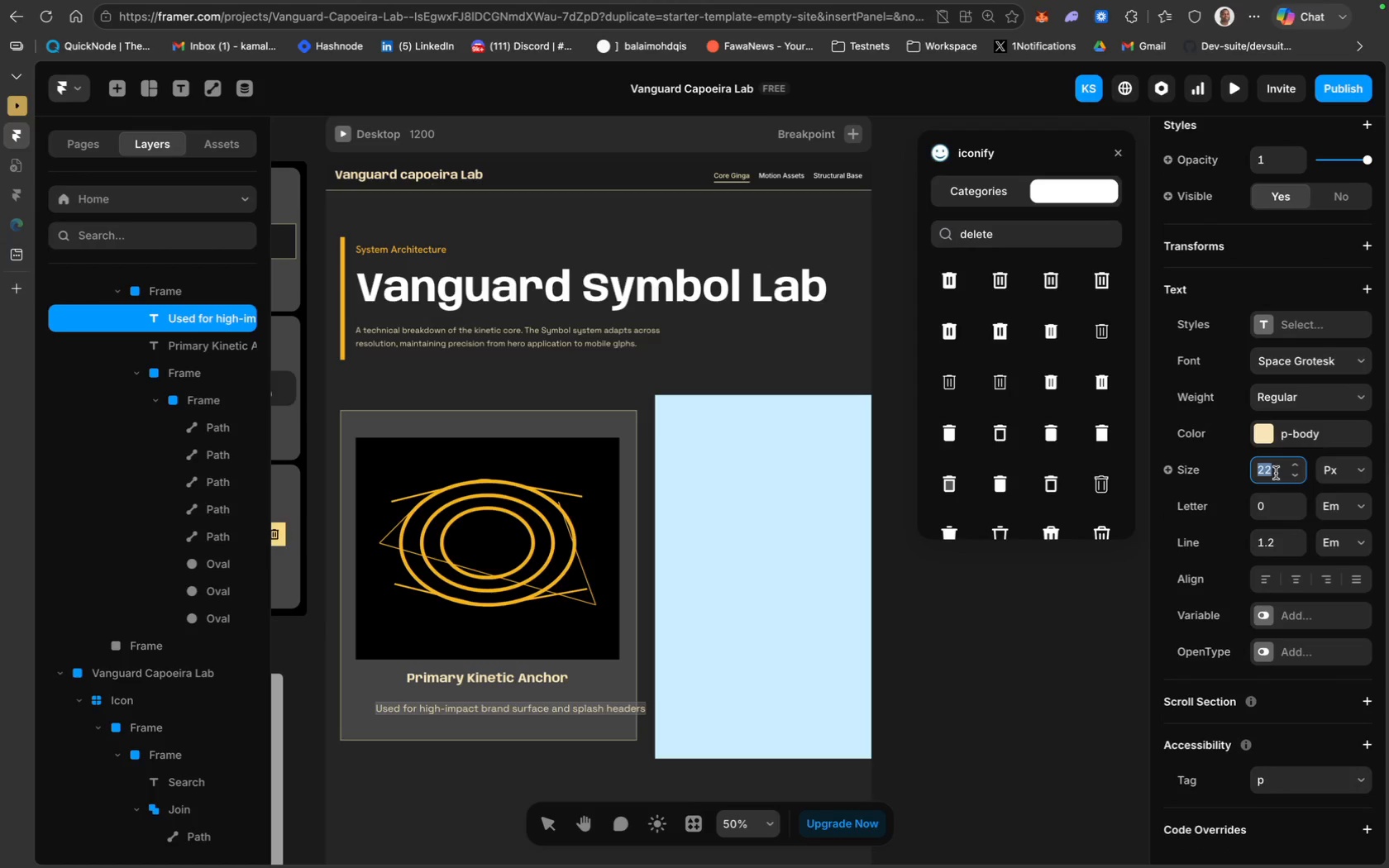 
type(20)
 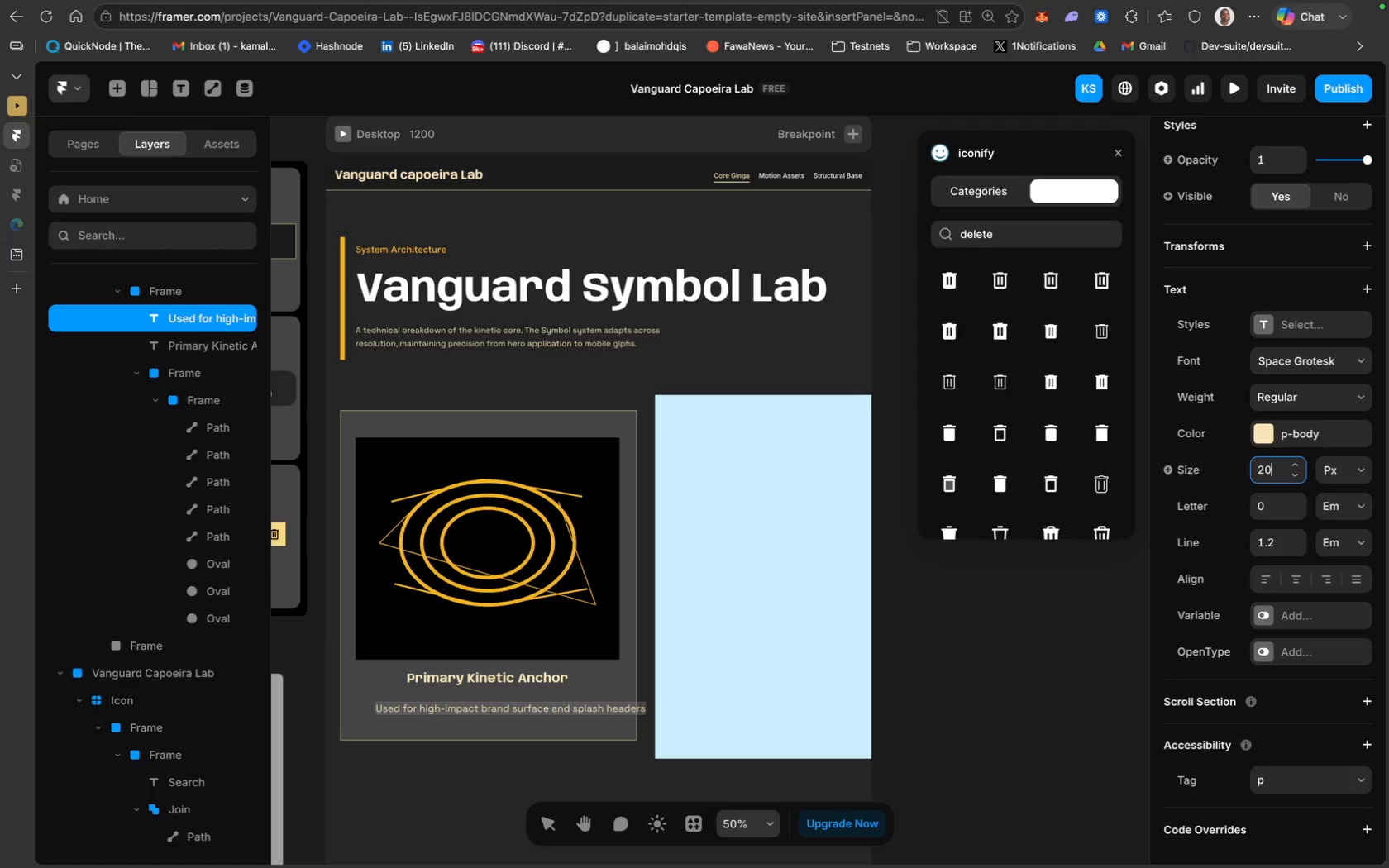 
key(Enter)
 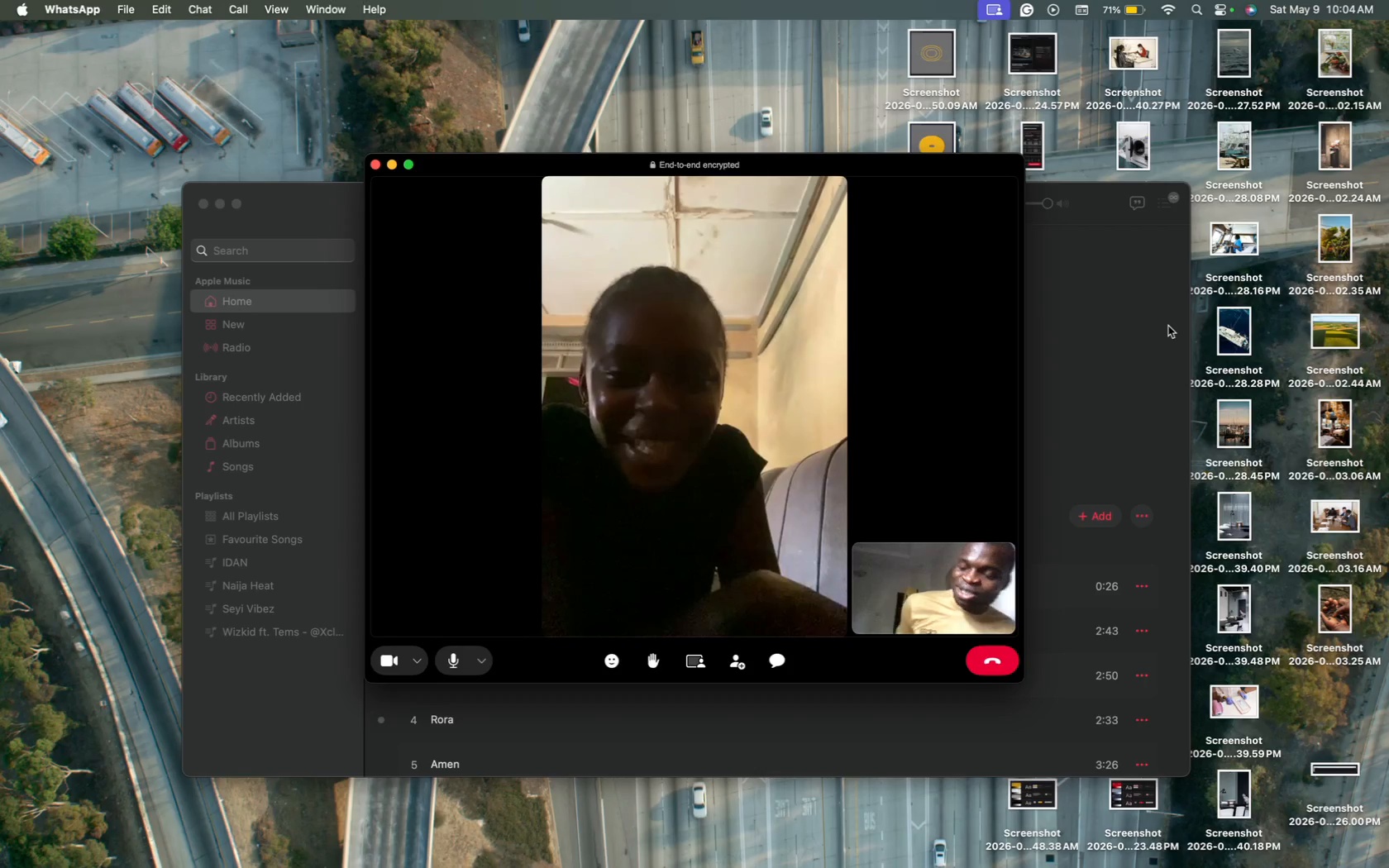 
wait(15.96)
 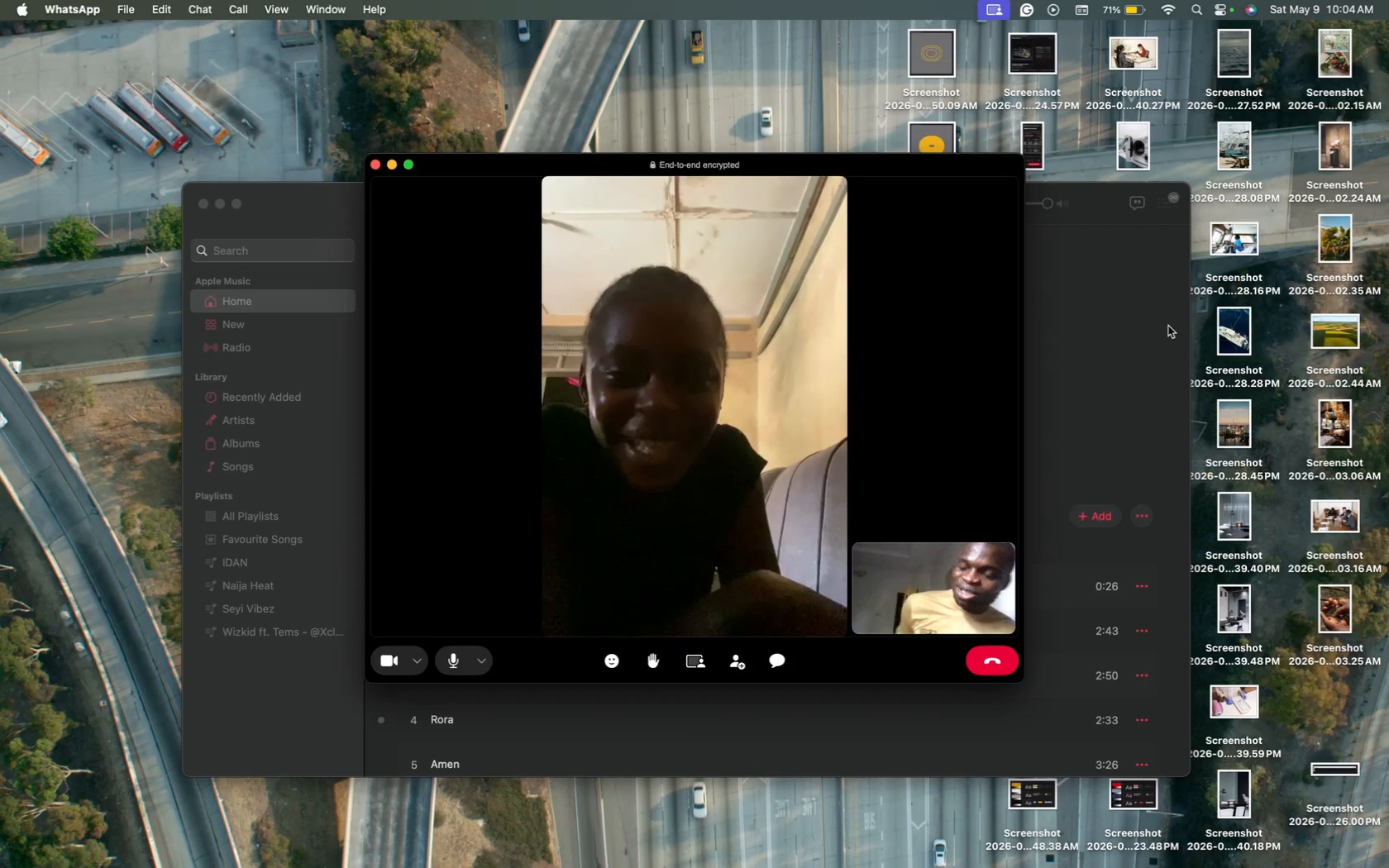 
key(CapsLock)
 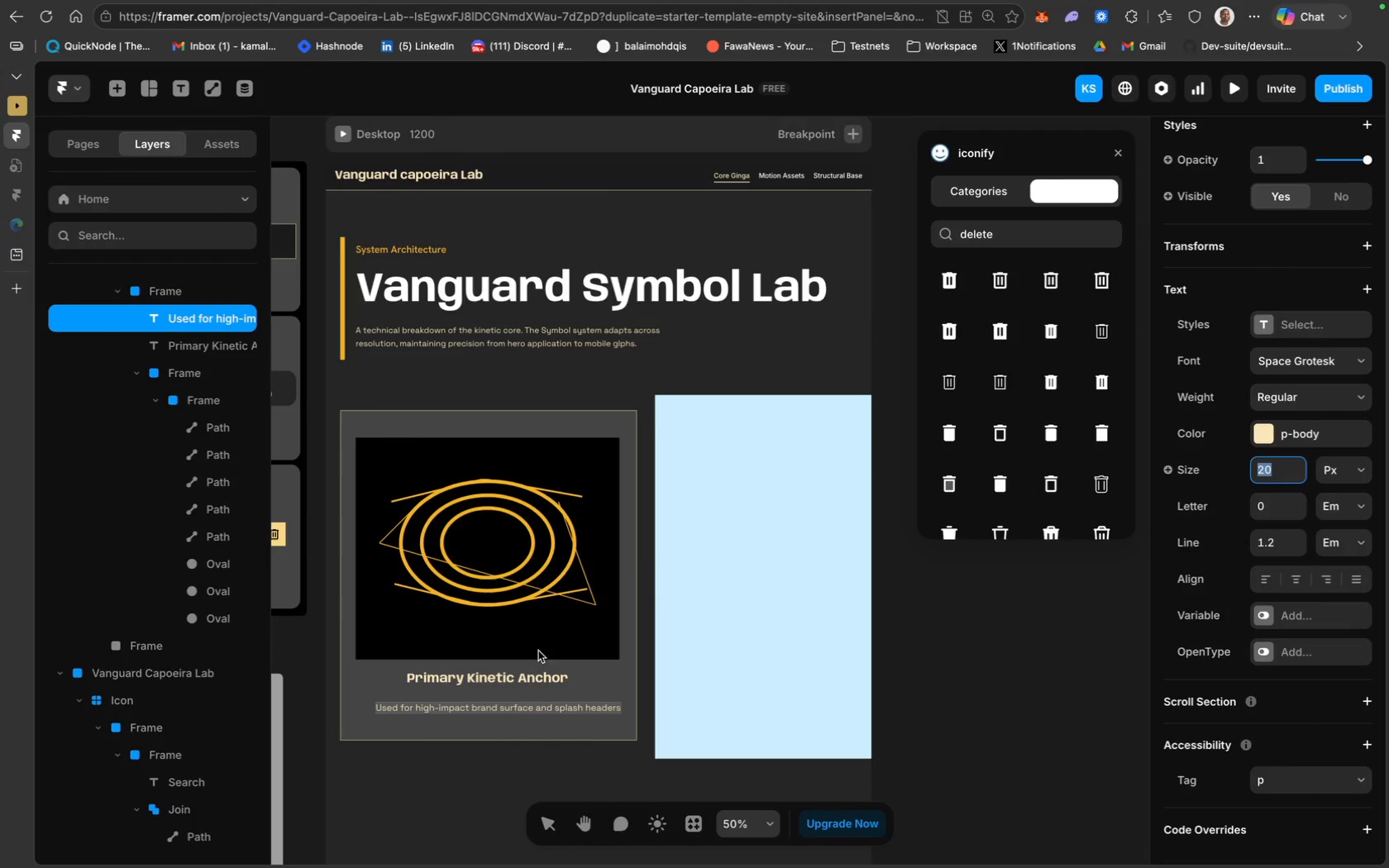 
left_click([494, 713])
 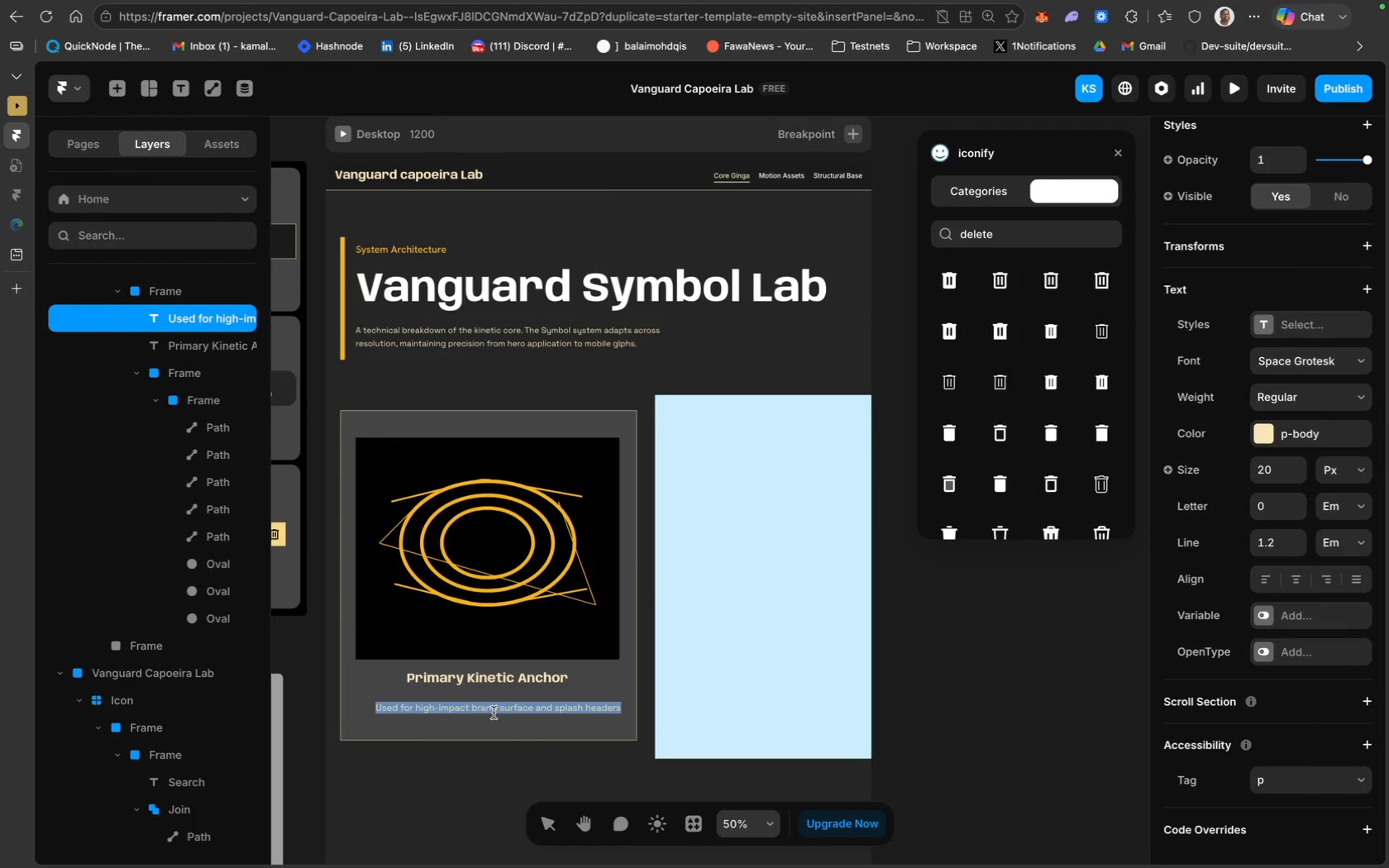 
key(Meta+A)
 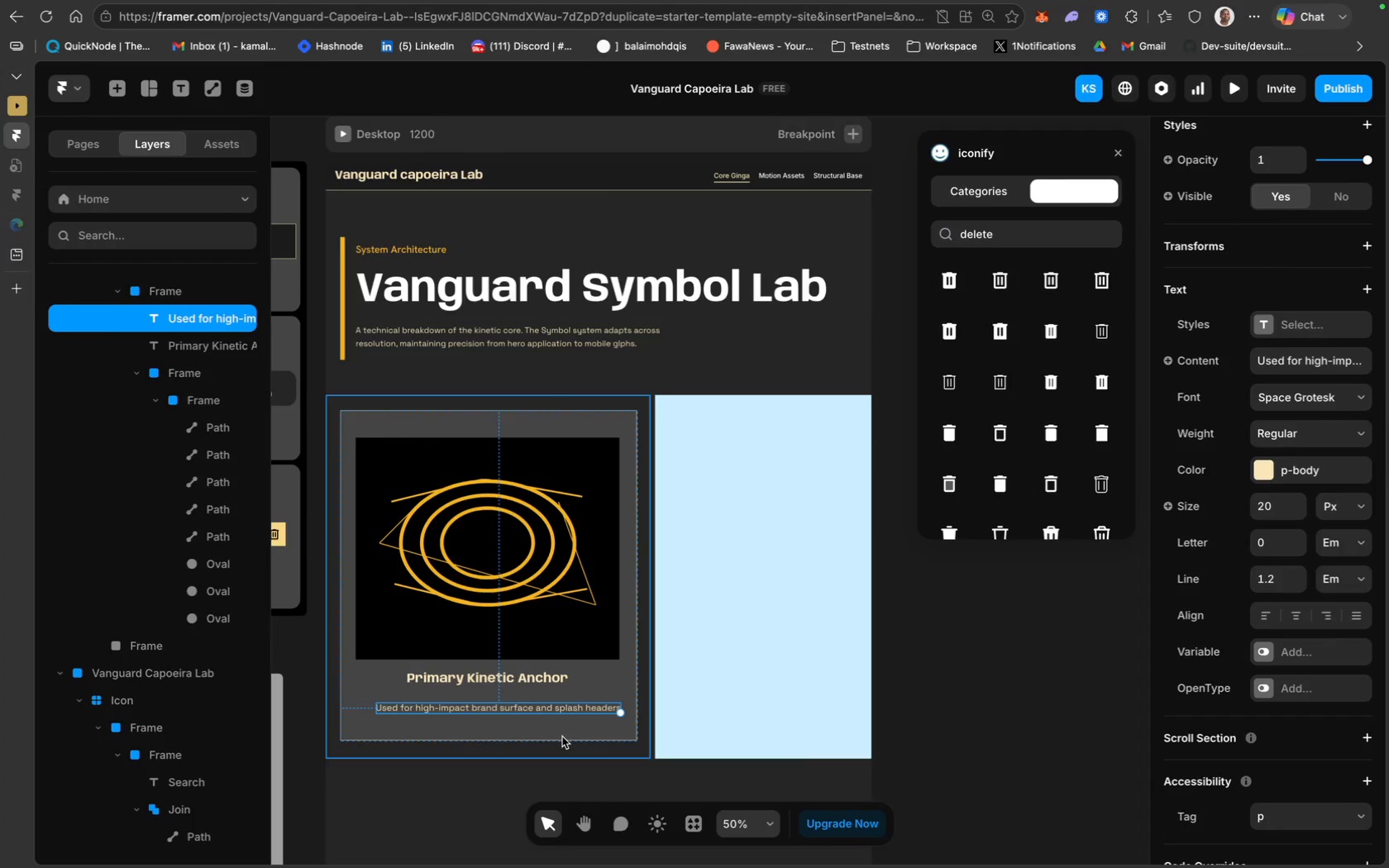 
left_click_drag(start_coordinate=[549, 708], to_coordinate=[542, 701])
 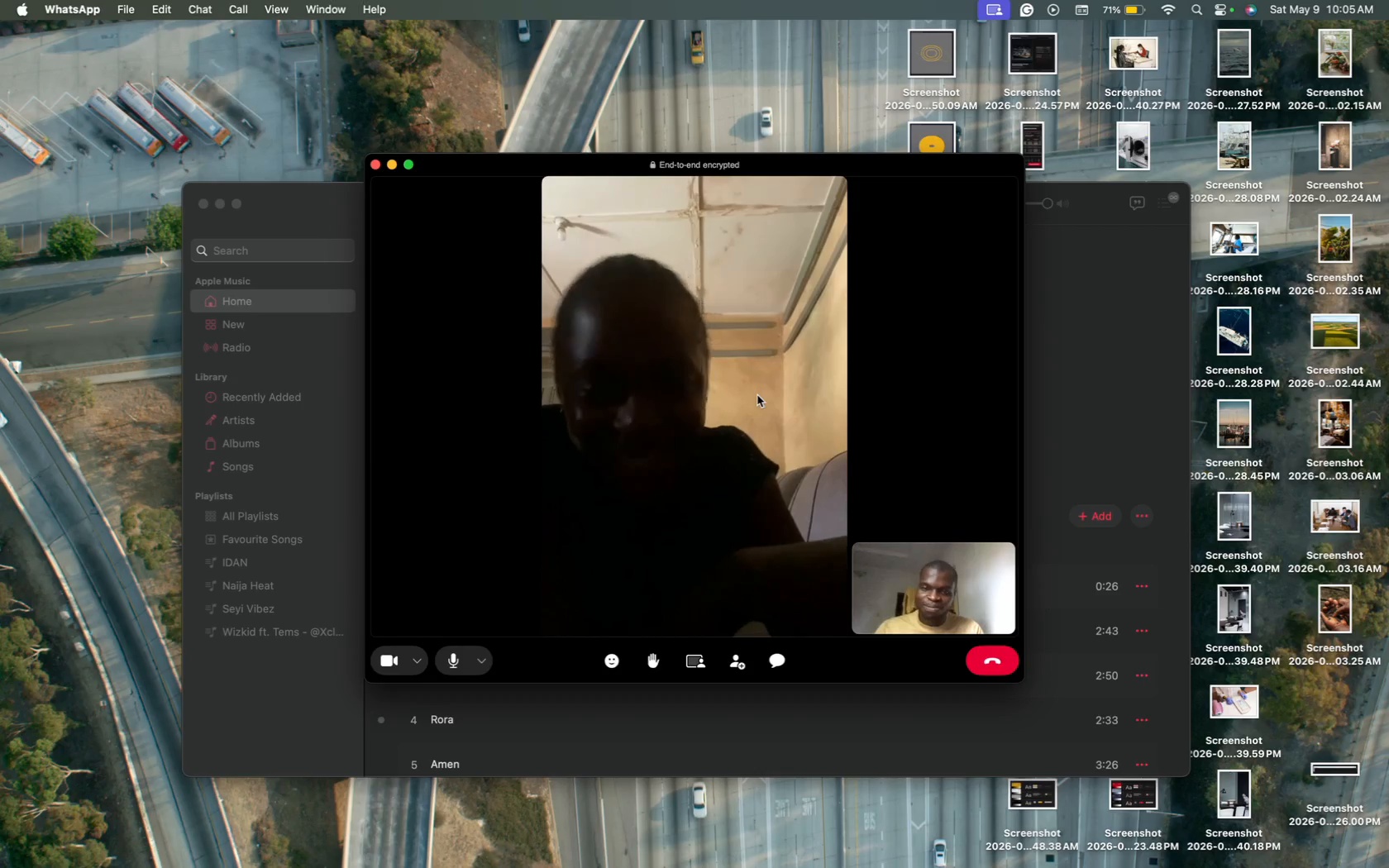 
wait(21.19)
 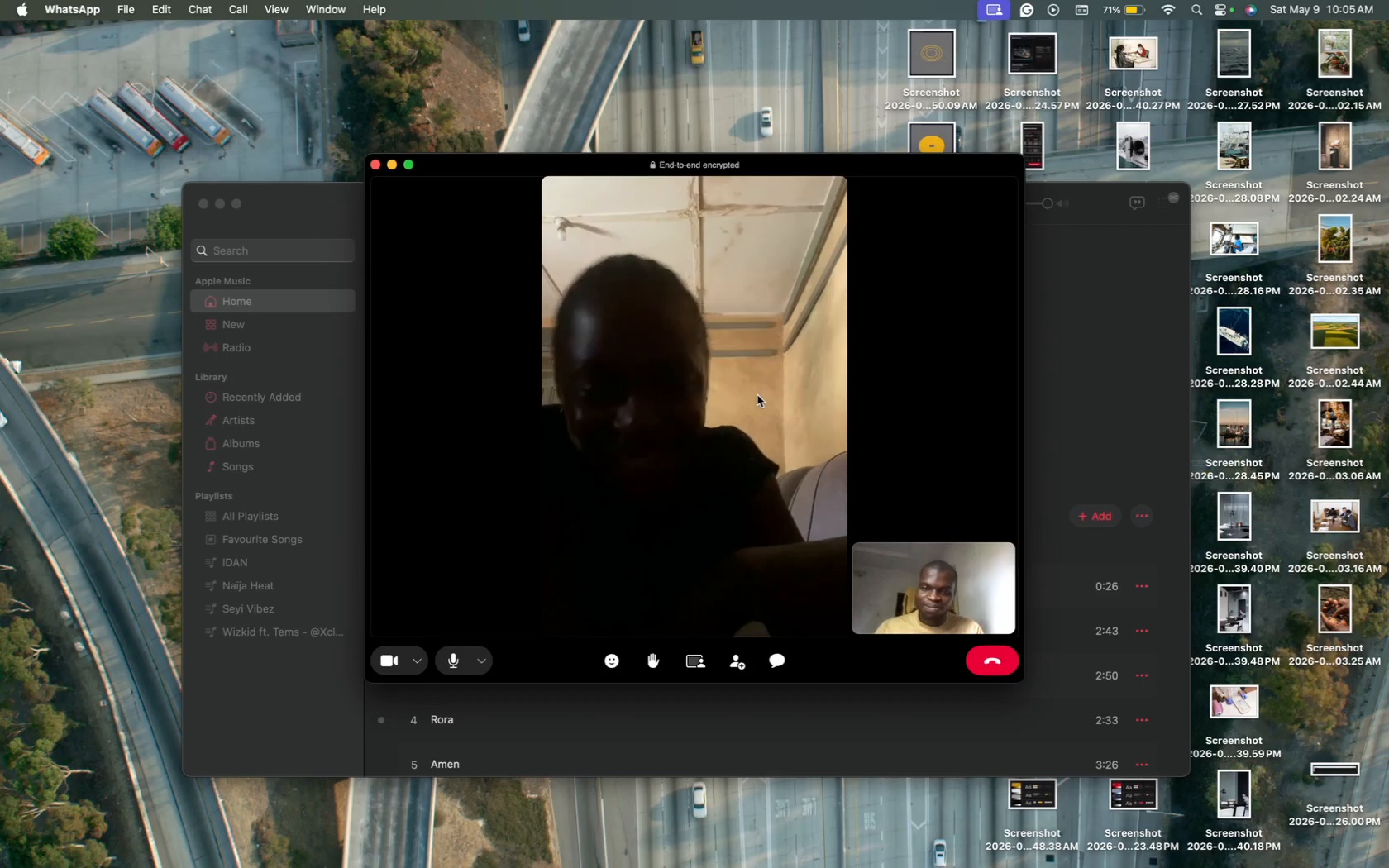 
scroll: coordinate [524, 620], scroll_direction: up, amount: 15.0
 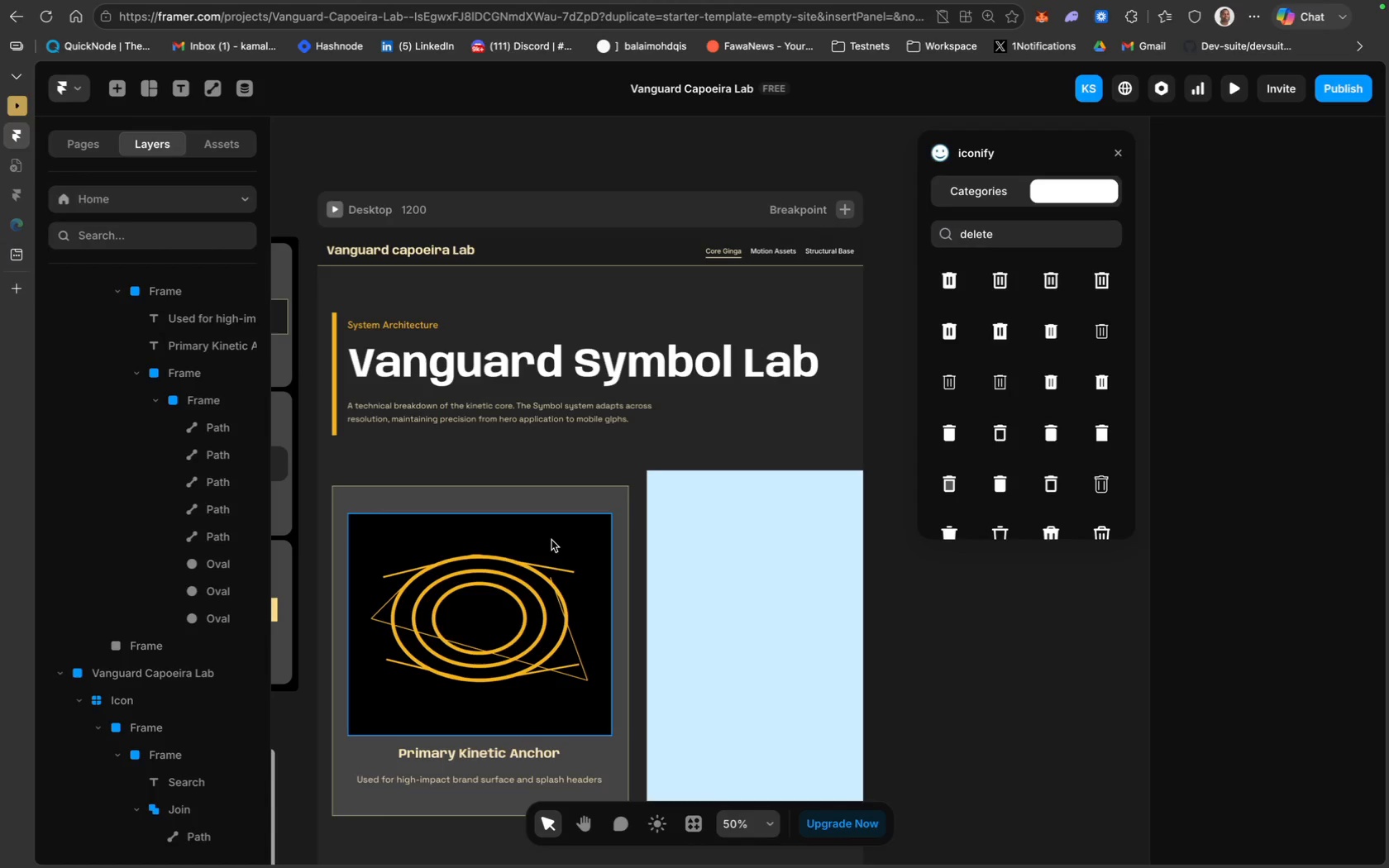 
wait(12.39)
 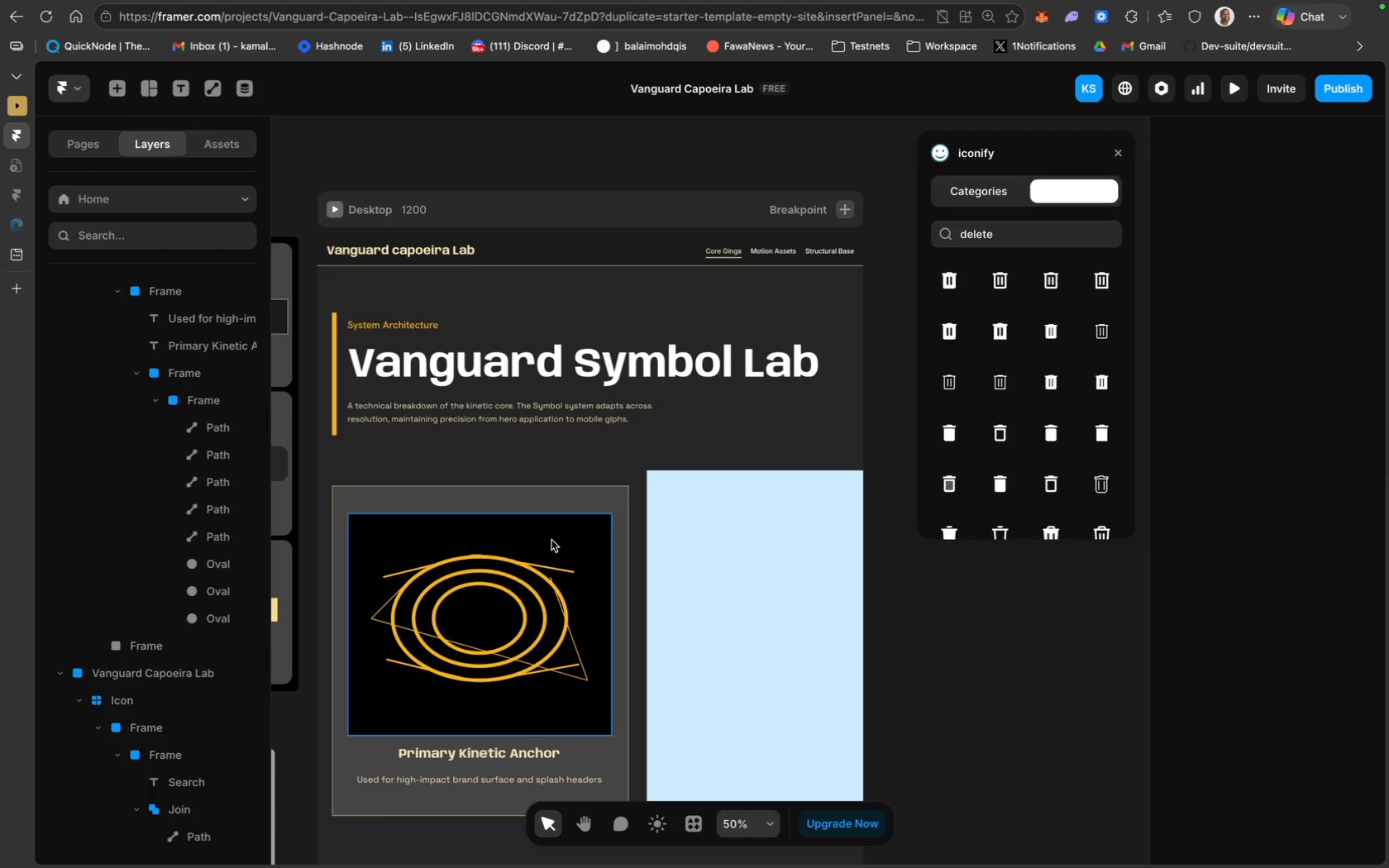 
left_click([1270, 388])
 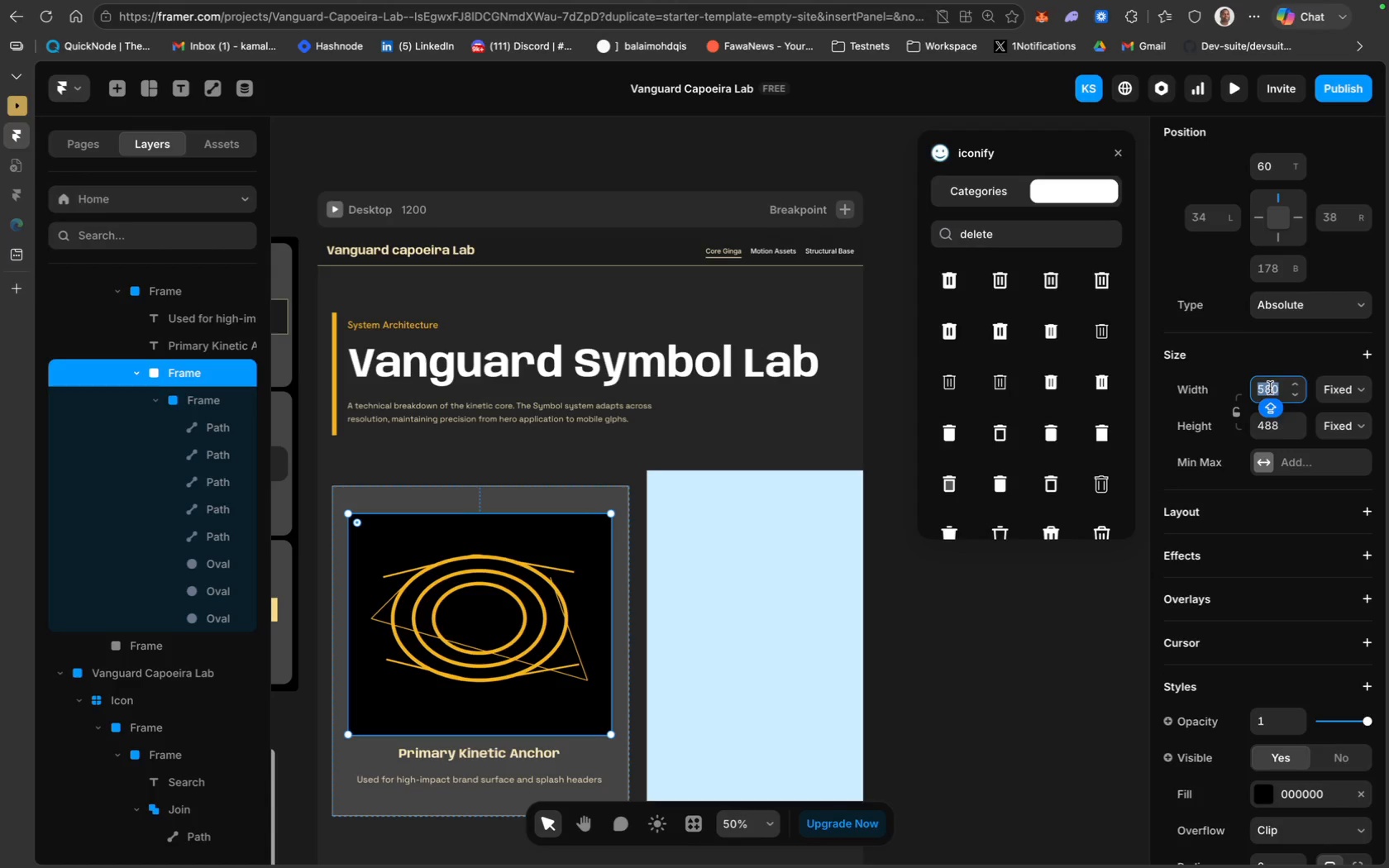 
type(400)
 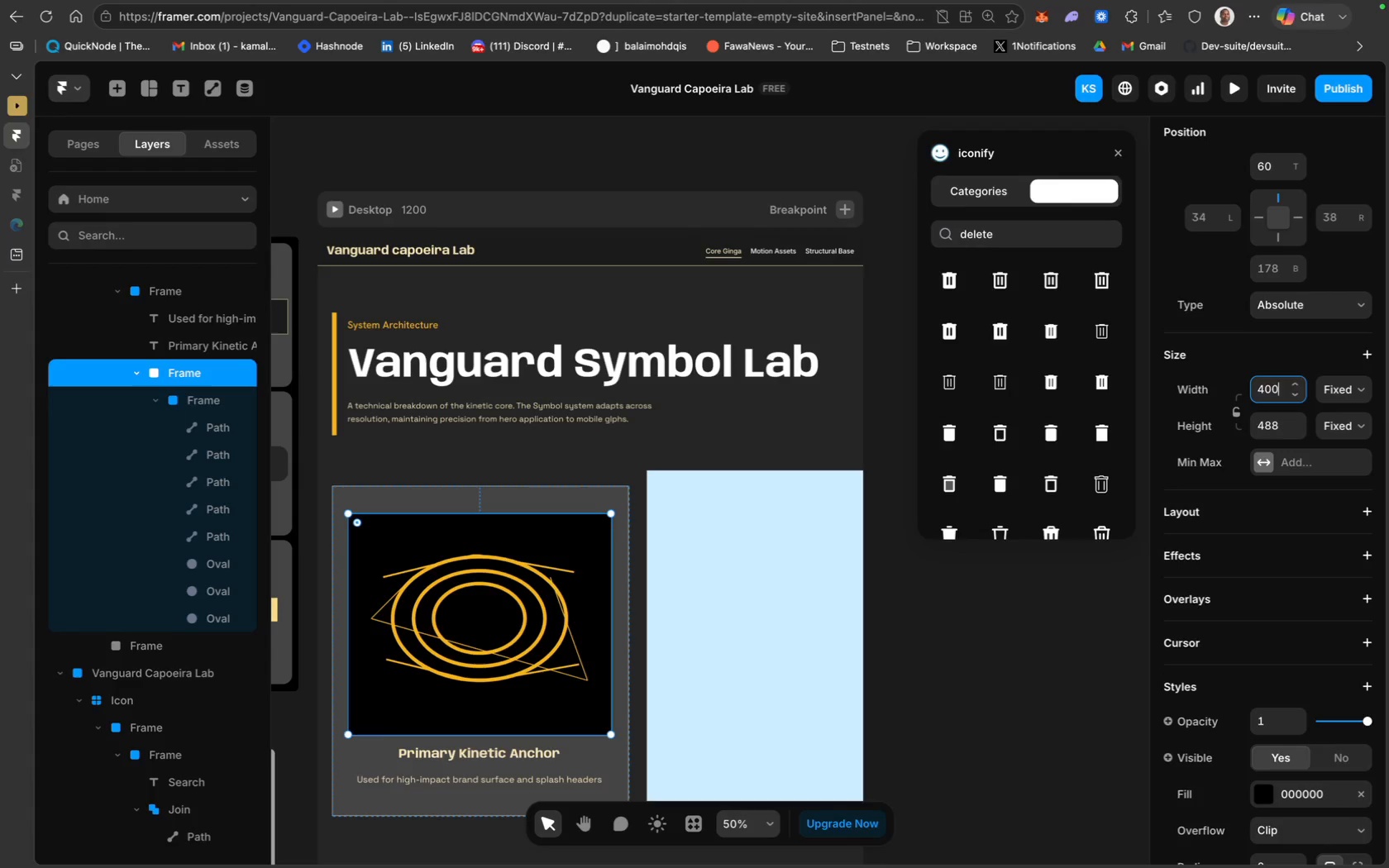 
key(Enter)
 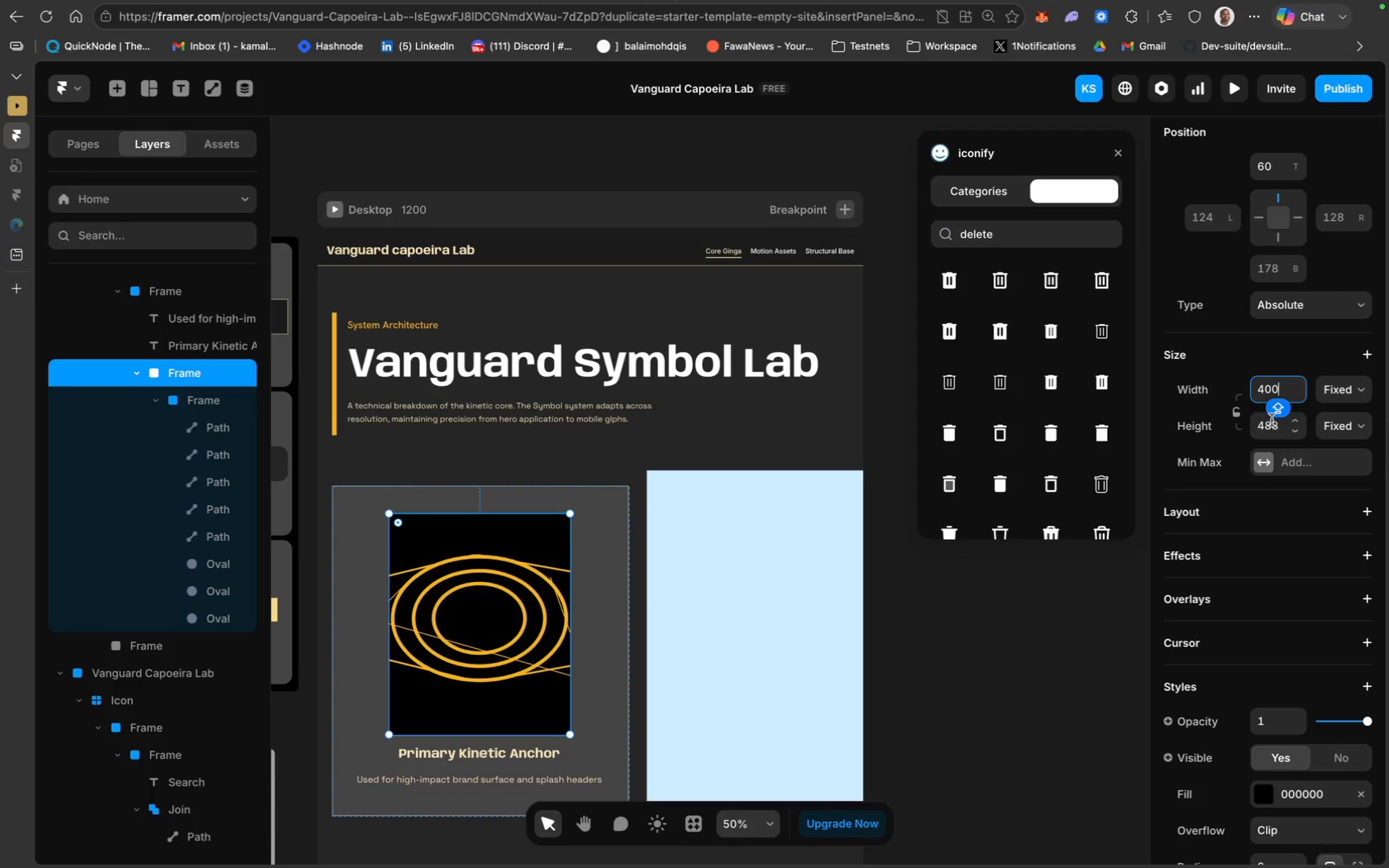 
left_click([1271, 420])
 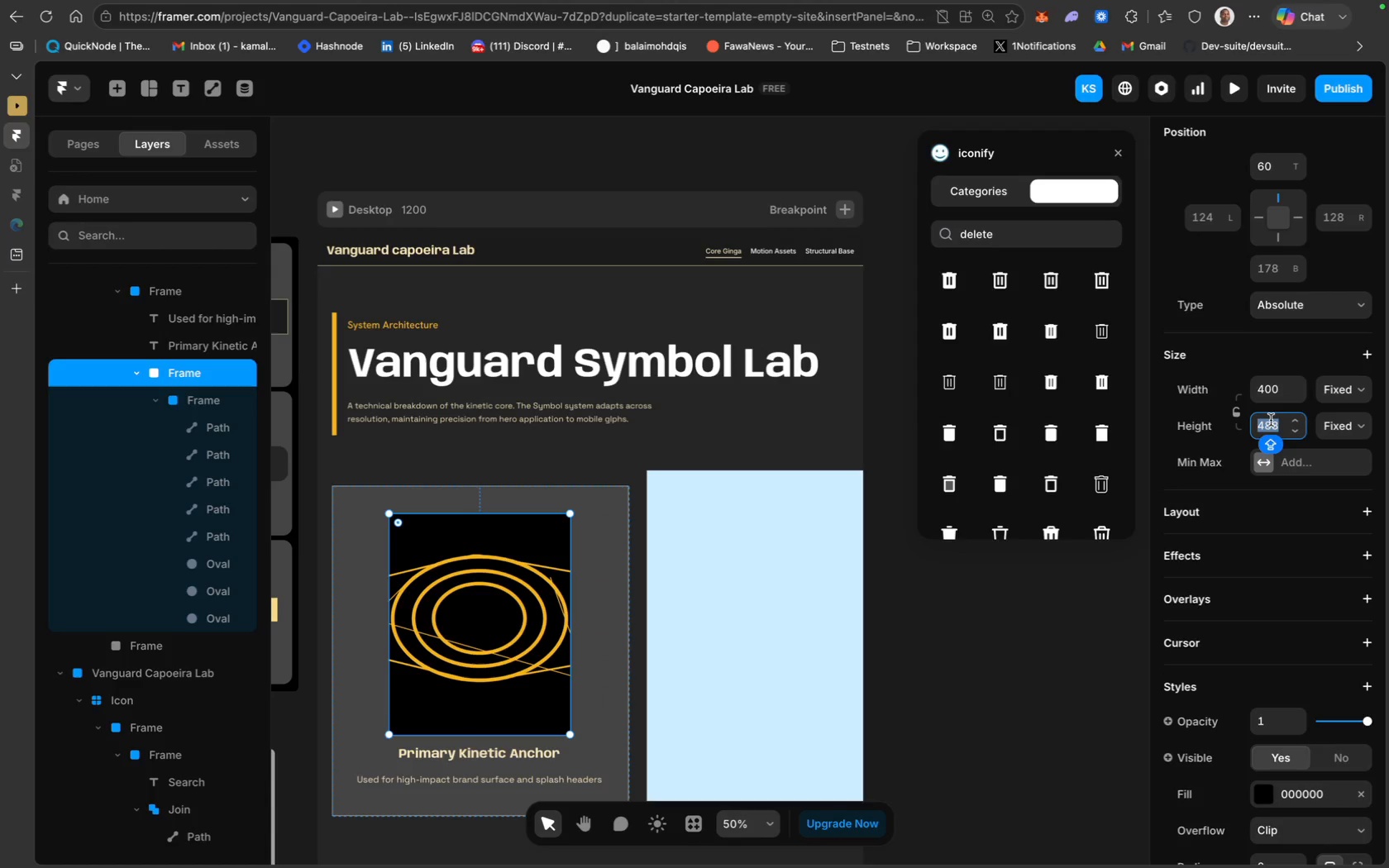 
type(400)
 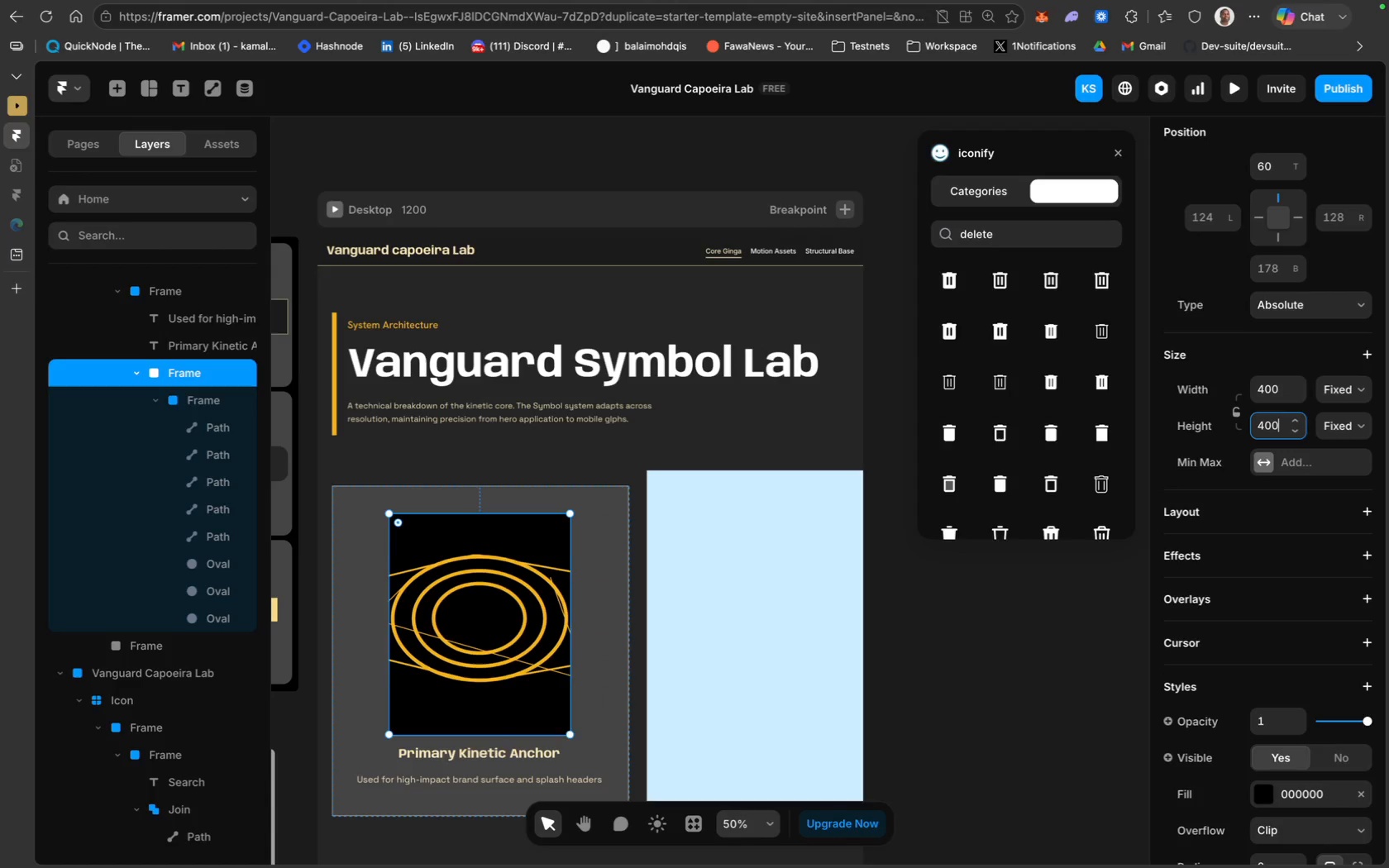 
key(Enter)
 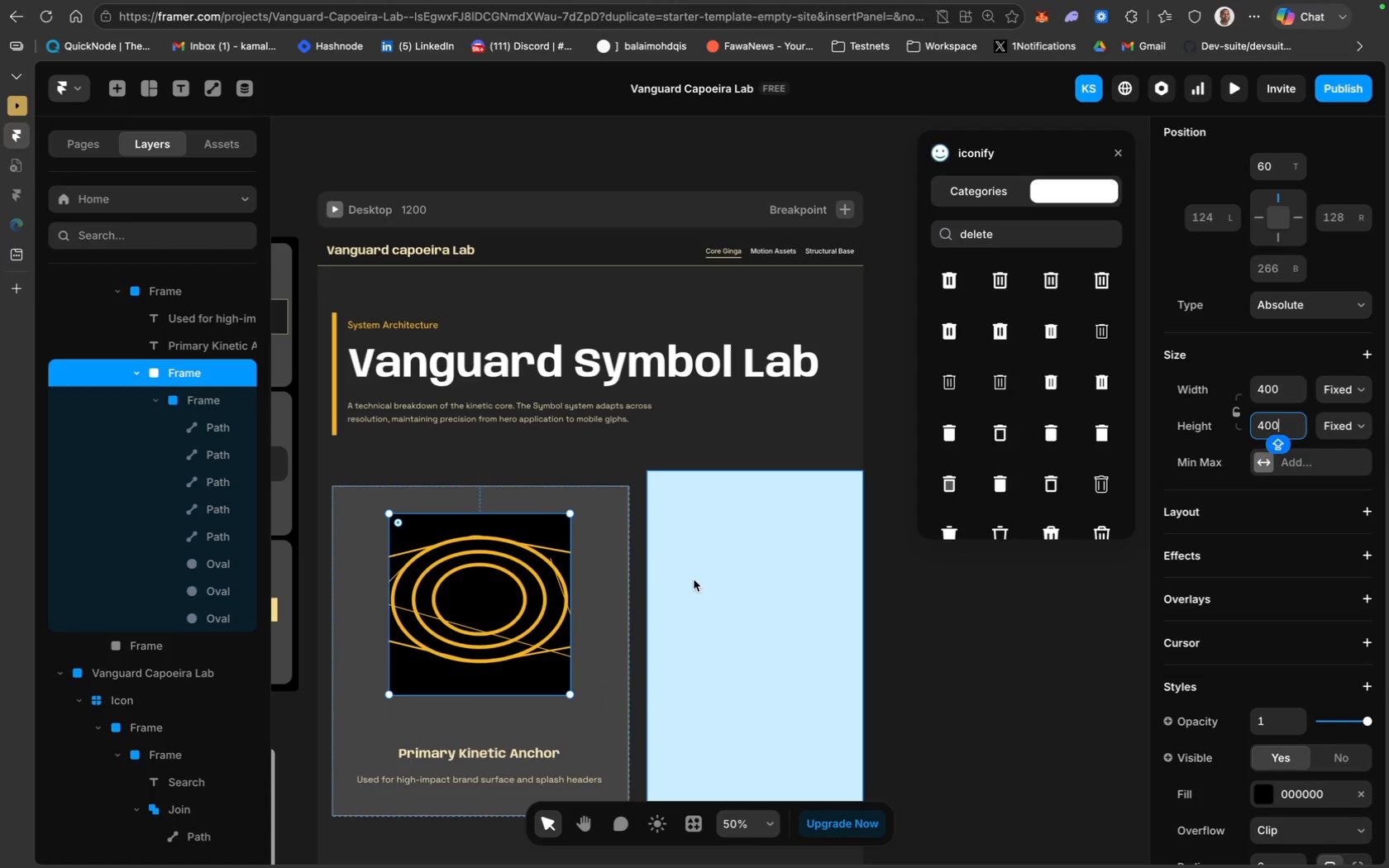 
wait(6.04)
 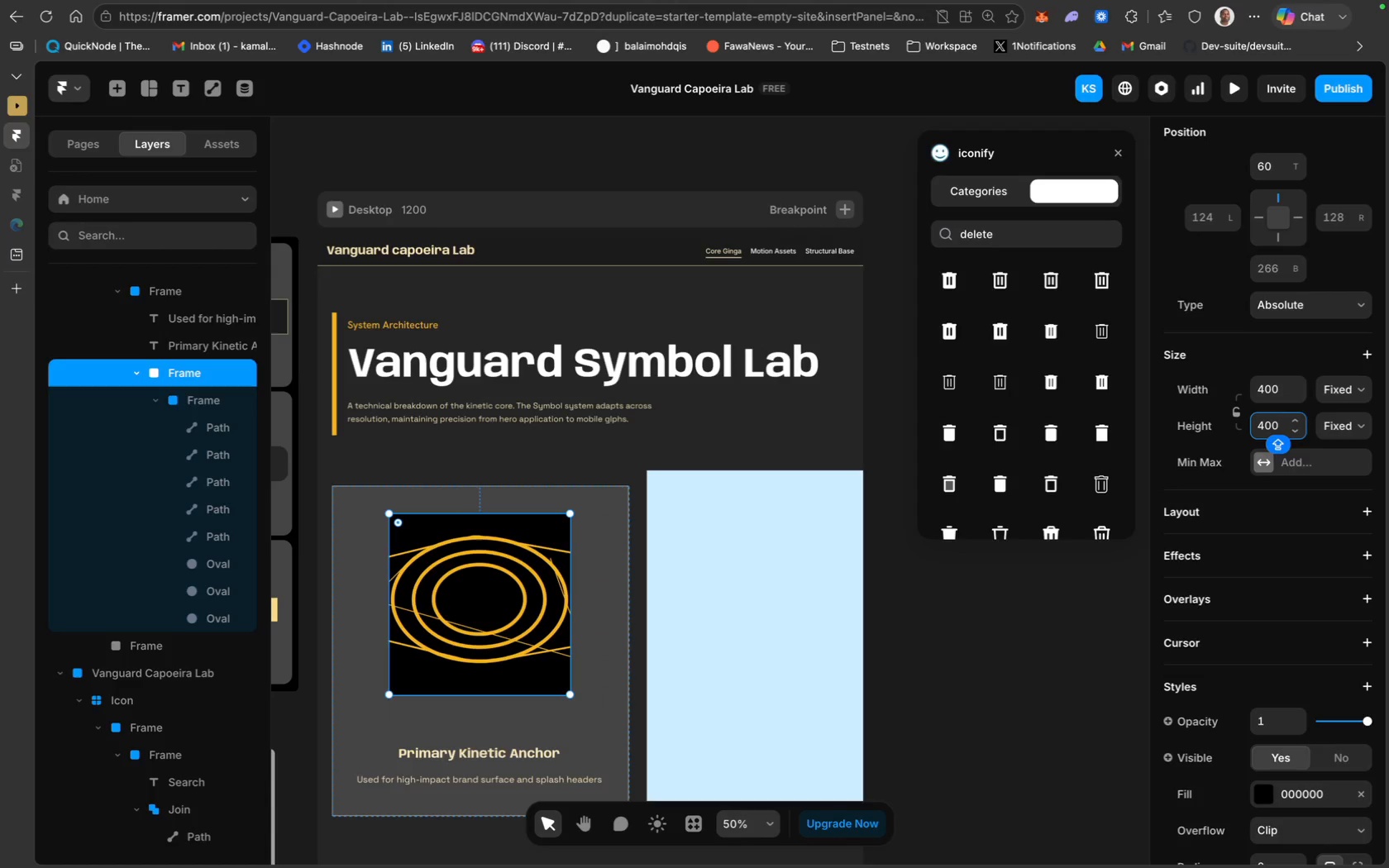 
key(Meta+Z)
 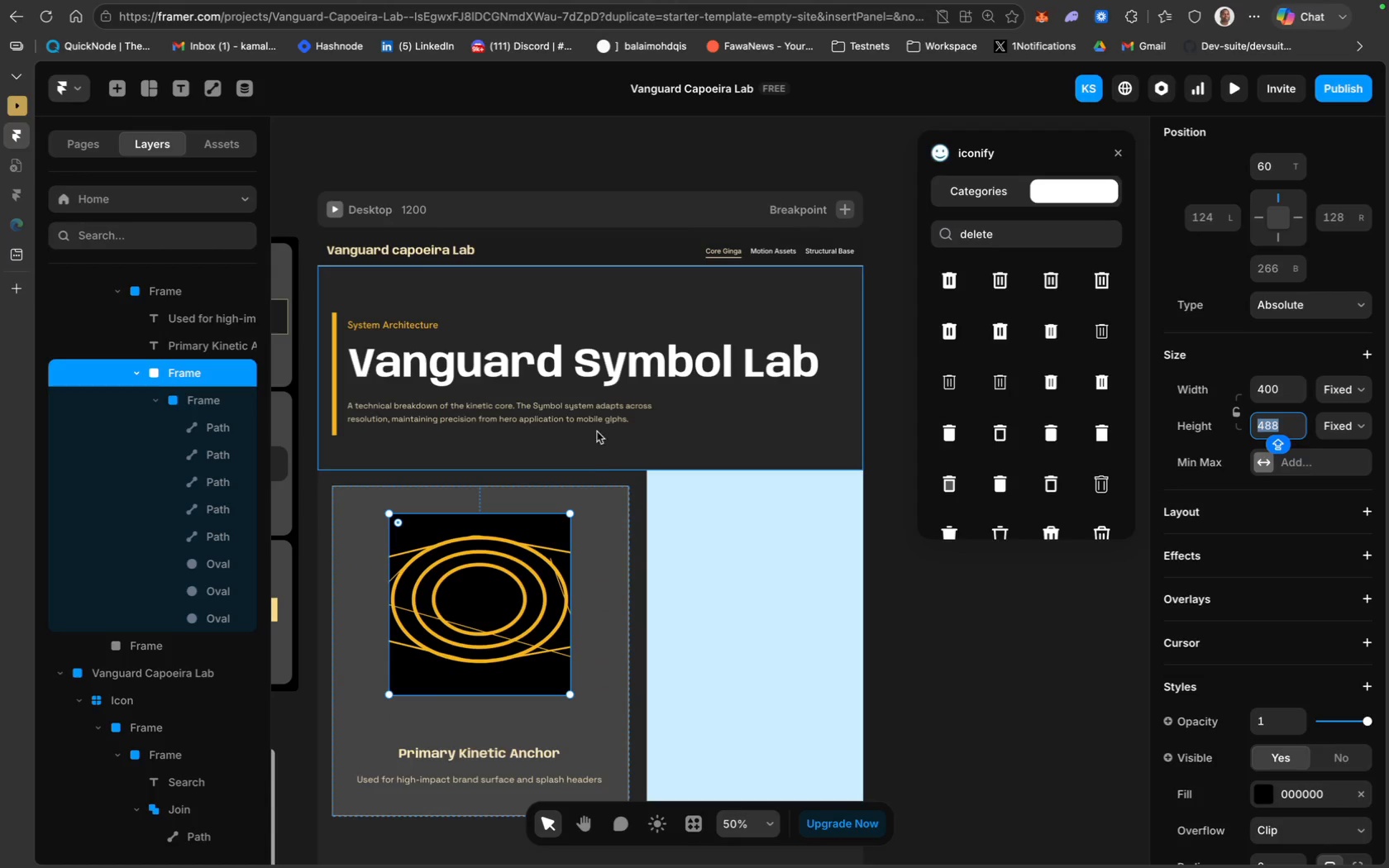 
key(Meta+Z)
 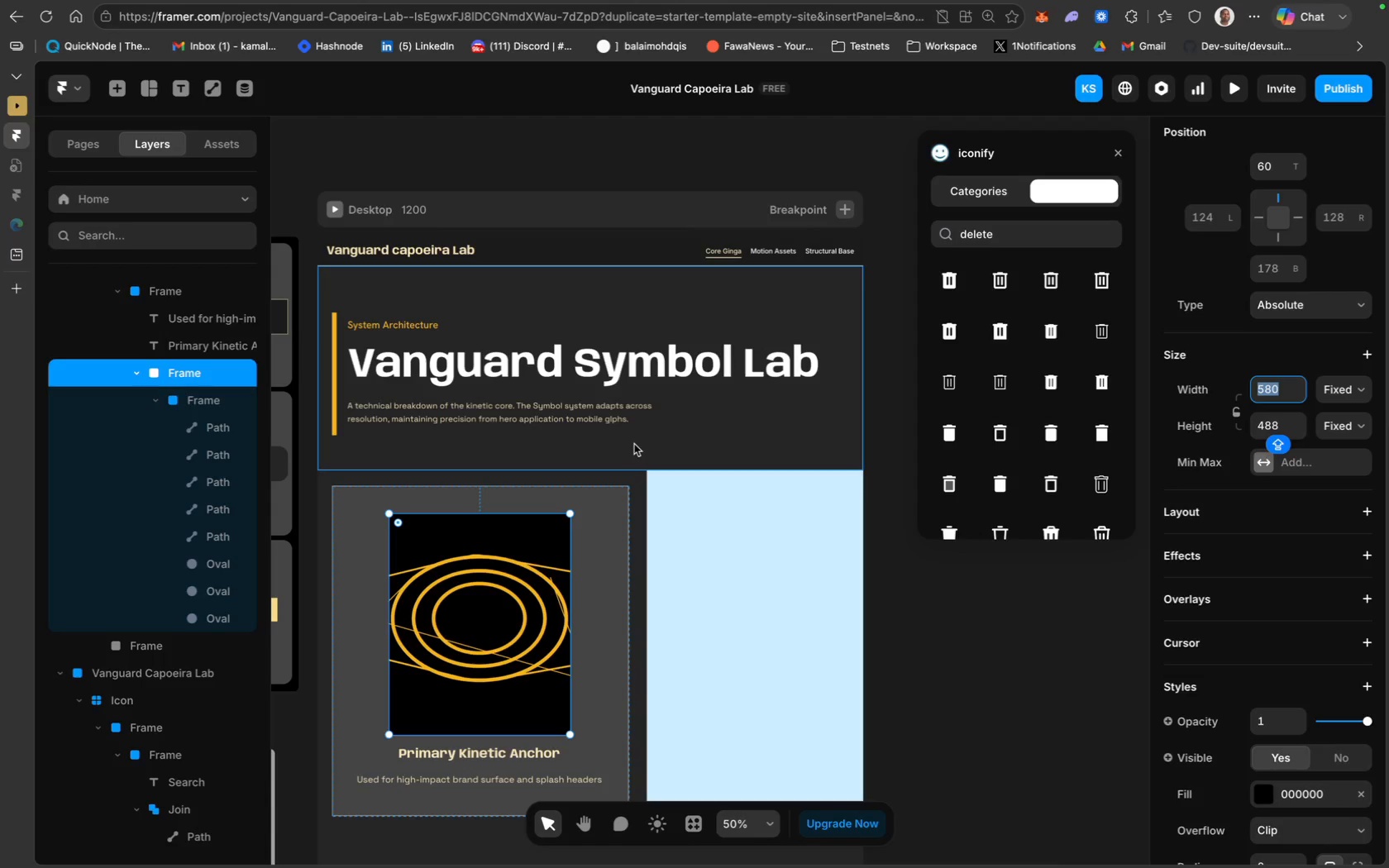 
key(Meta+Z)
 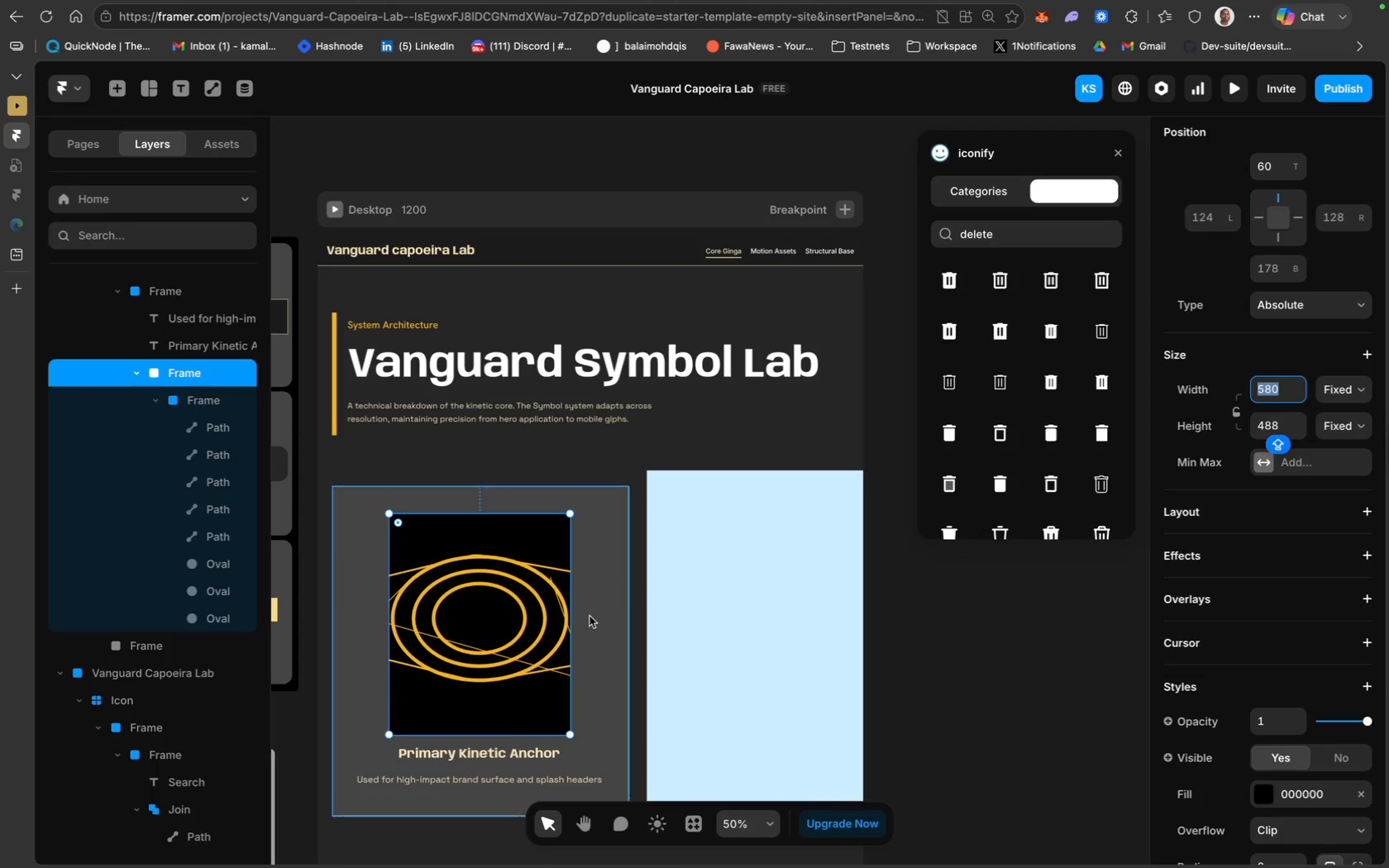 
key(Meta+Z)
 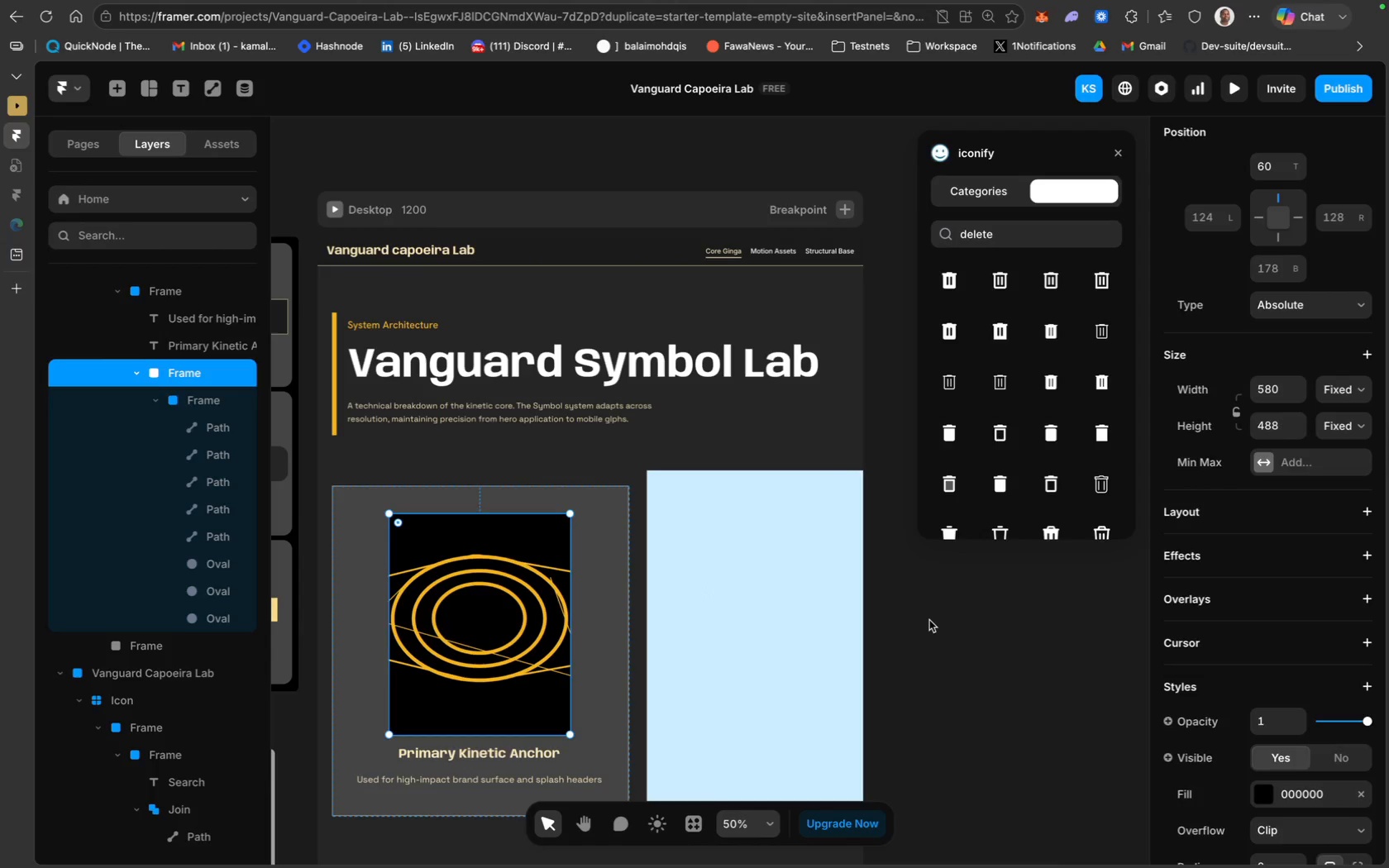 
key(Meta+CommandLeft)
 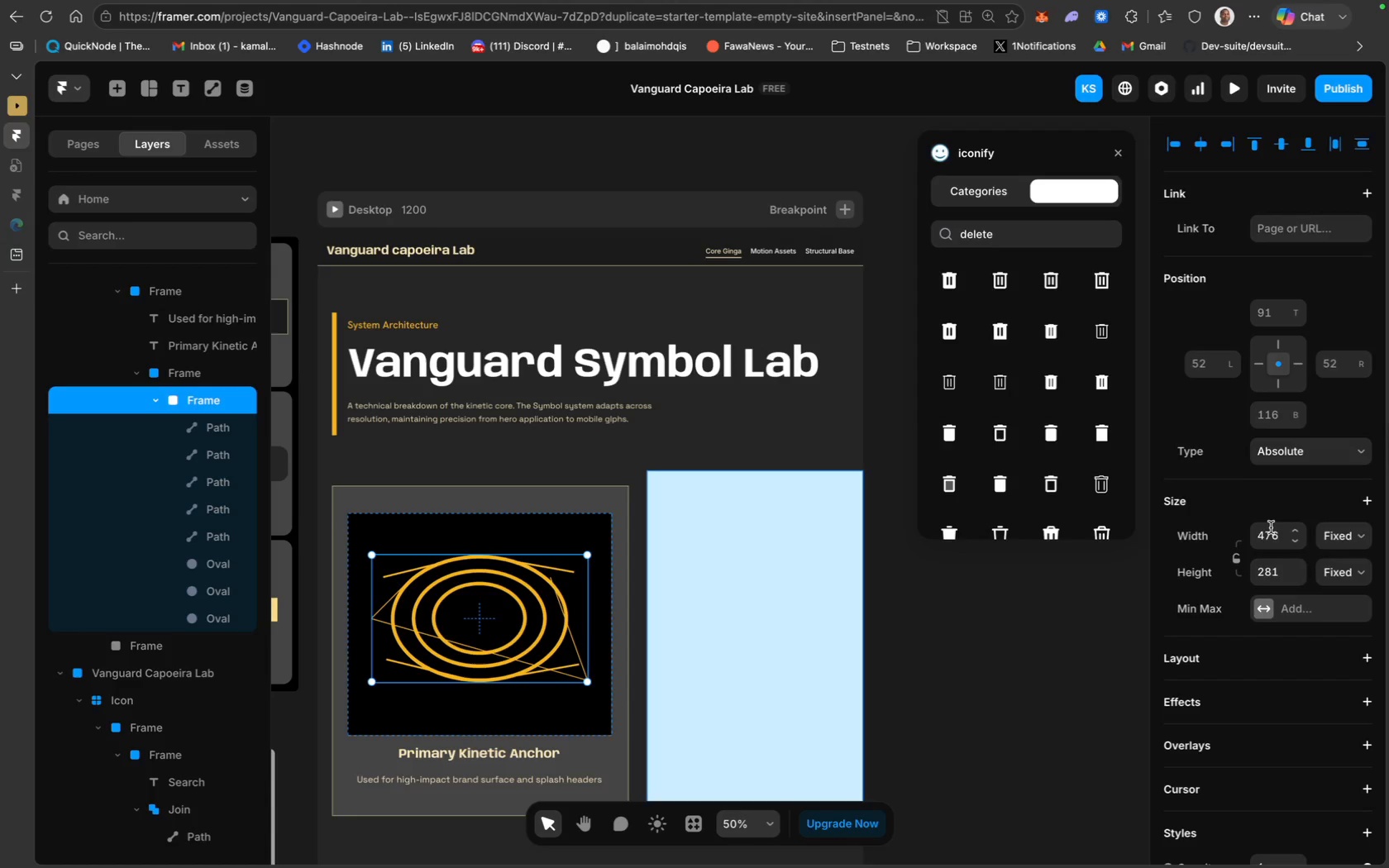 
wait(6.56)
 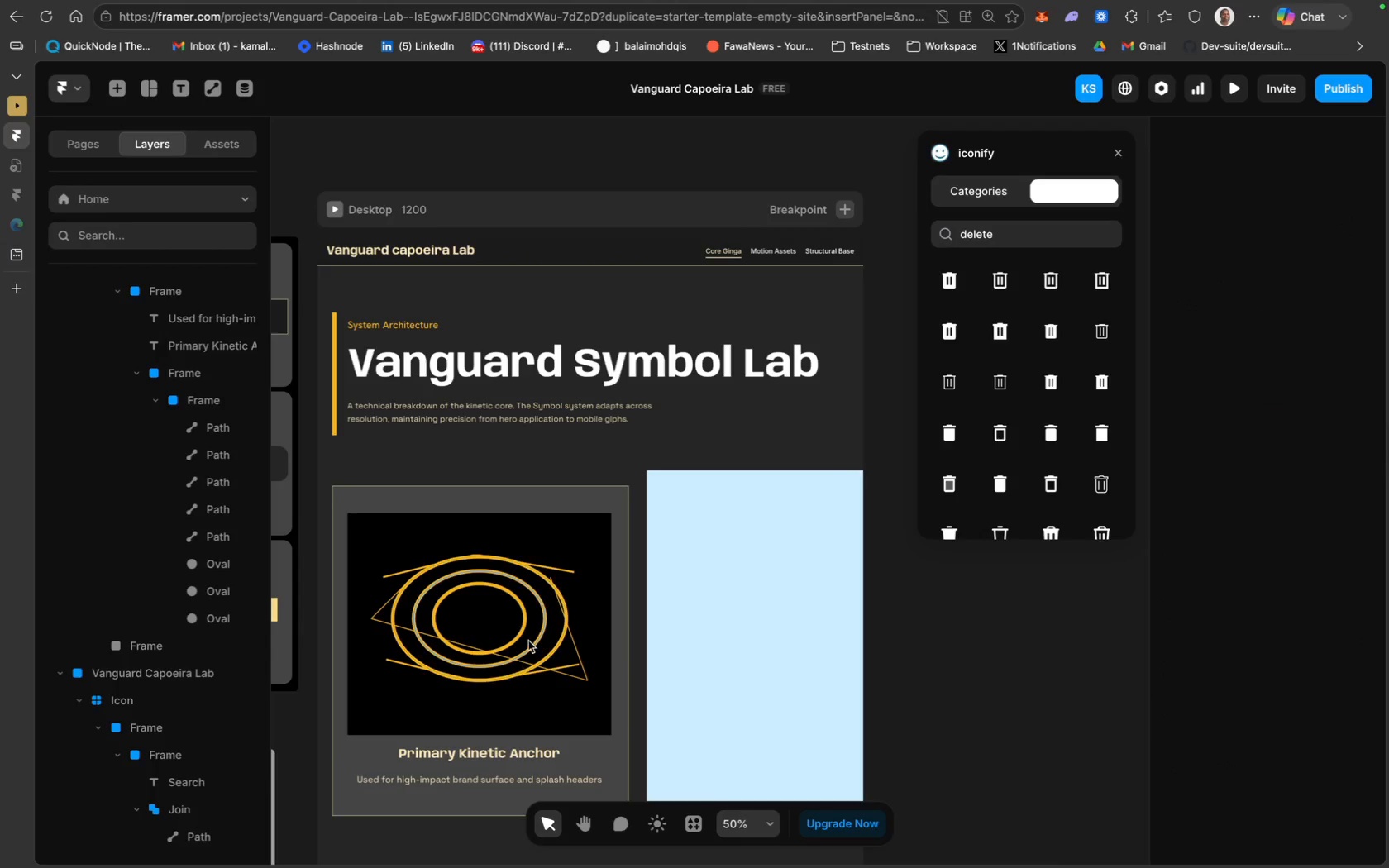 
type(400)
 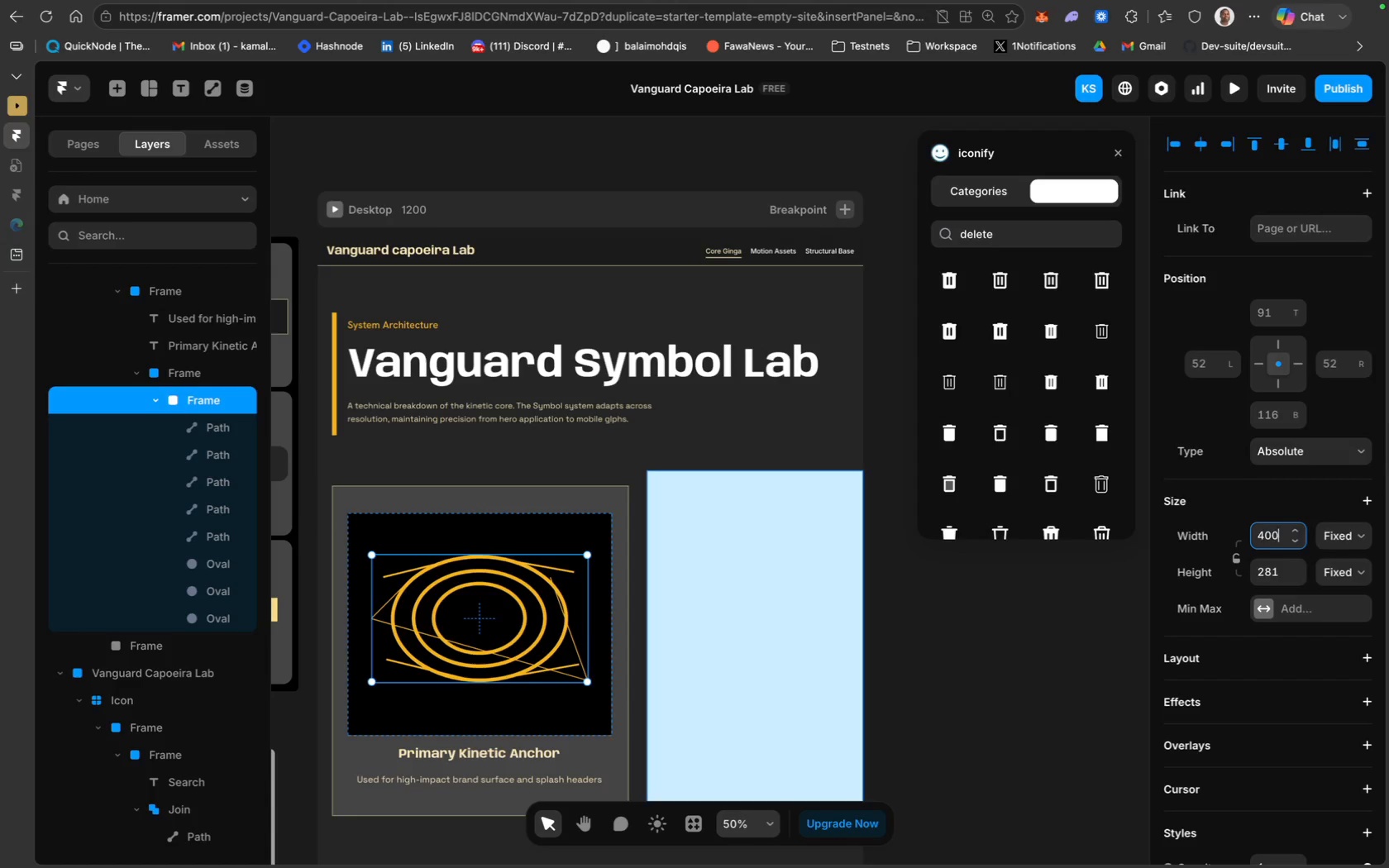 
key(Enter)
 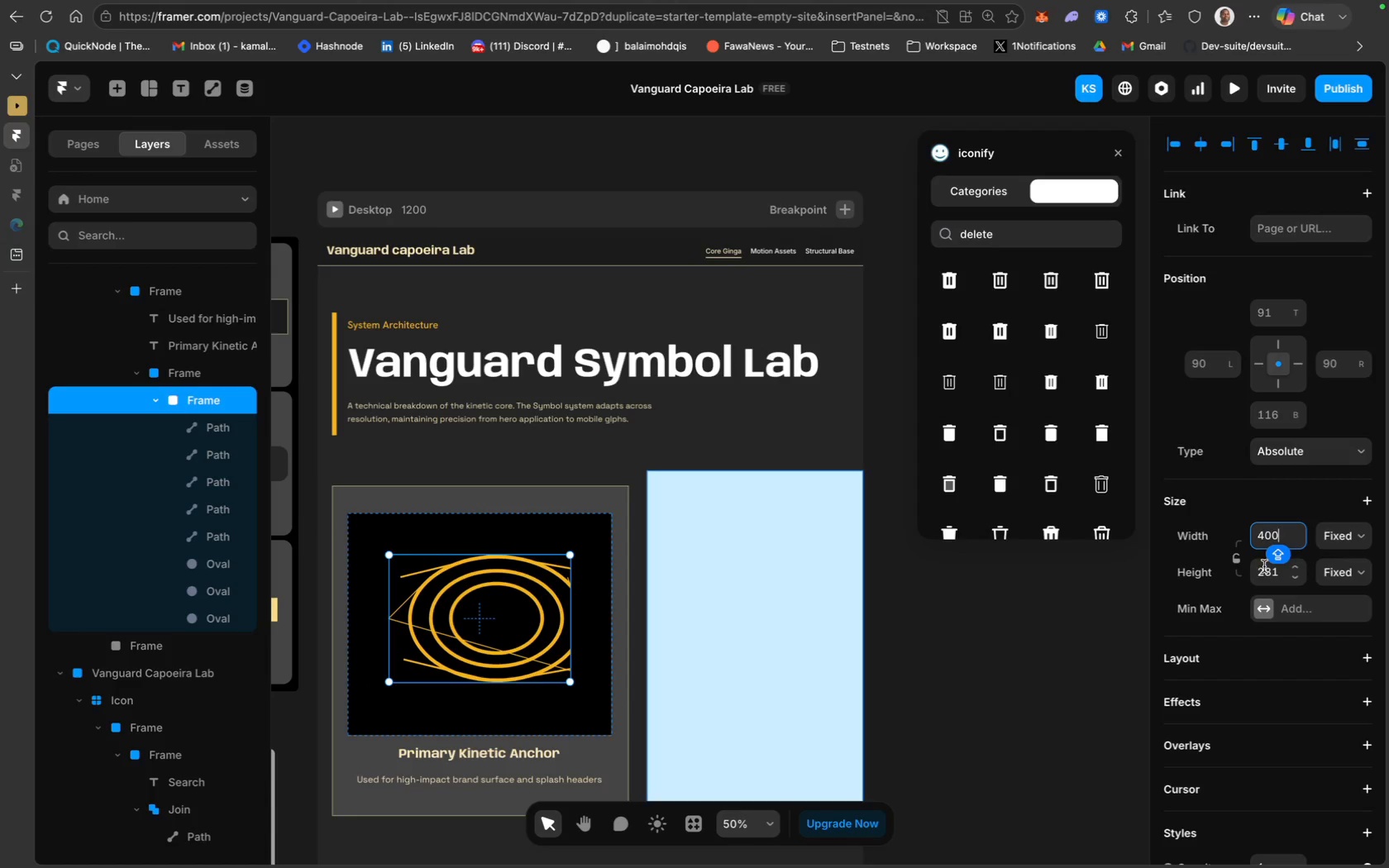 
left_click([1268, 573])
 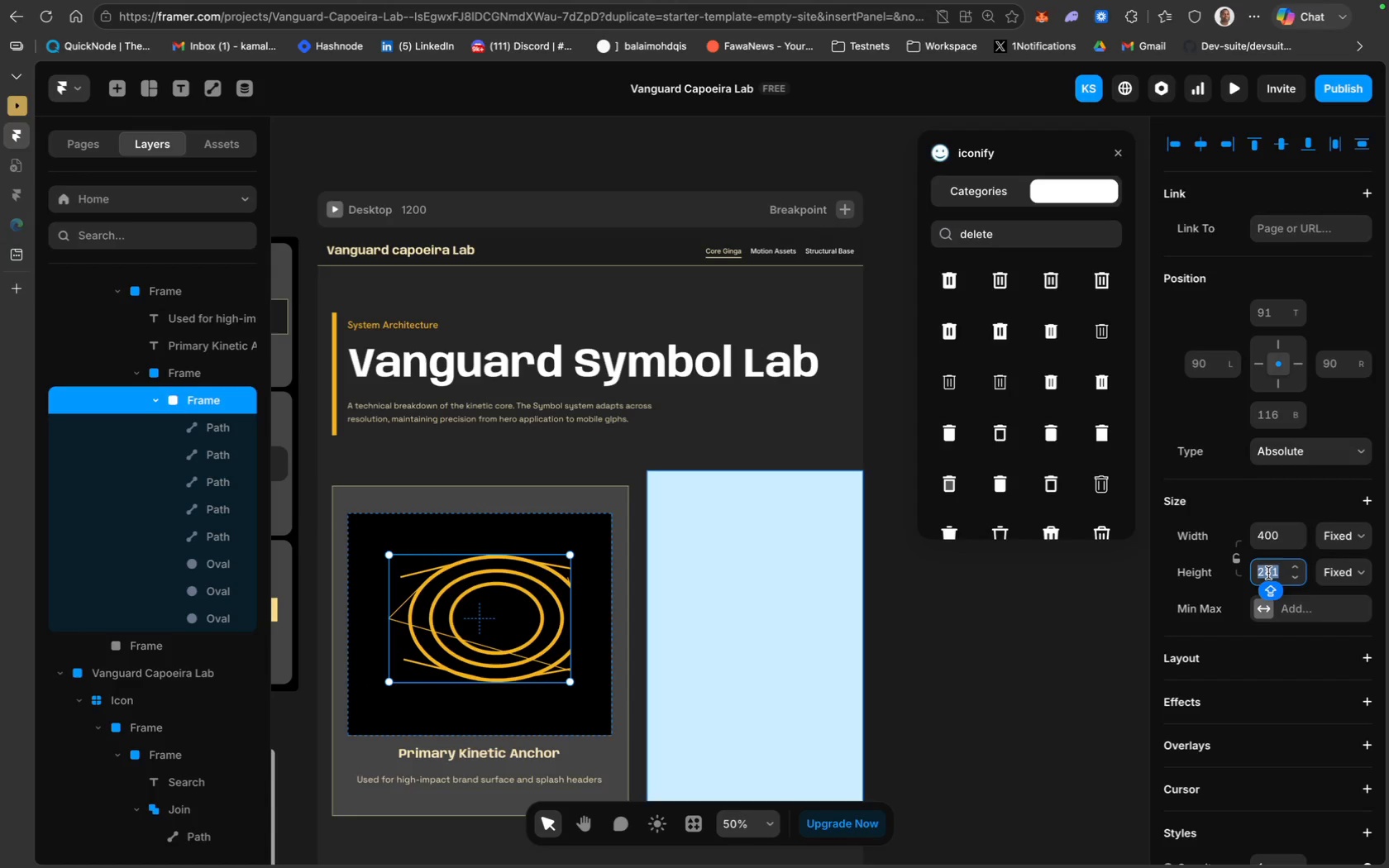 
type(400)
 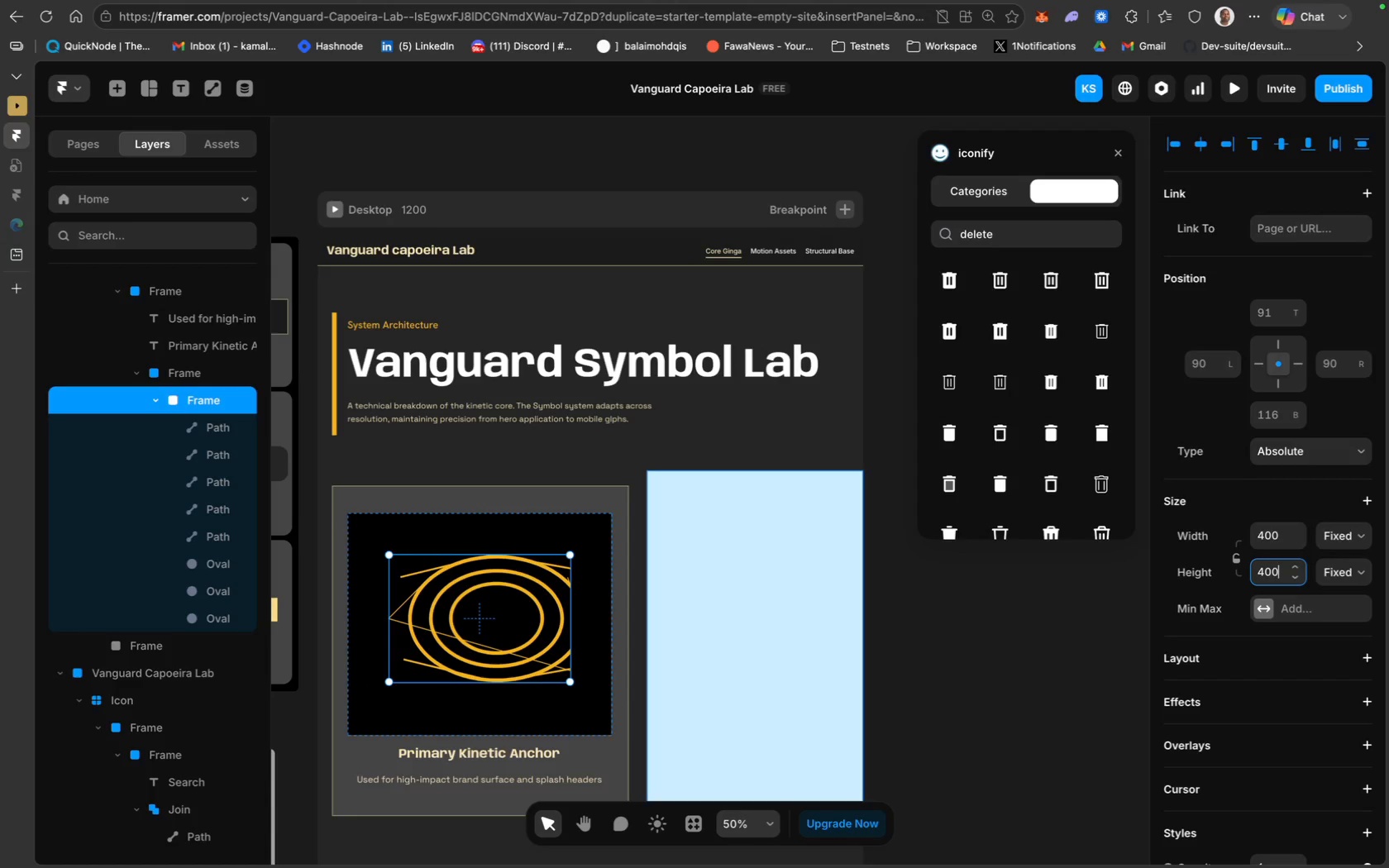 
key(Enter)
 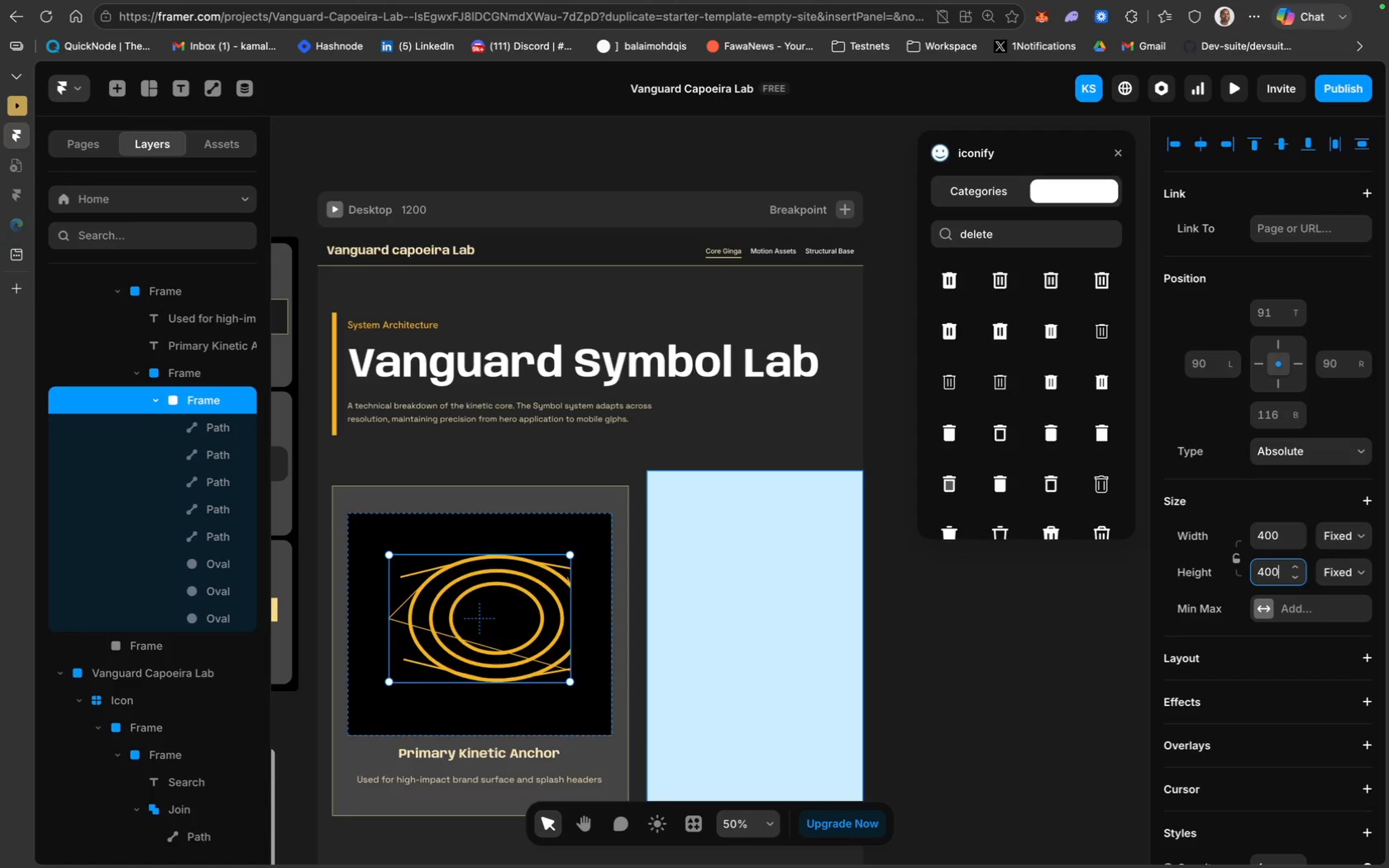 
key(Shift+ShiftRight)
 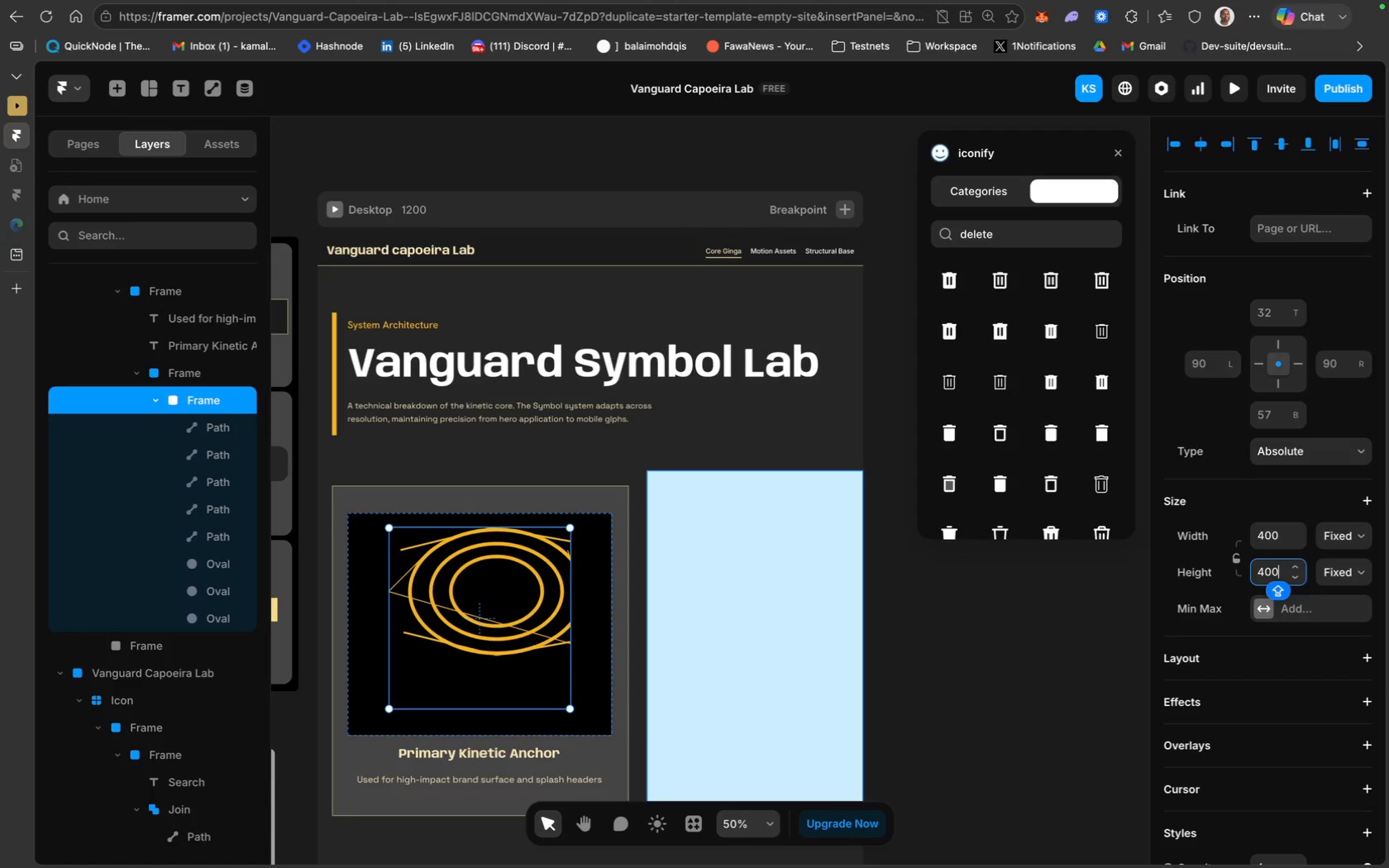 
key(Meta+Z)
 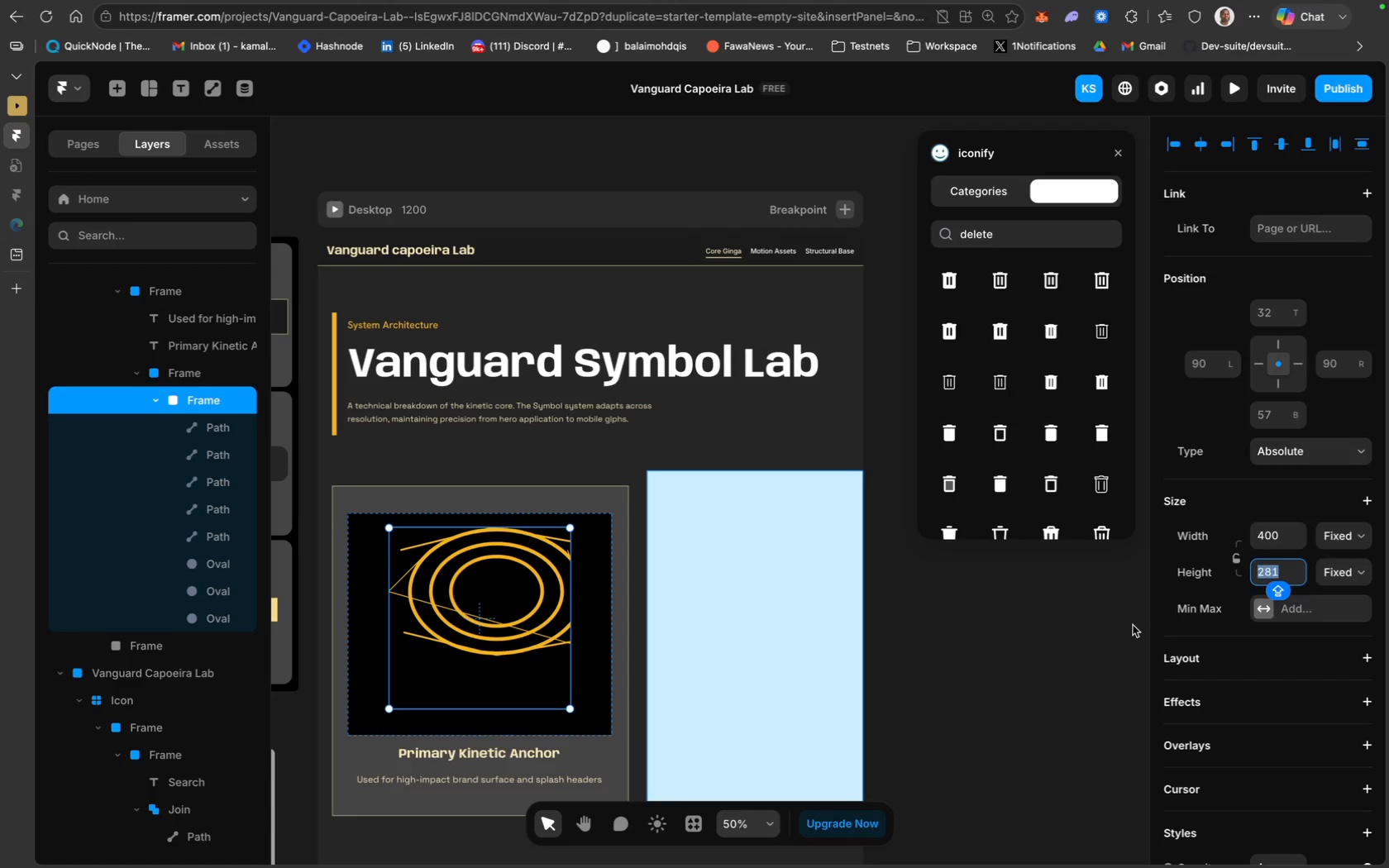 
left_click([1070, 646])
 